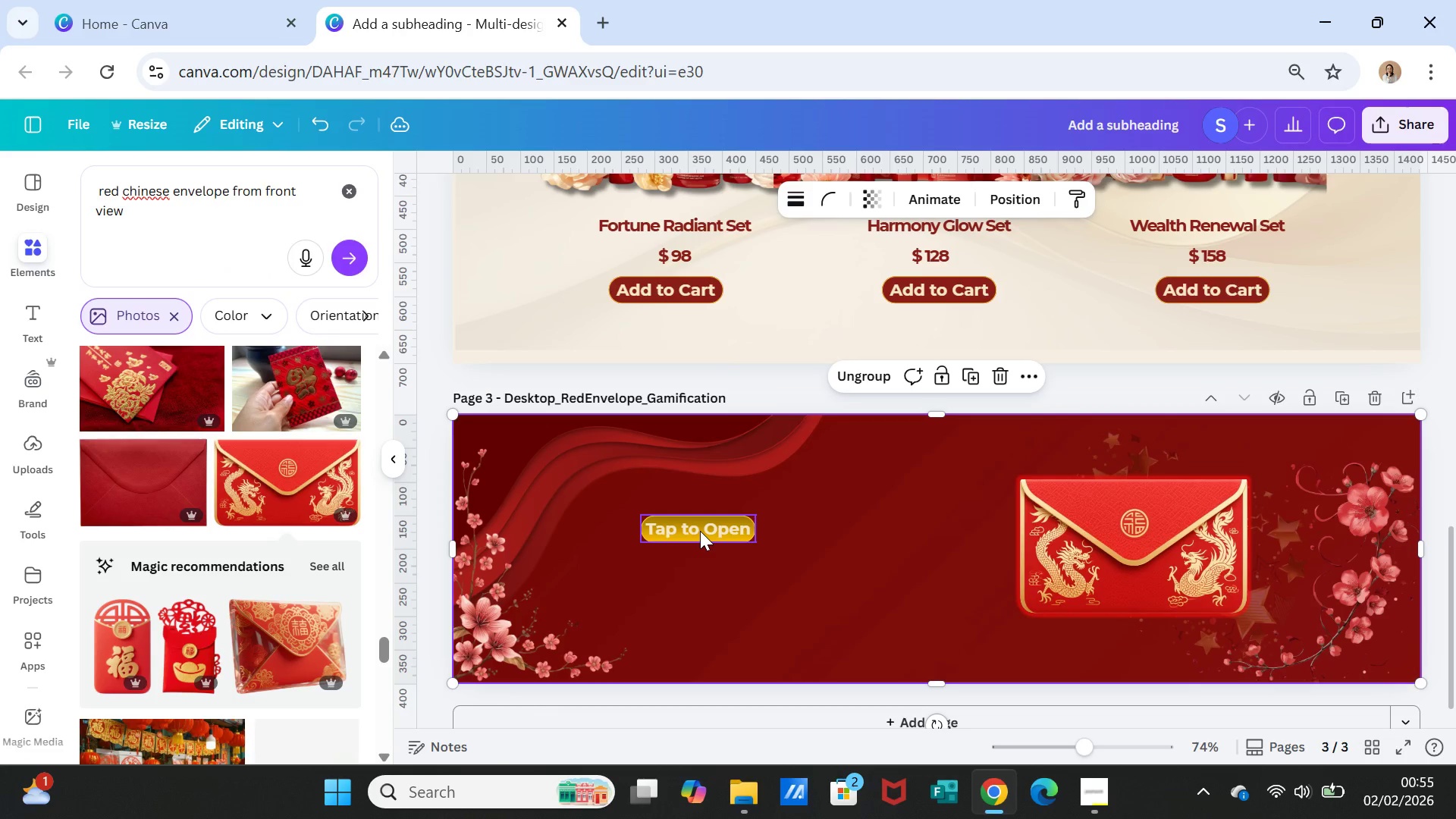 
left_click_drag(start_coordinate=[700, 531], to_coordinate=[1138, 567])
 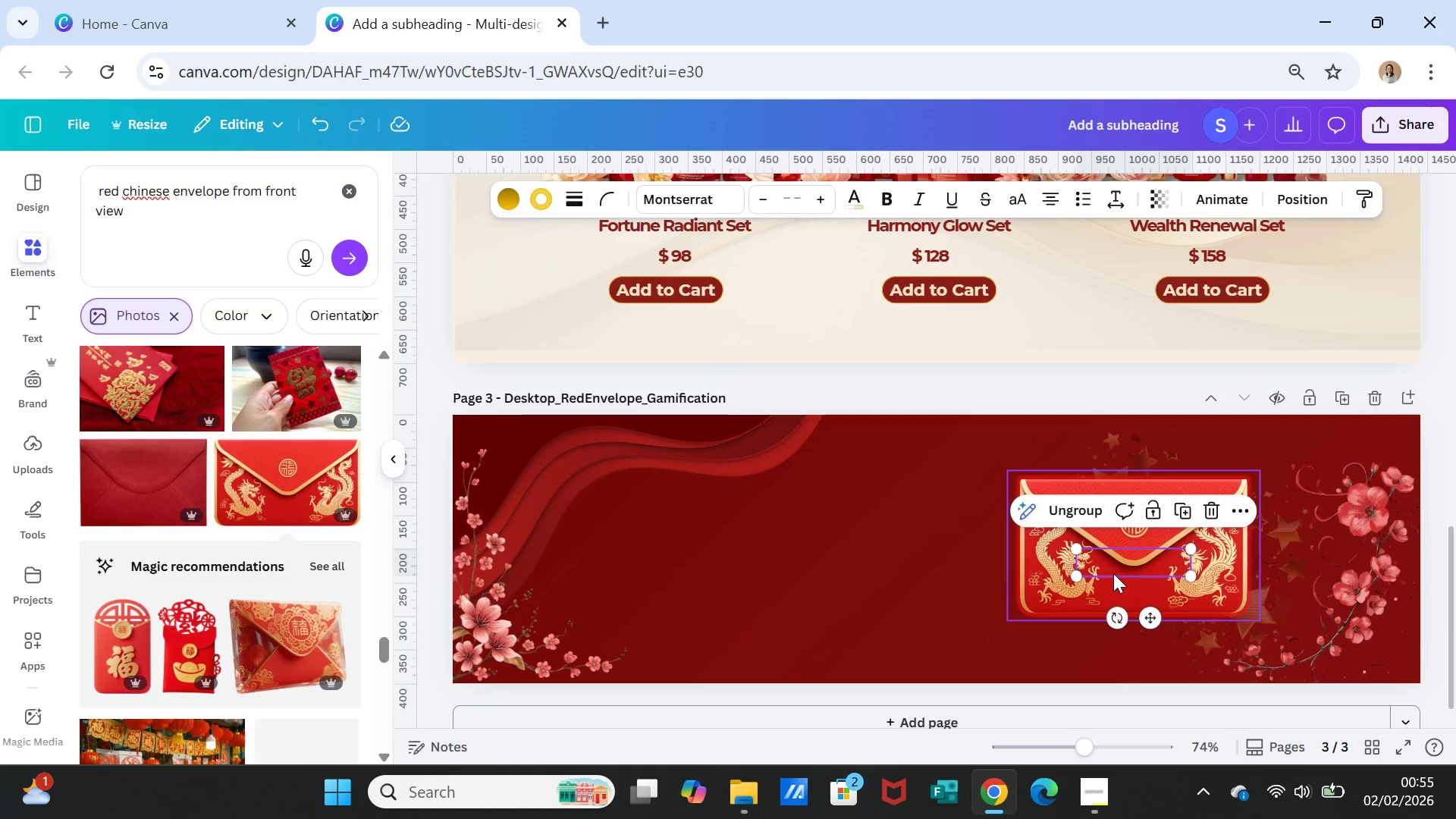 
left_click([1137, 557])
 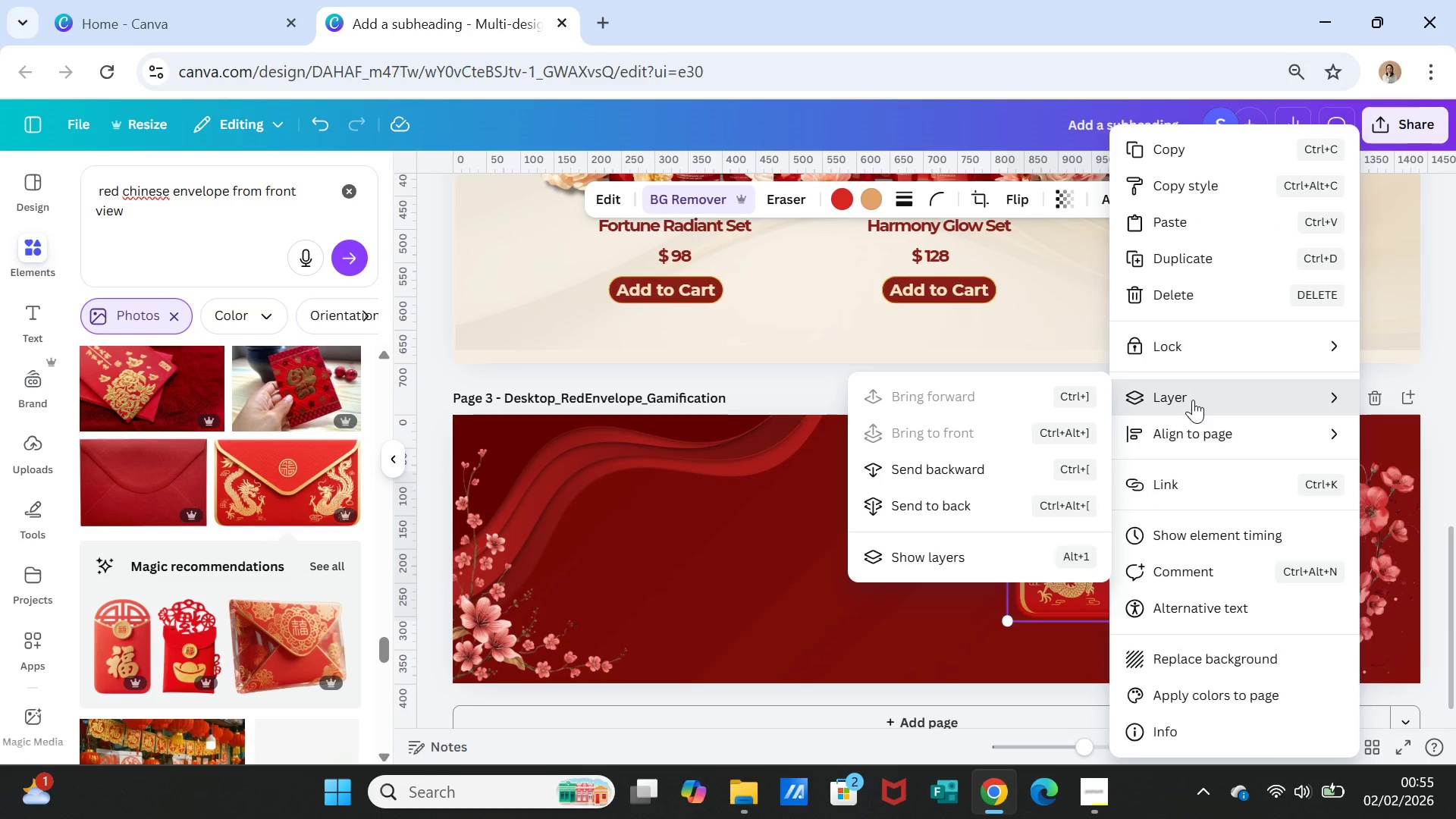 
left_click([925, 499])
 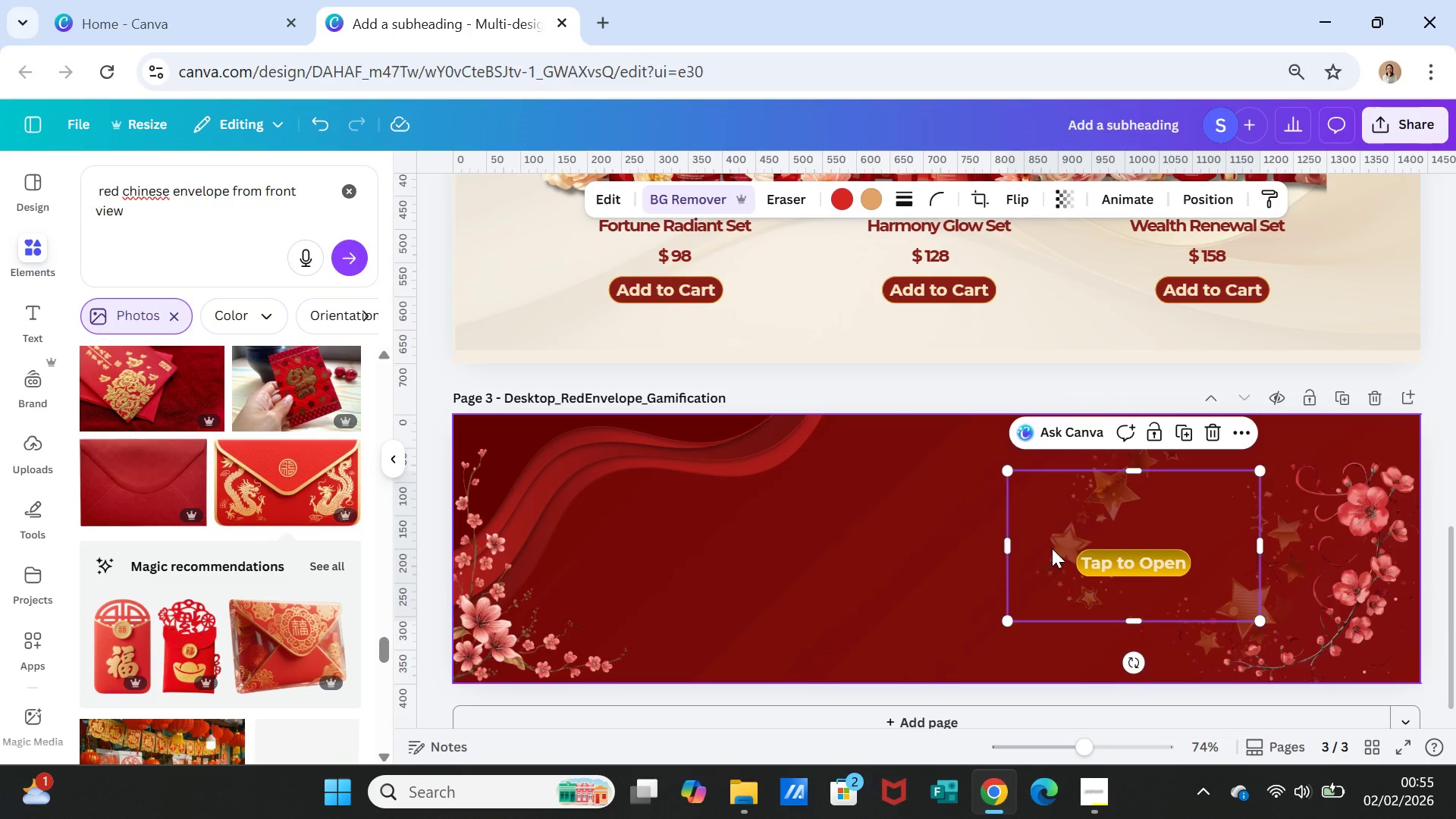 
right_click([1065, 517])
 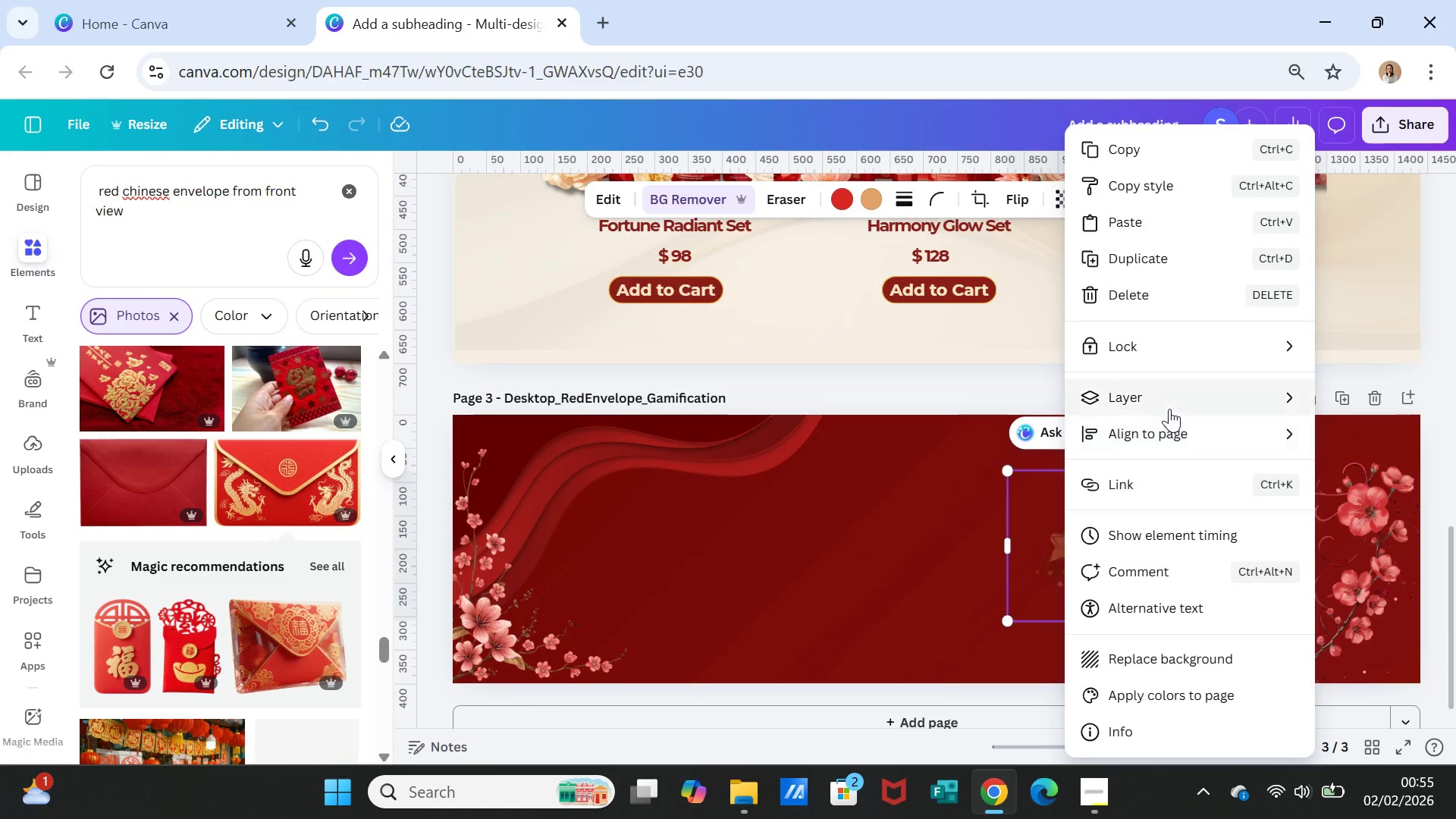 
left_click([1169, 402])
 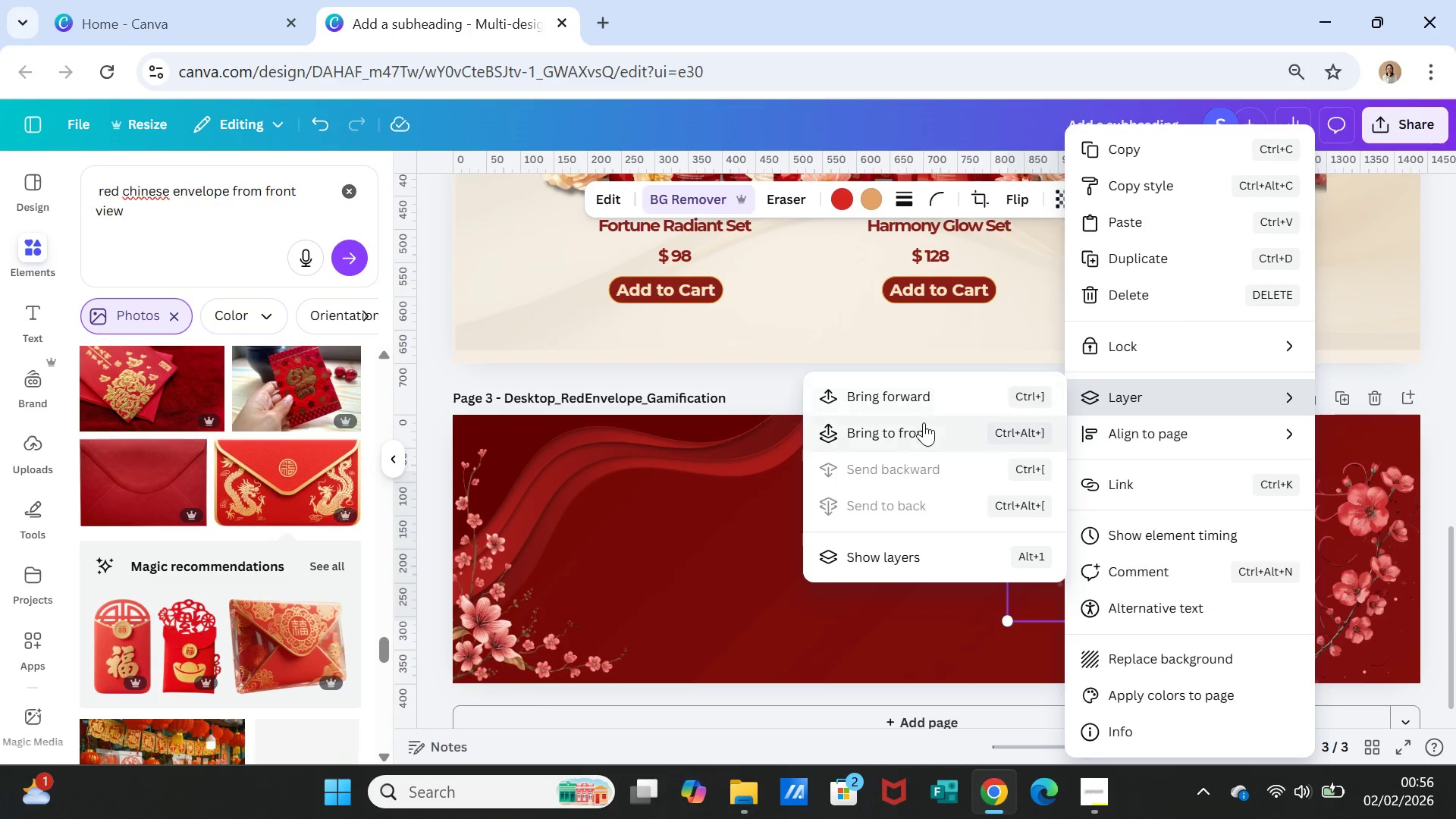 
left_click([927, 395])
 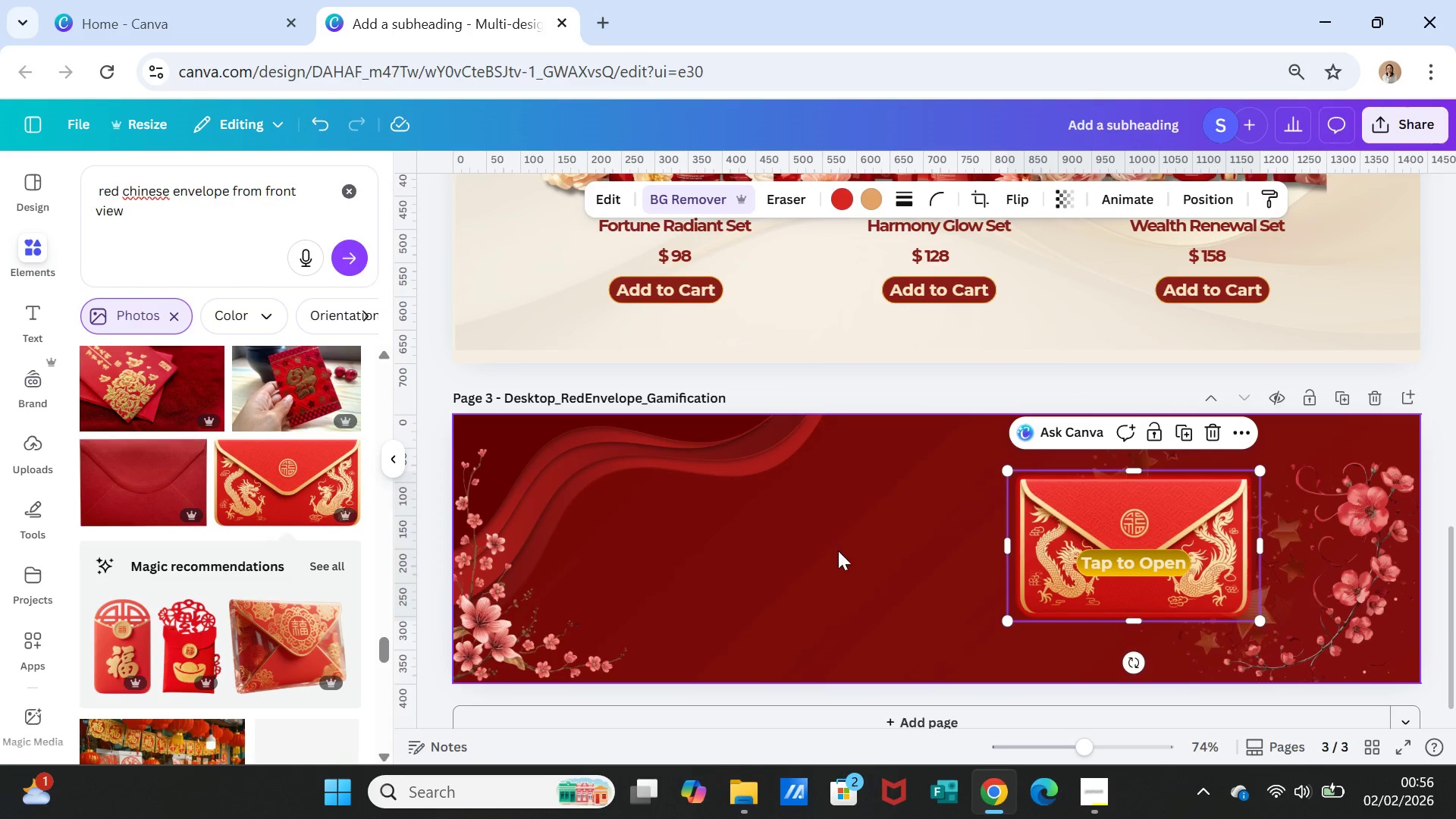 
left_click([836, 562])
 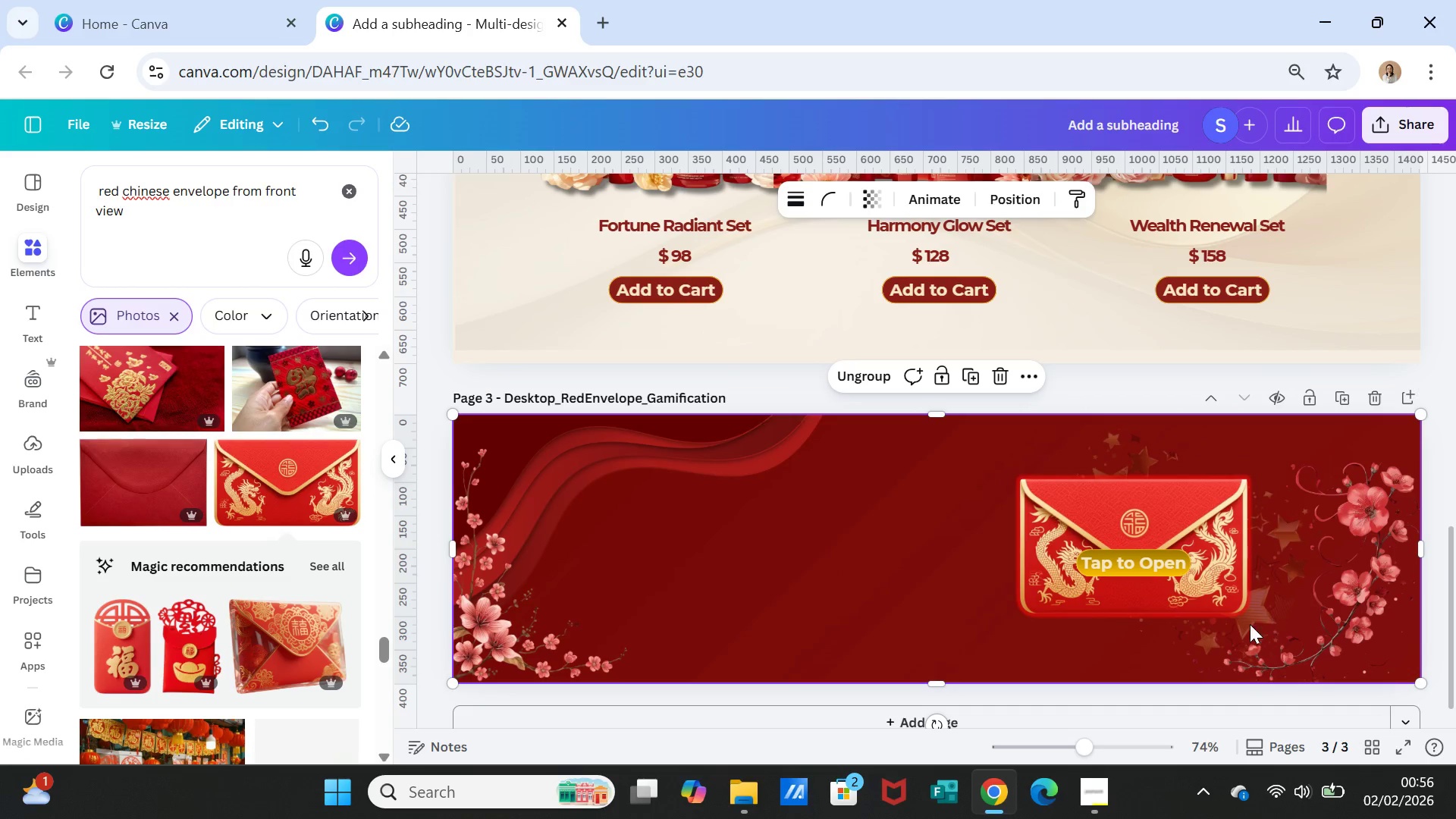 
left_click([1184, 560])
 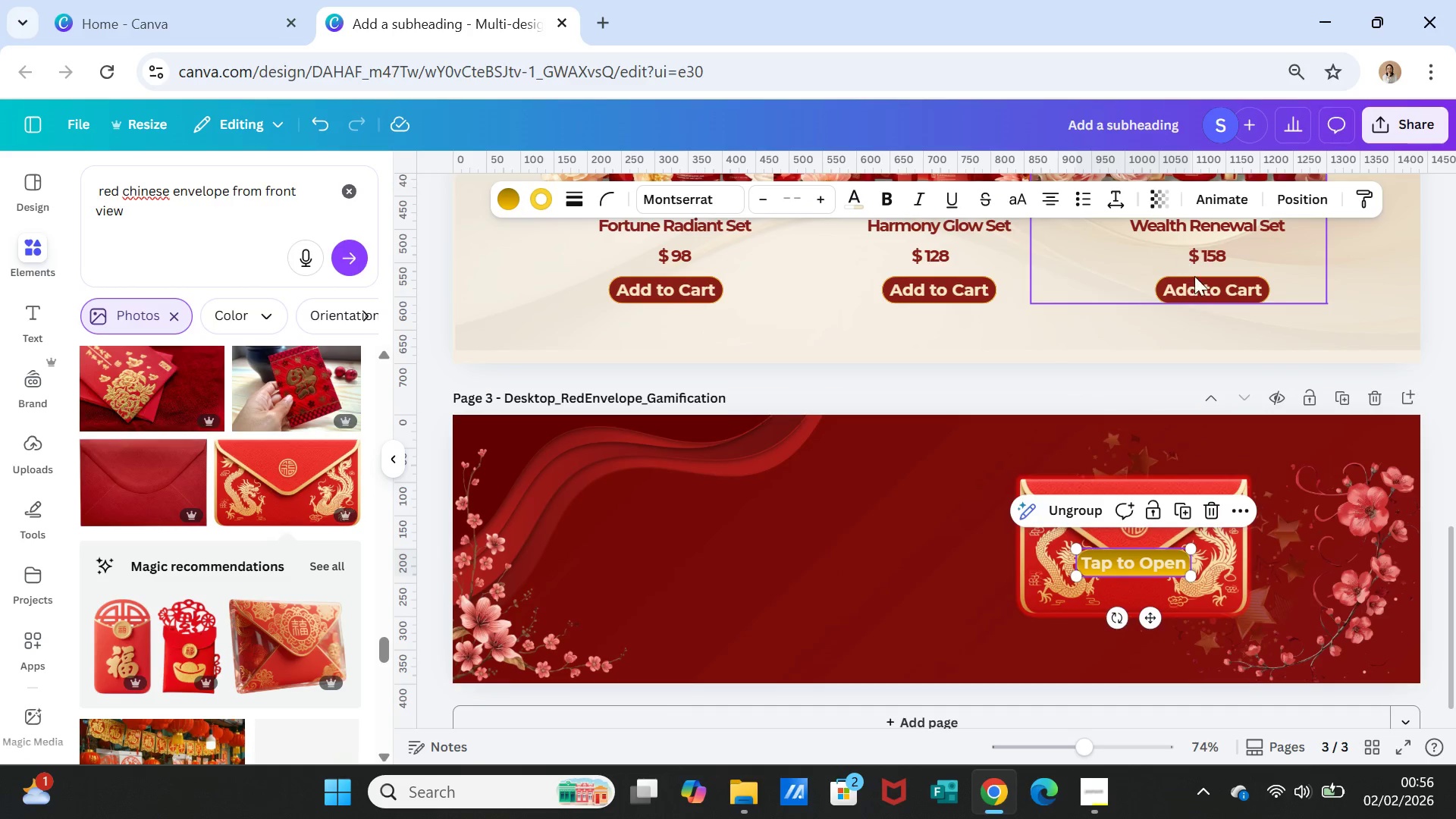 
left_click([1319, 553])
 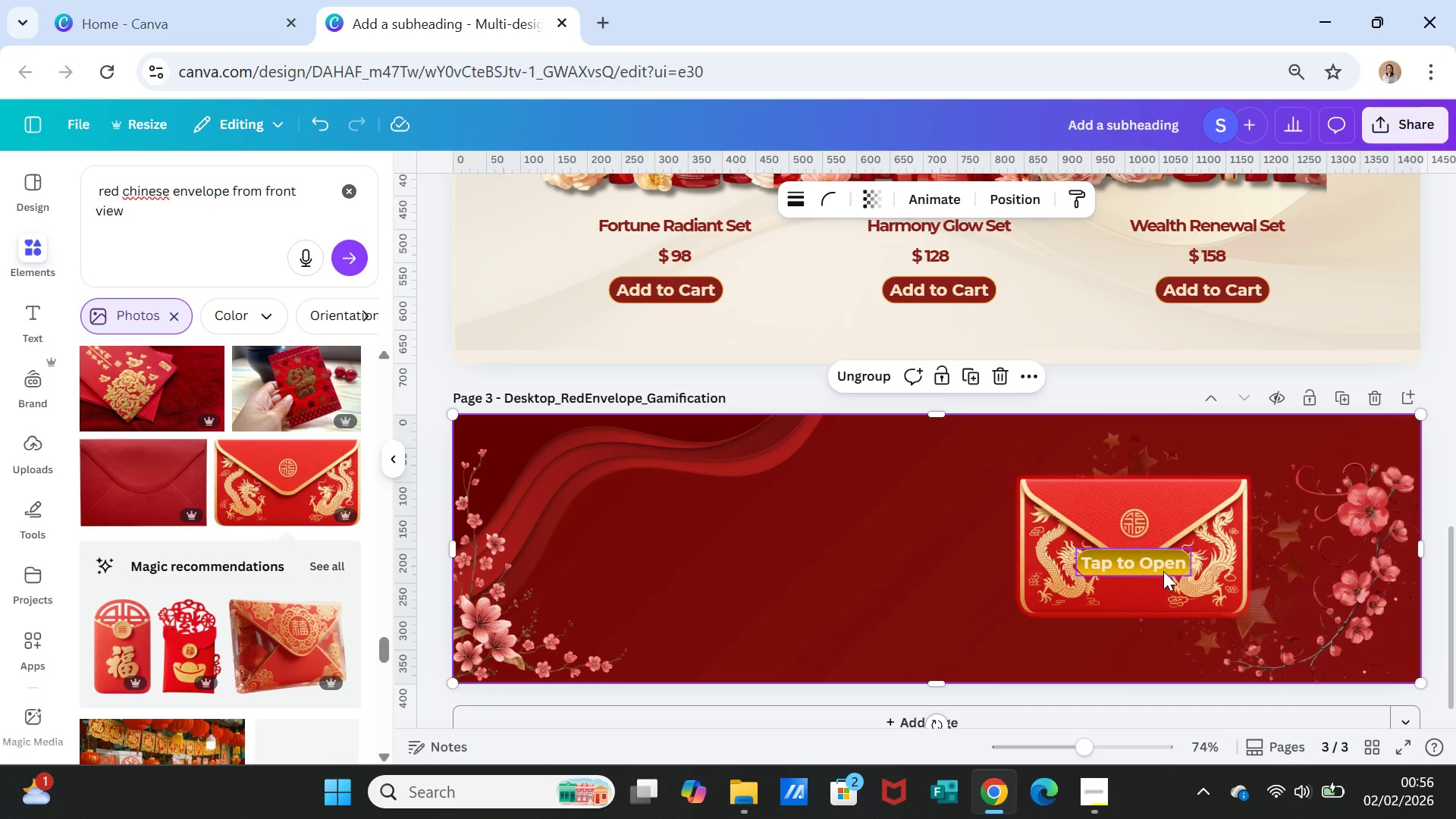 
left_click_drag(start_coordinate=[1163, 568], to_coordinate=[1168, 563])
 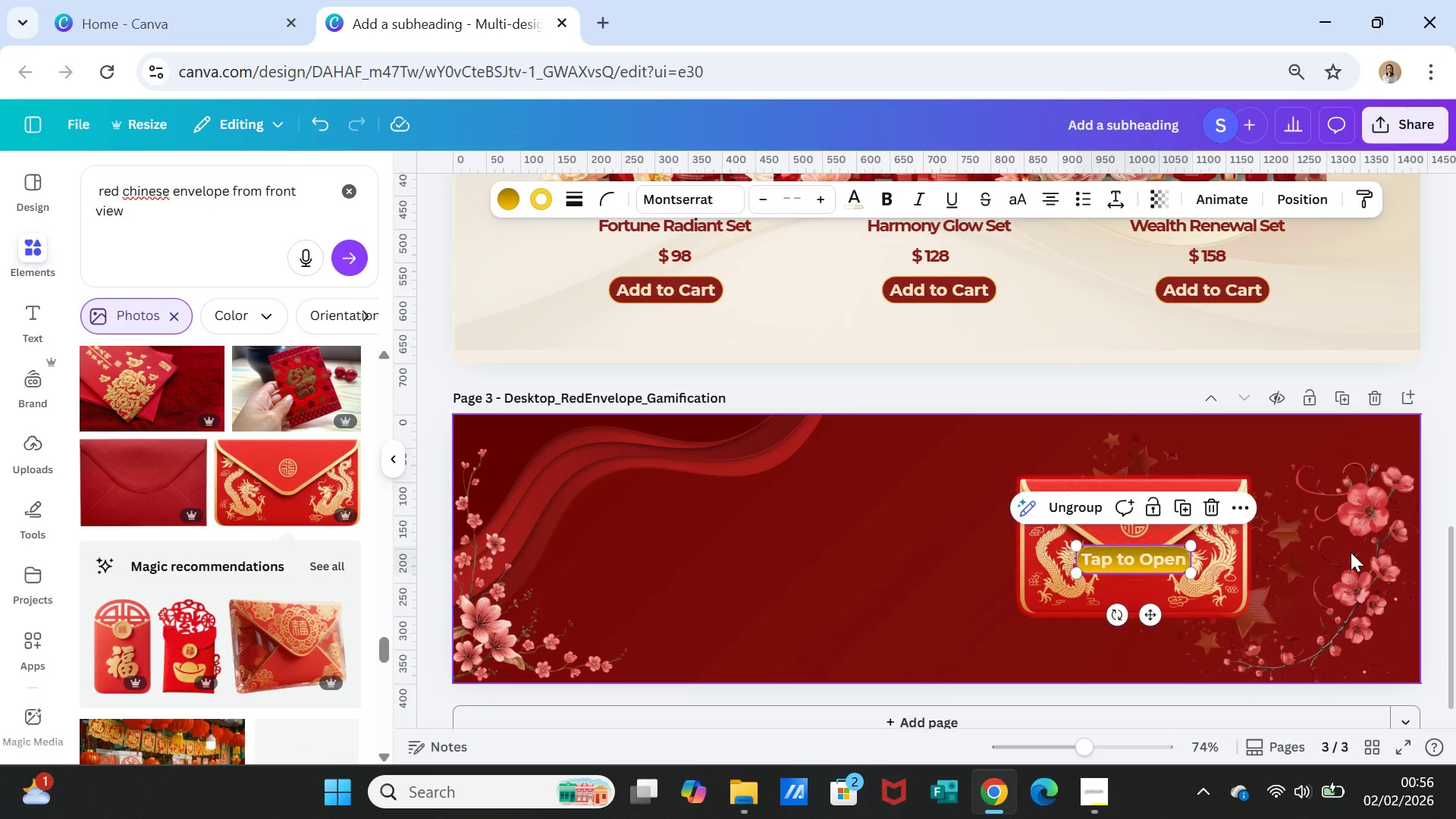 
left_click([1351, 552])
 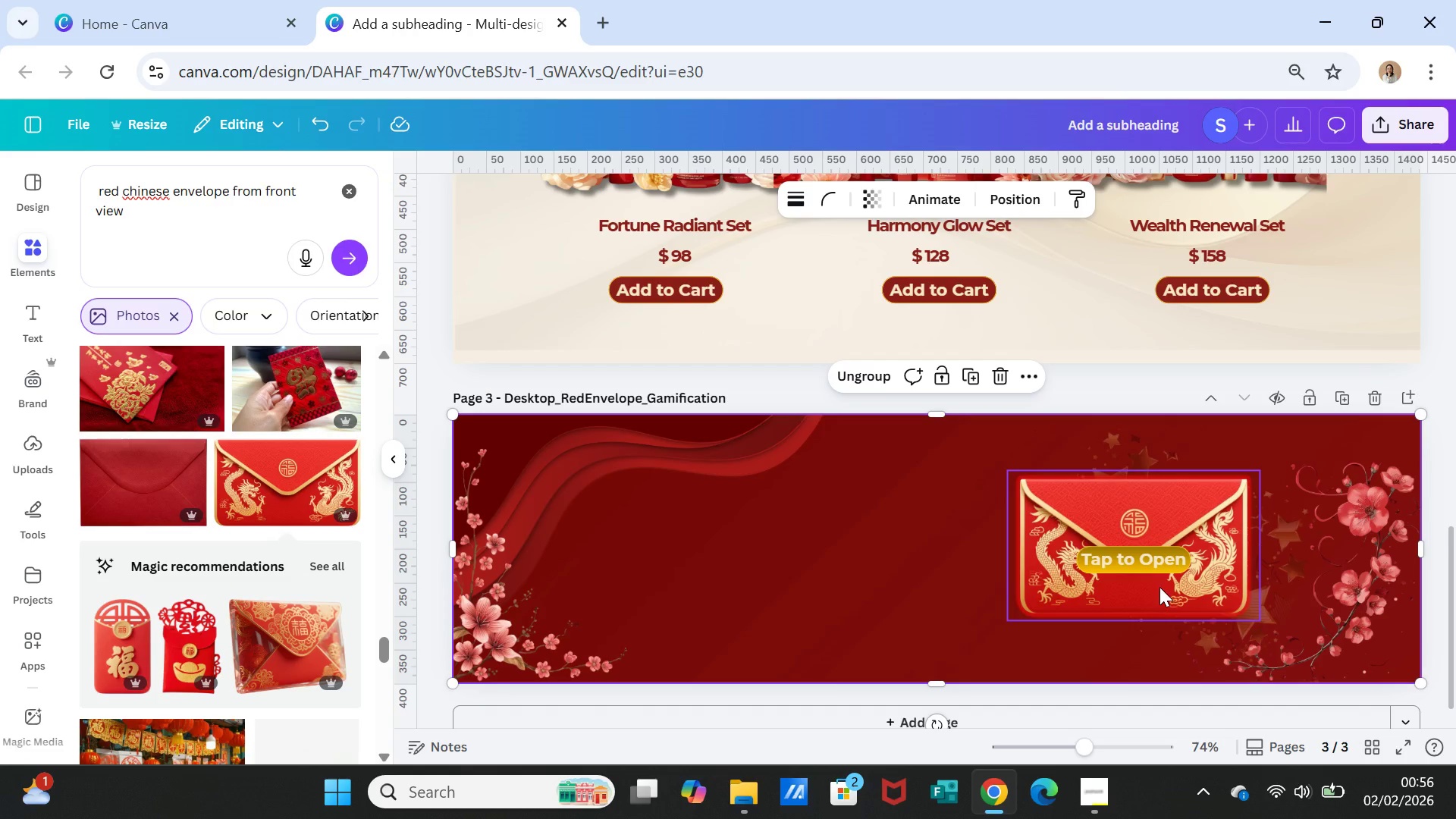 
left_click([1042, 550])
 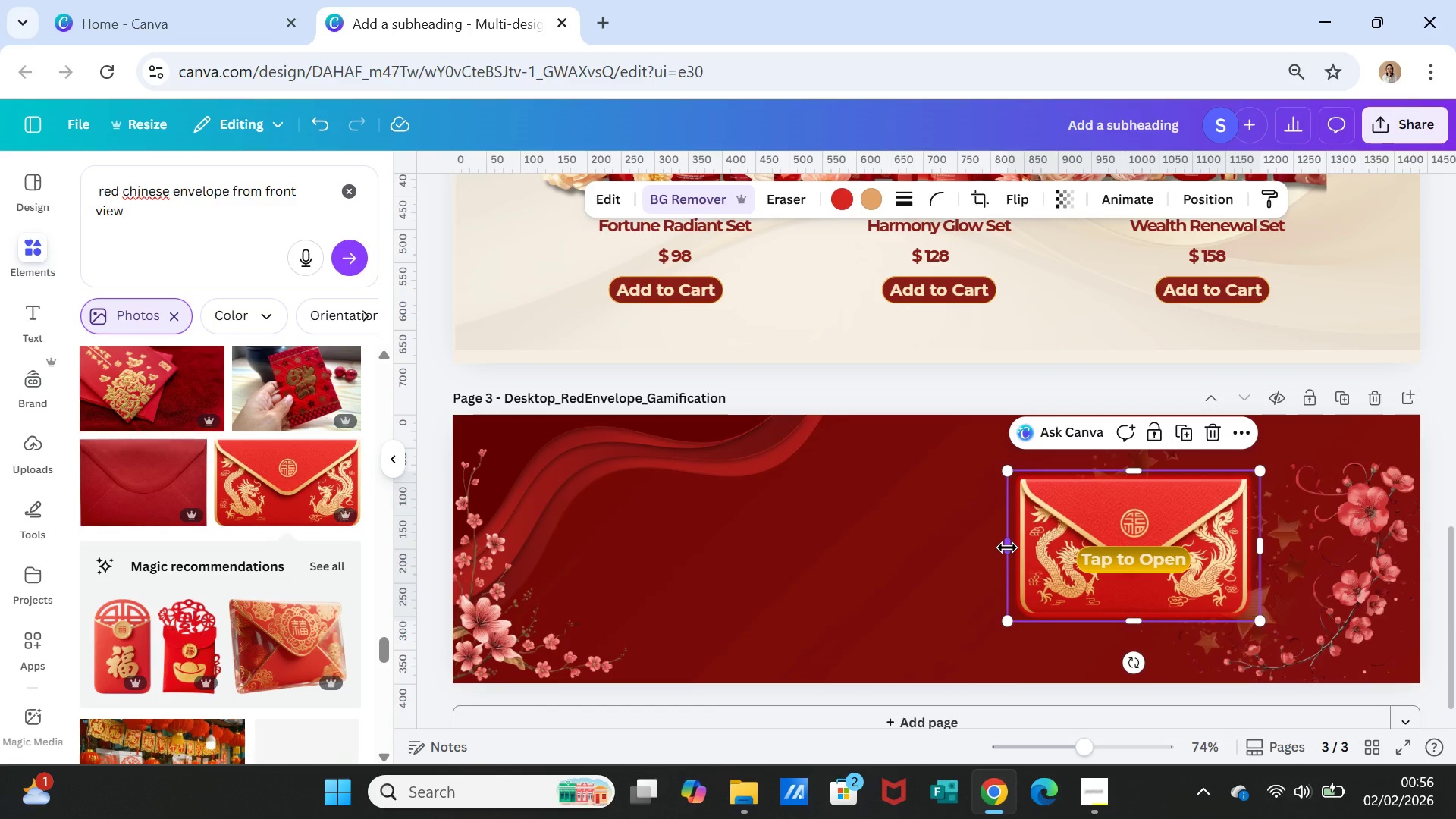 
left_click_drag(start_coordinate=[1007, 547], to_coordinate=[968, 546])
 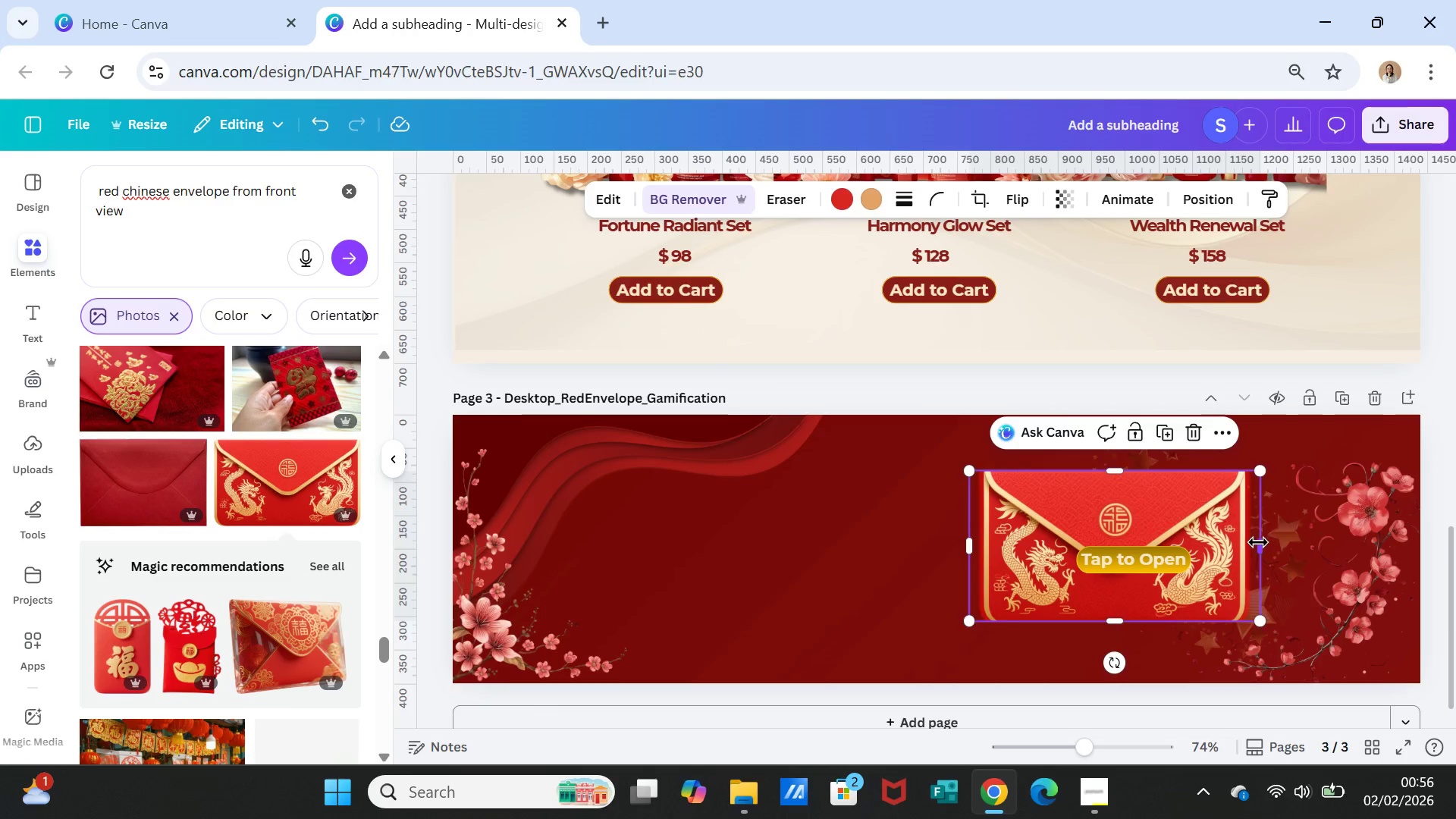 
left_click_drag(start_coordinate=[1258, 543], to_coordinate=[1308, 544])
 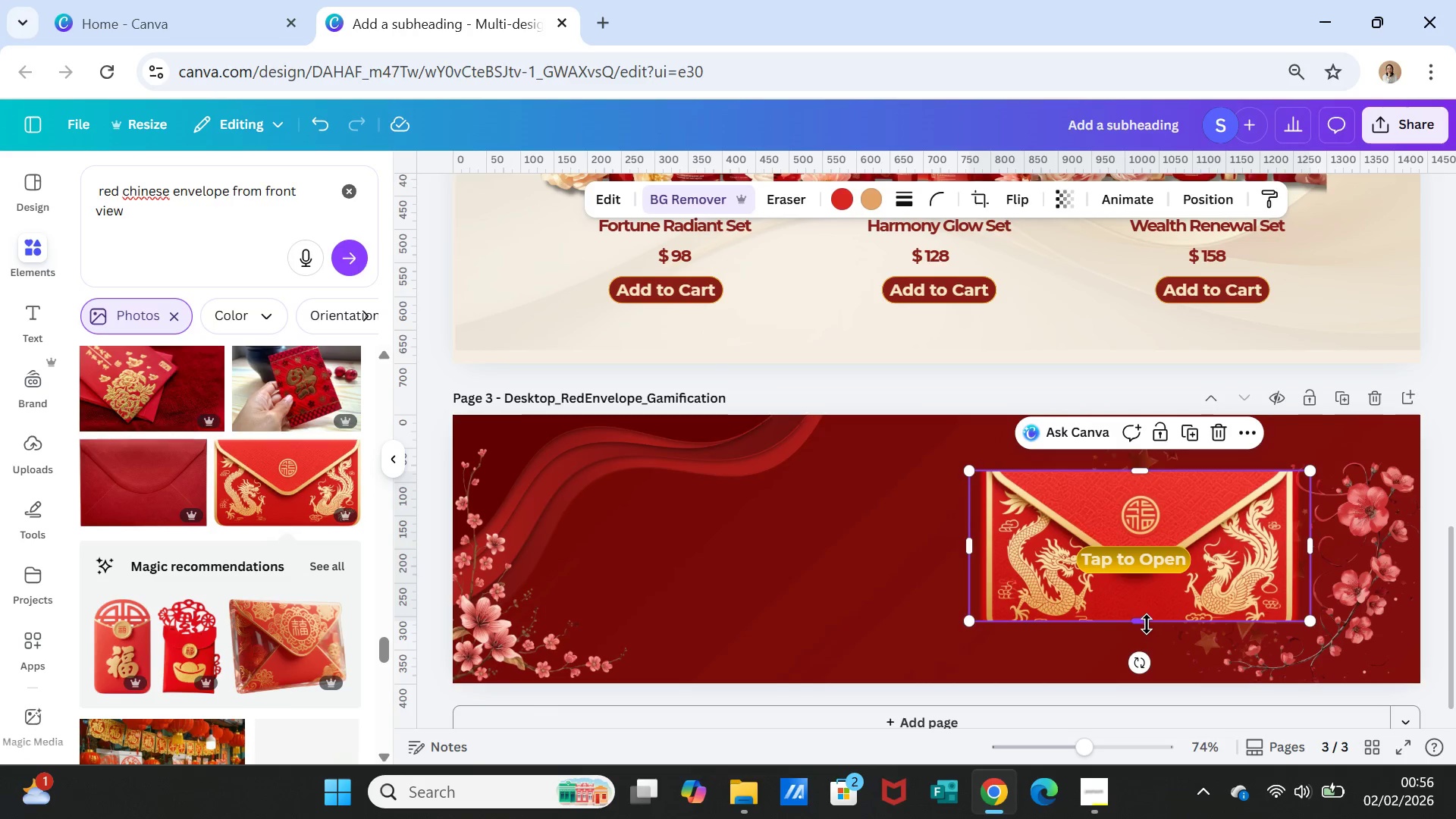 
left_click_drag(start_coordinate=[1145, 624], to_coordinate=[1144, 657])
 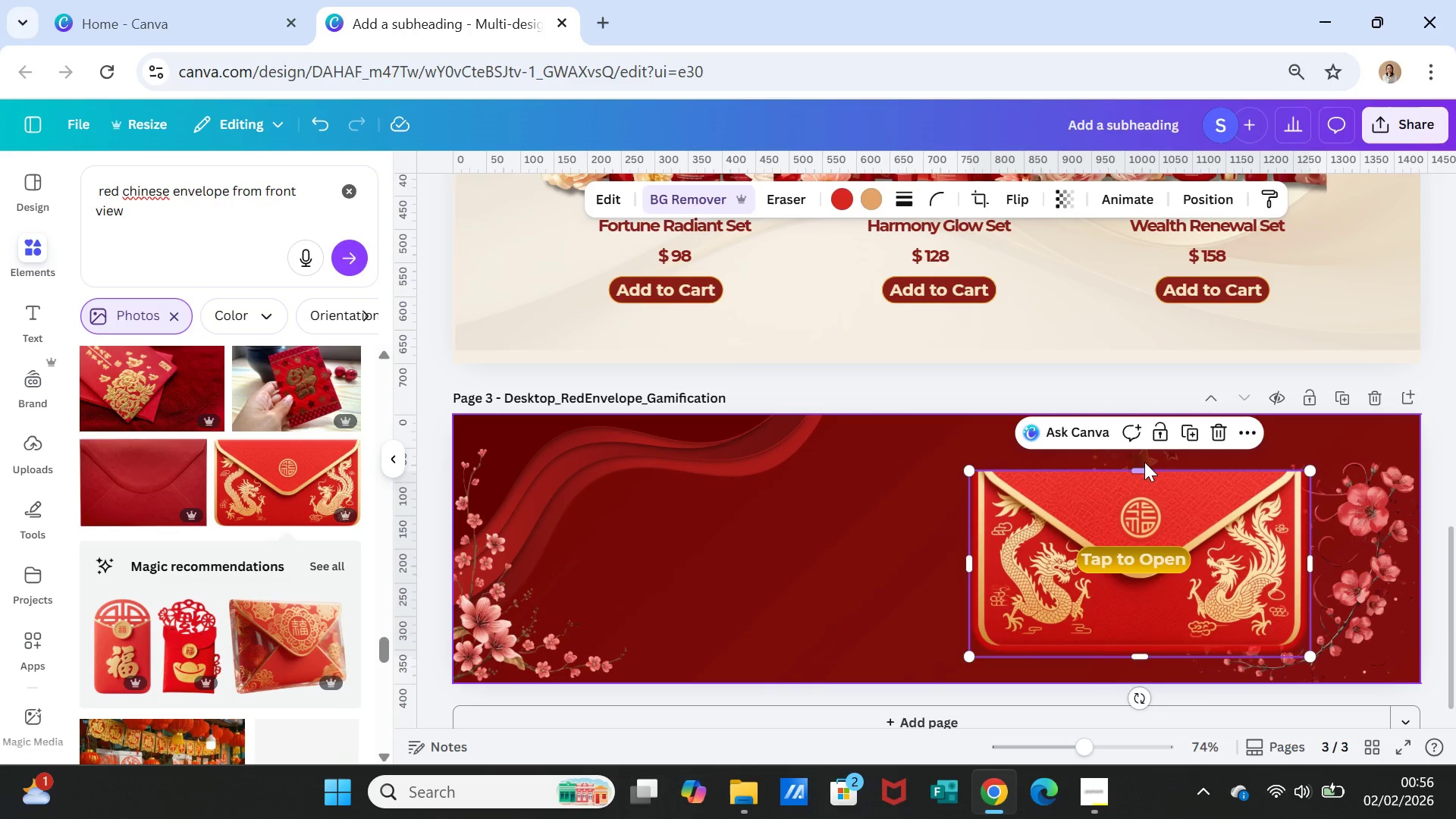 
left_click([1144, 462])
 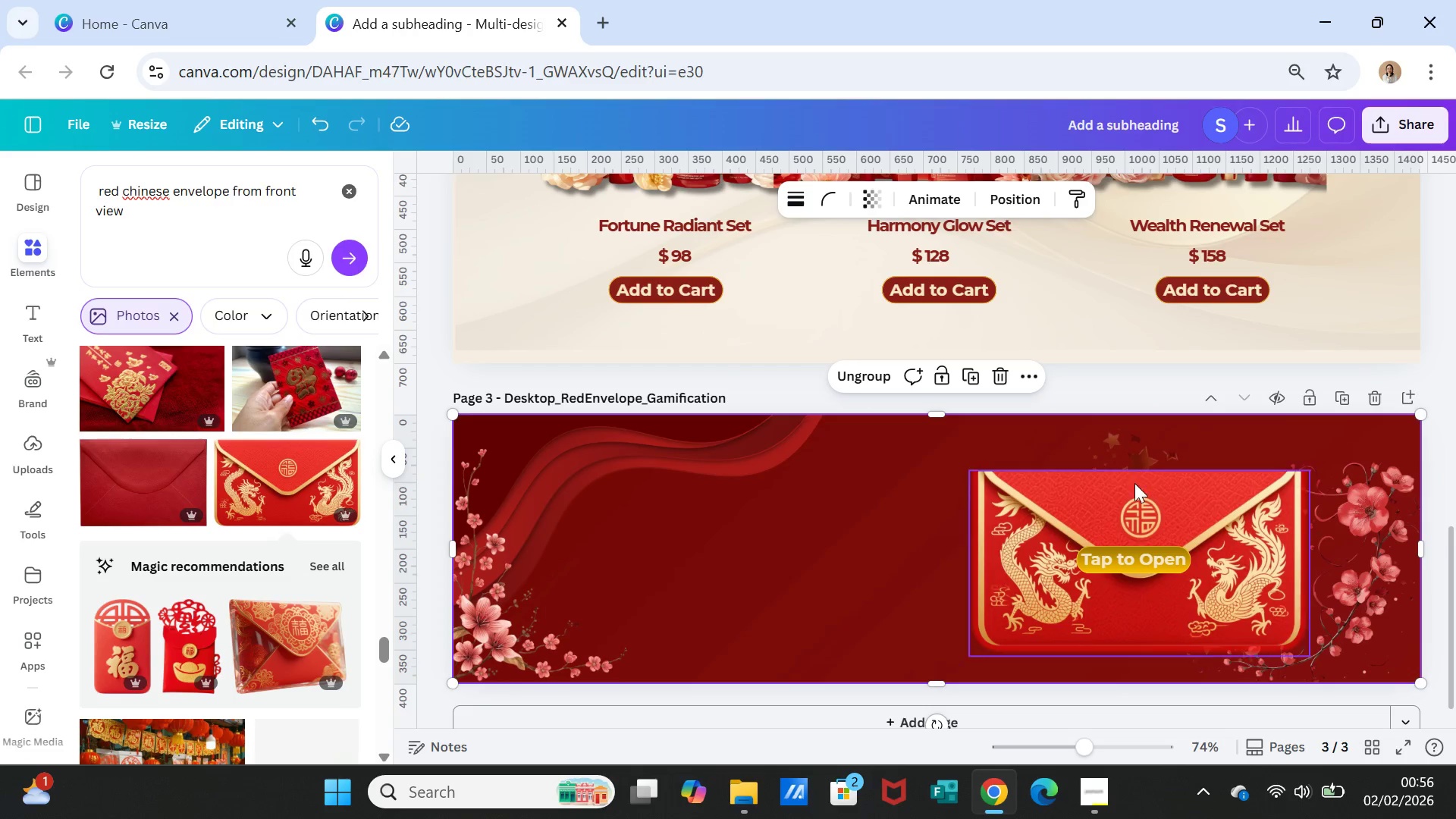 
left_click([1134, 486])
 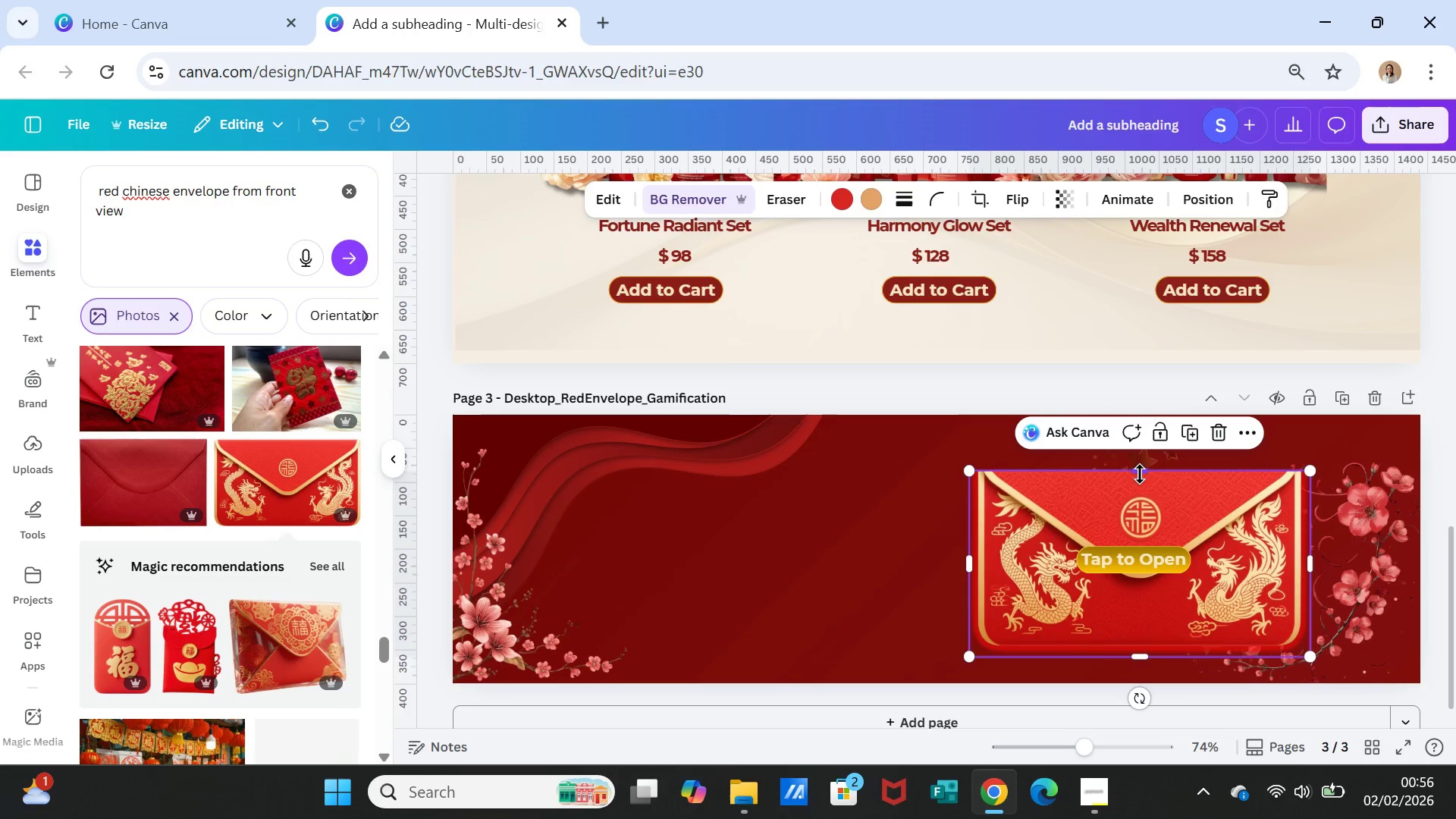 
left_click_drag(start_coordinate=[1140, 474], to_coordinate=[1141, 450])
 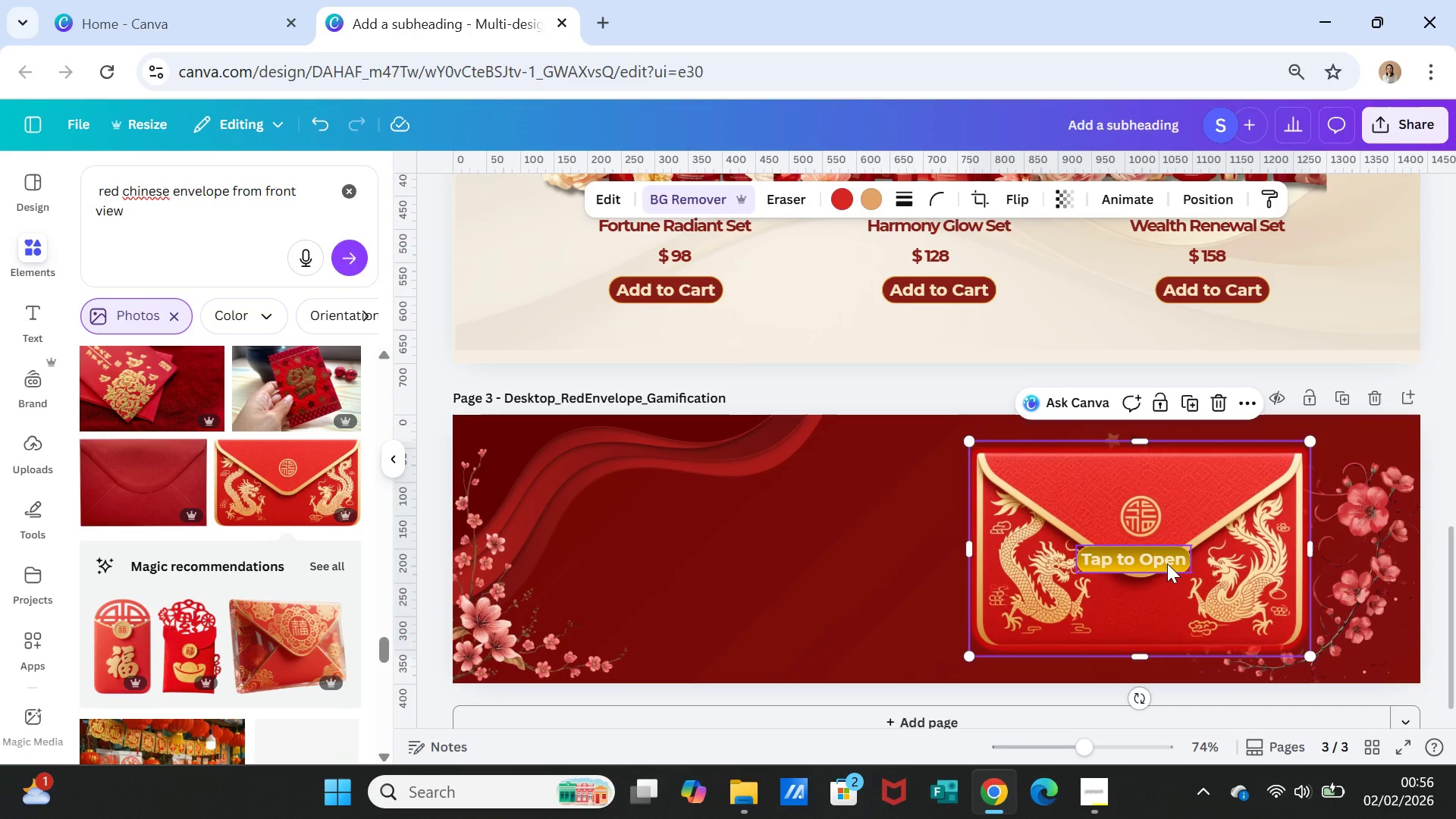 
left_click([1167, 563])
 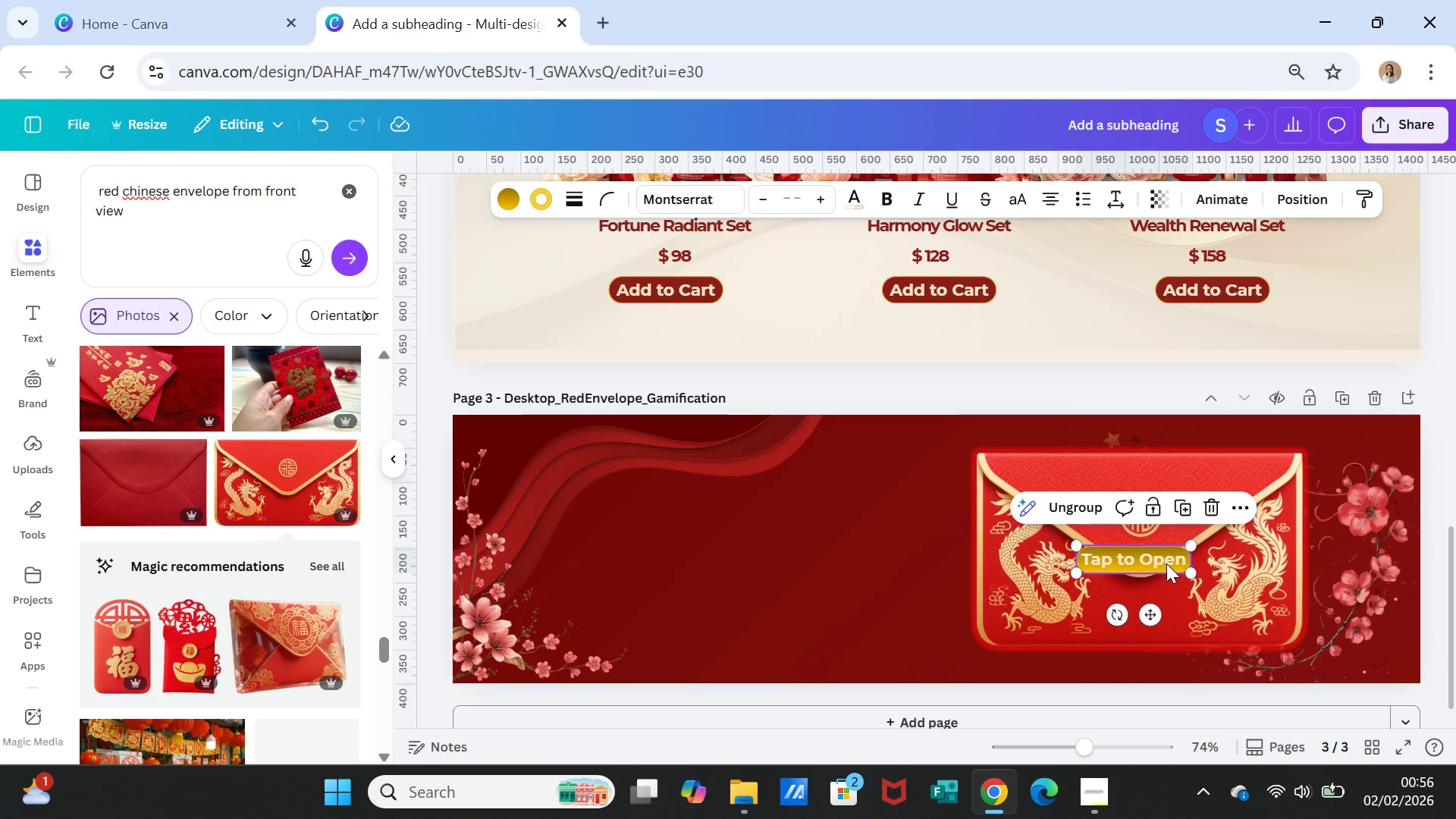 
left_click_drag(start_coordinate=[1166, 563], to_coordinate=[1172, 574])
 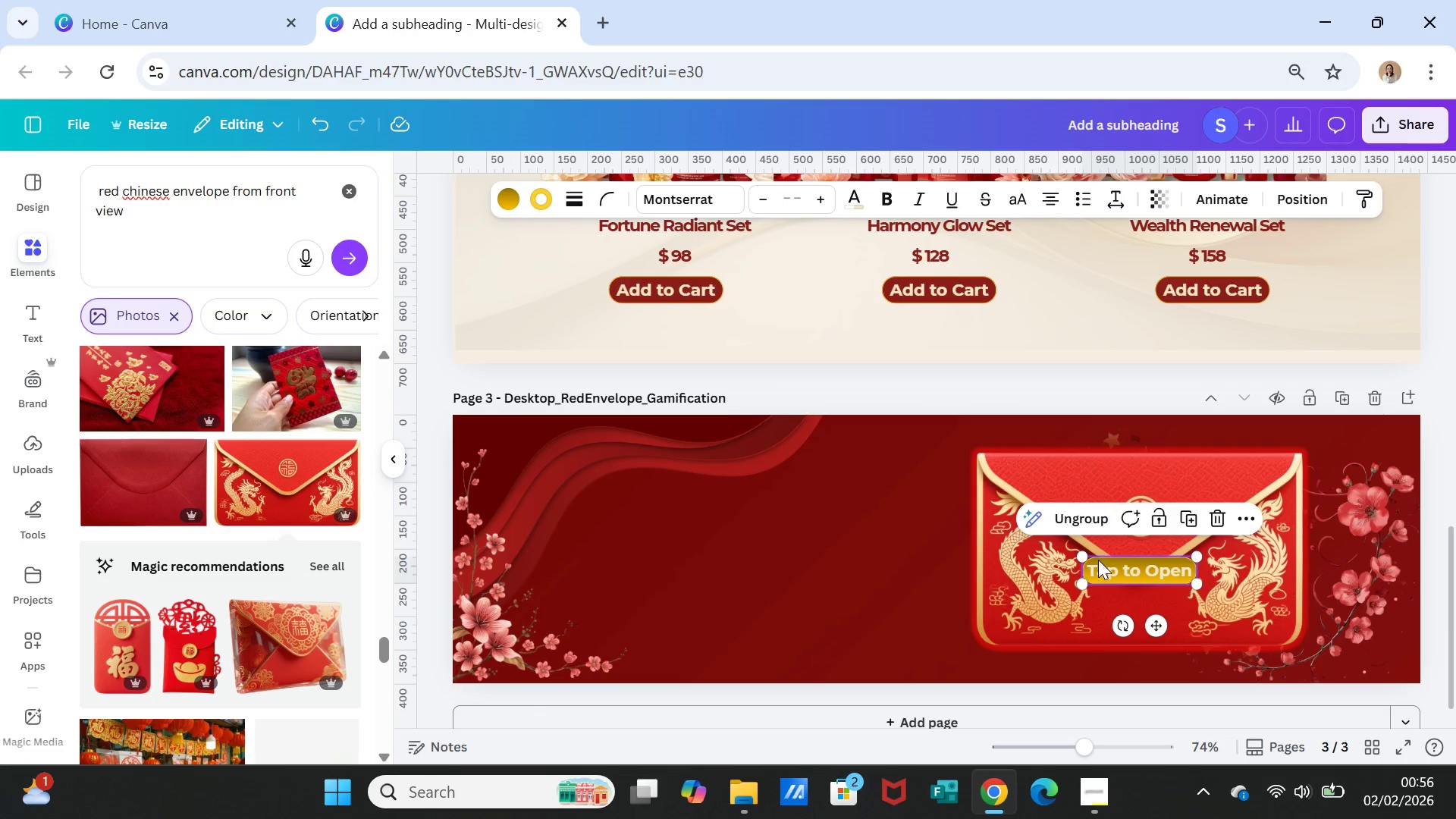 
left_click_drag(start_coordinate=[1081, 556], to_coordinate=[1064, 542])
 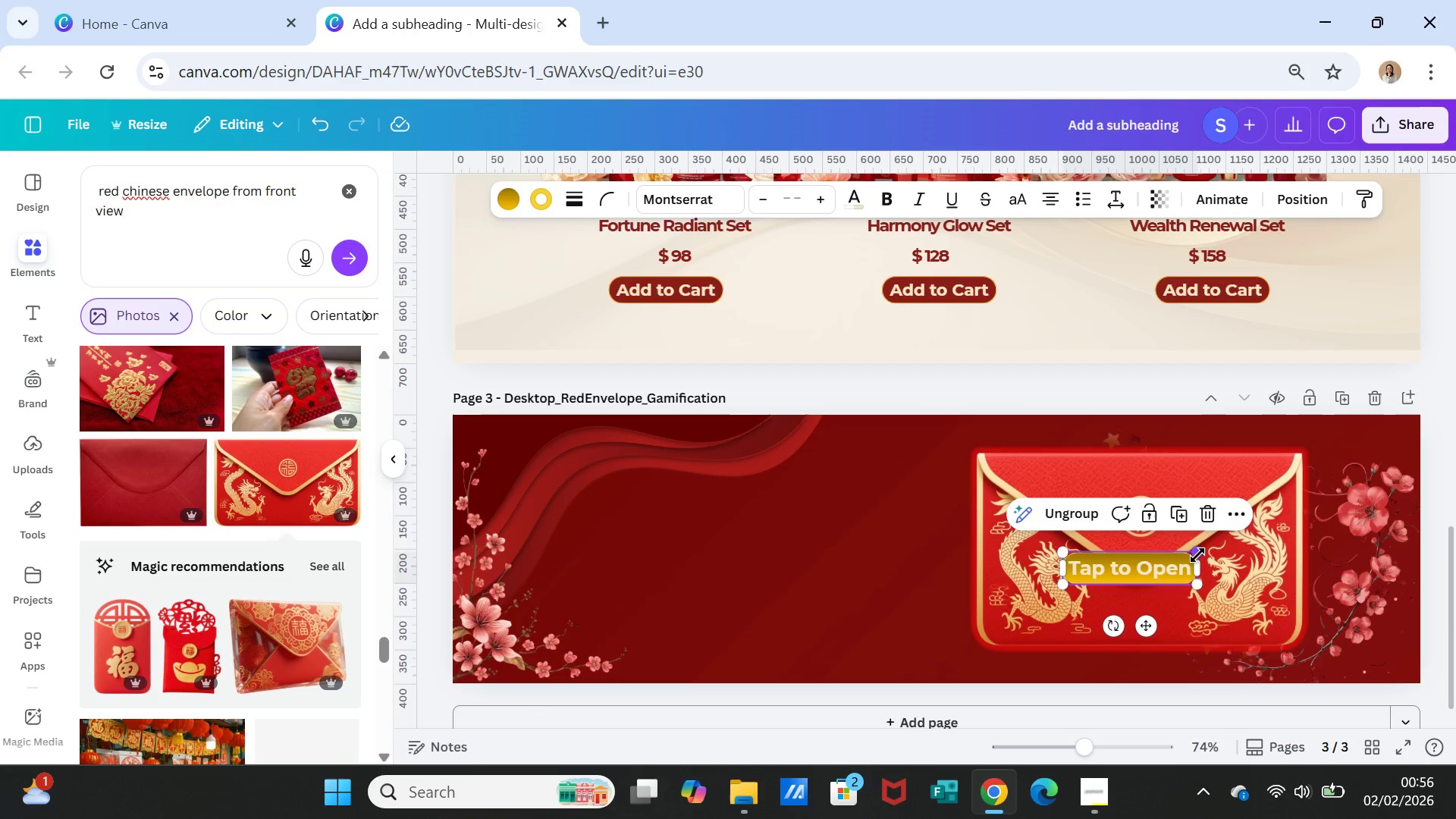 
left_click_drag(start_coordinate=[1196, 554], to_coordinate=[1217, 544])
 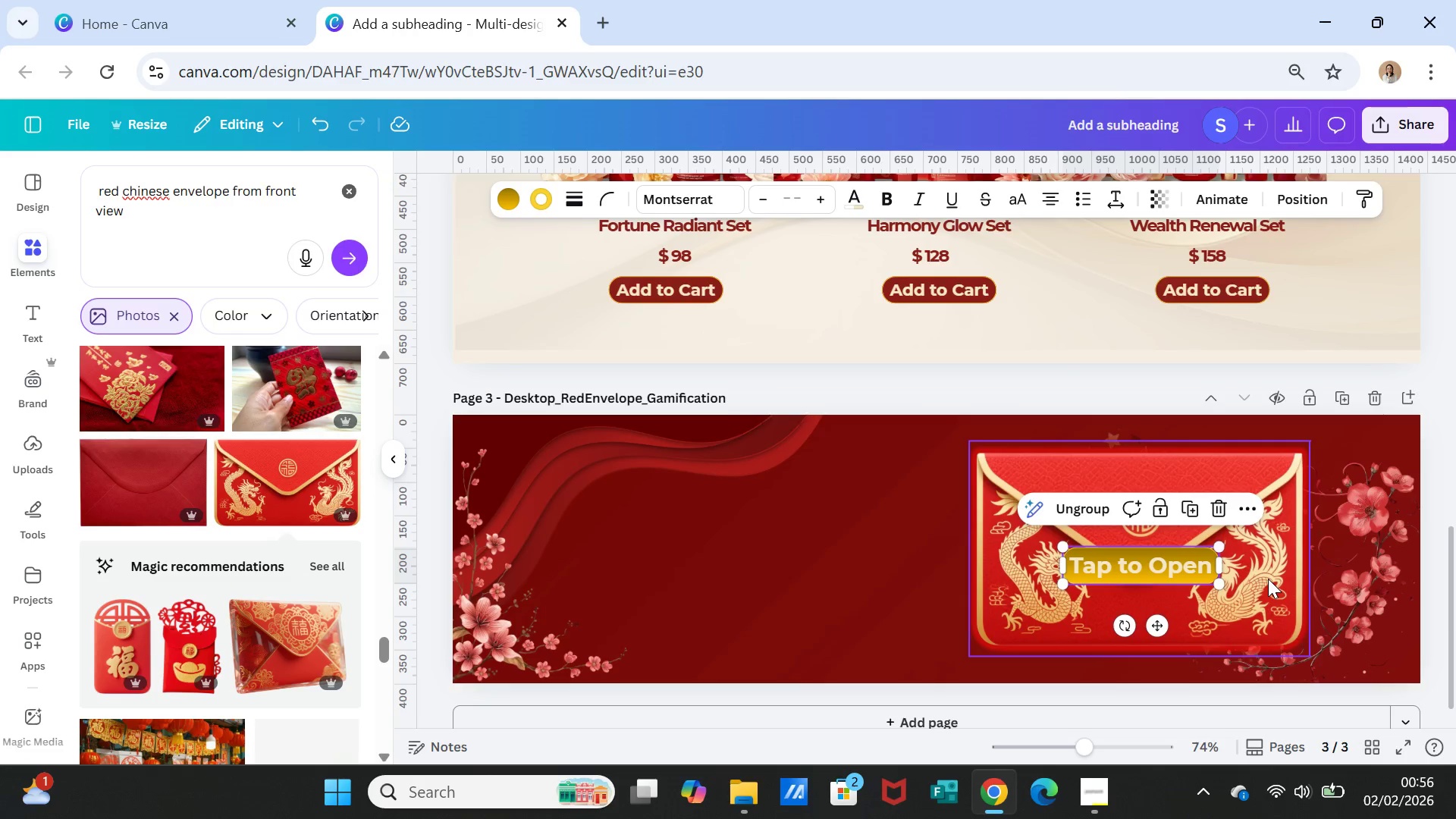 
left_click([1268, 579])
 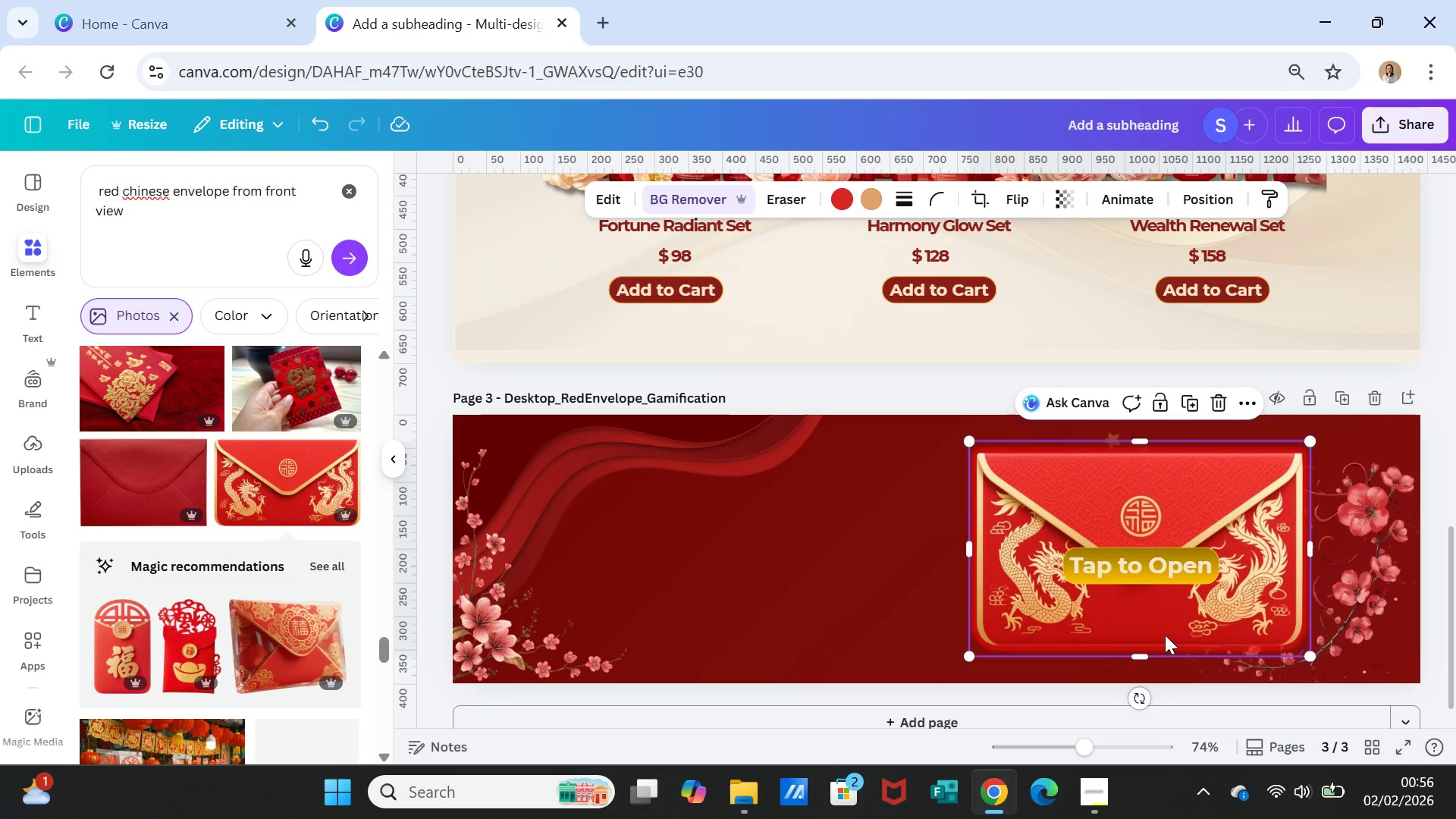 
left_click([930, 576])
 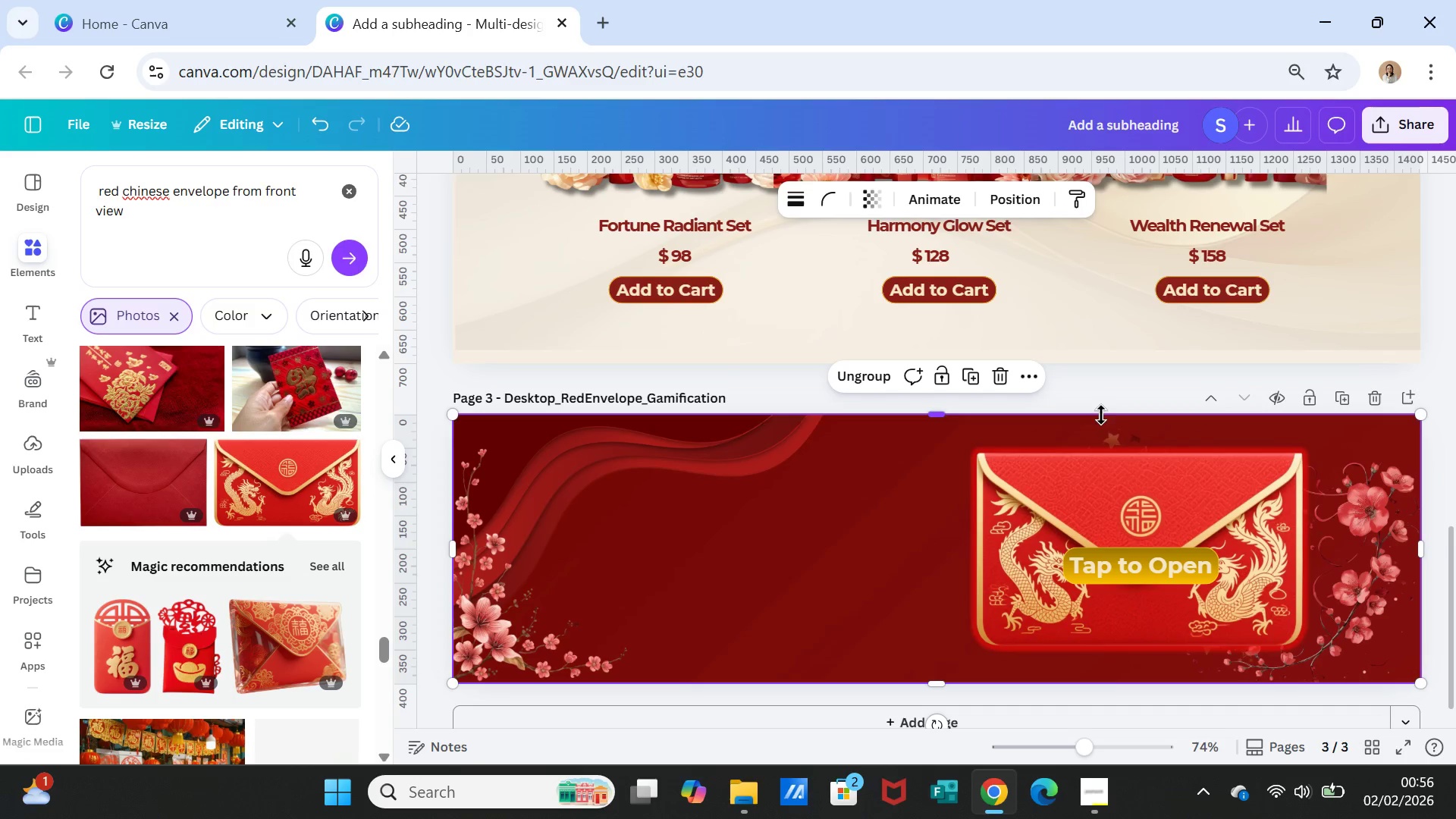 
wait(10.3)
 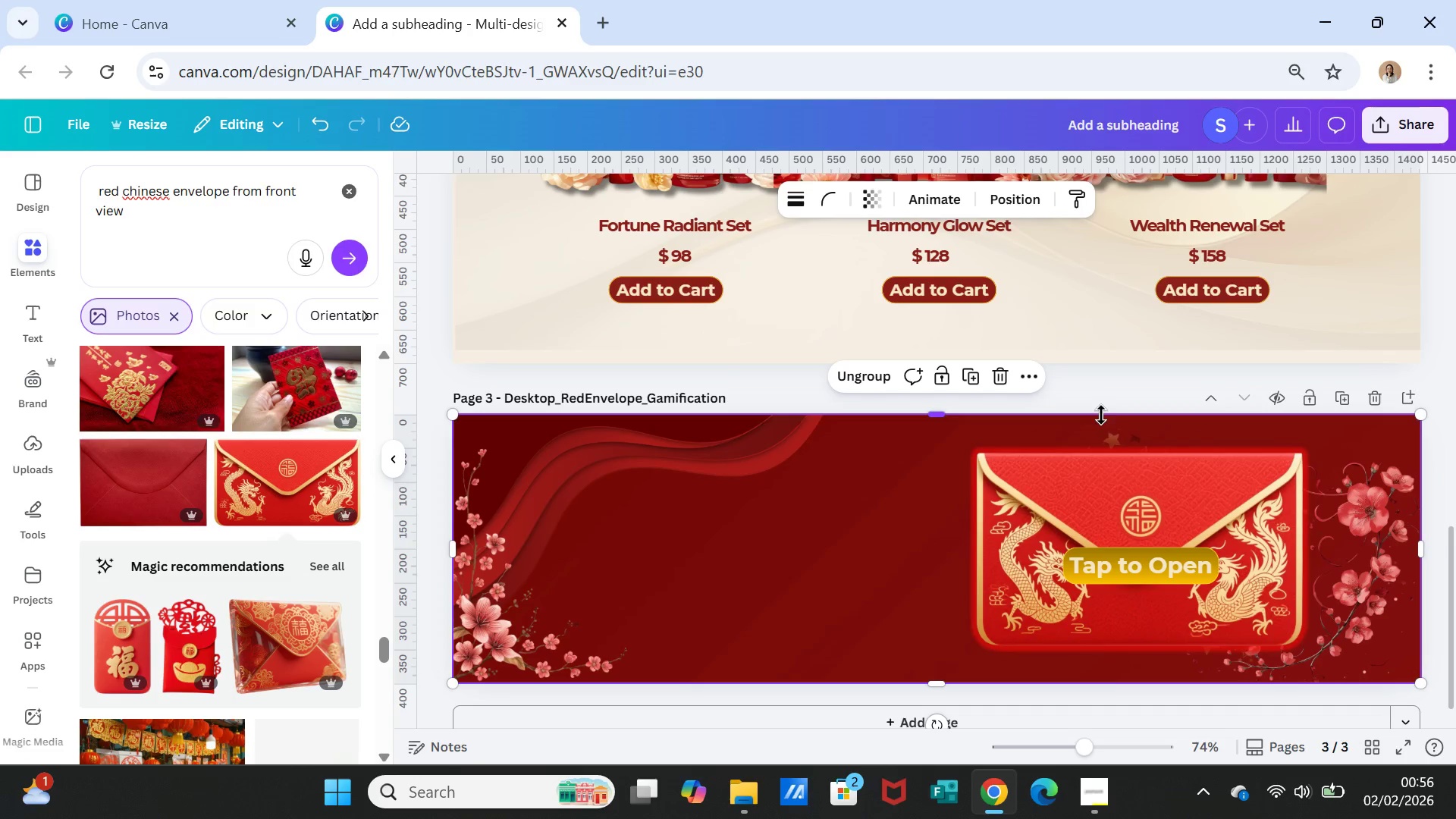 
left_click([1240, 513])
 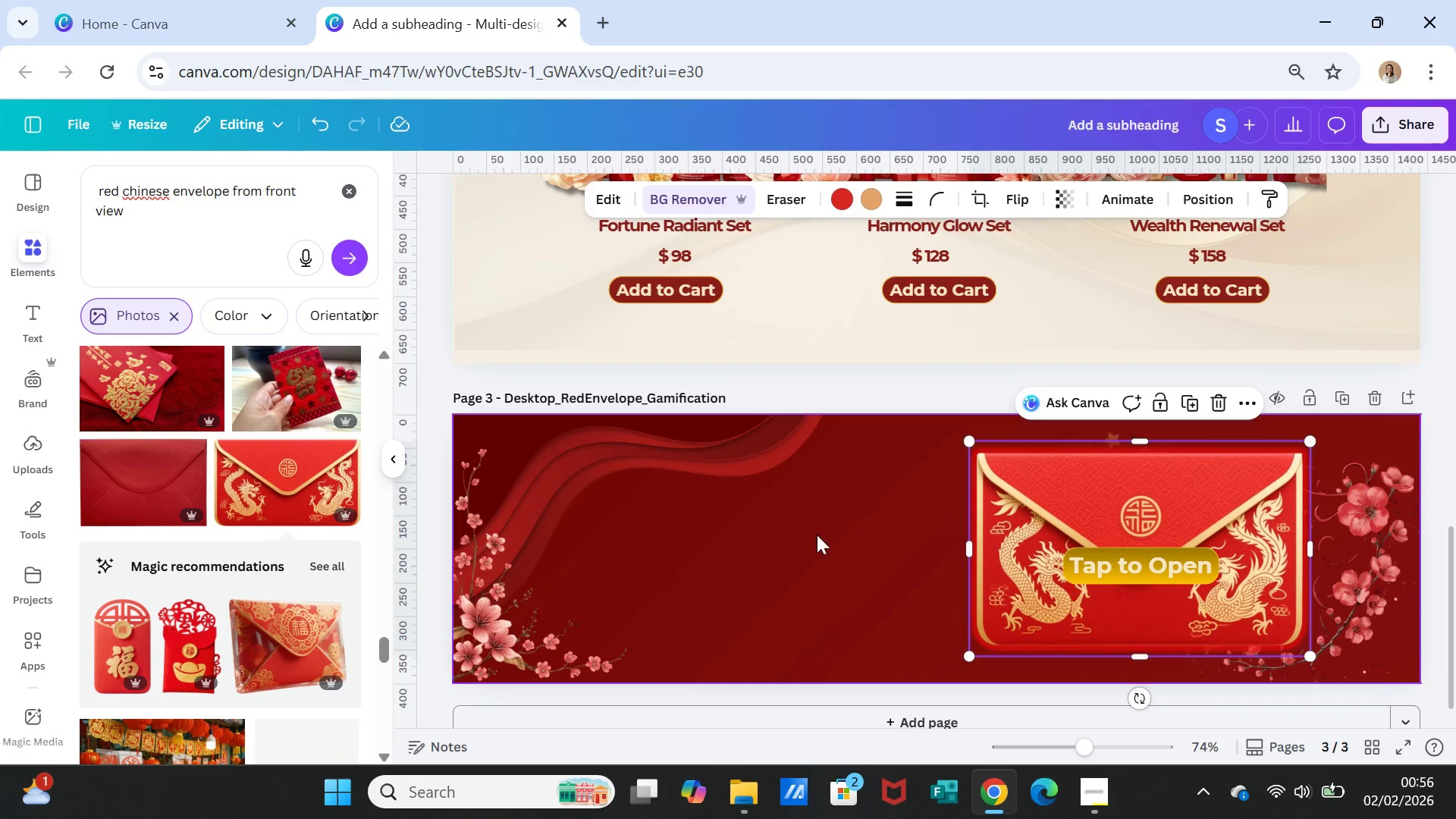 
left_click([775, 532])
 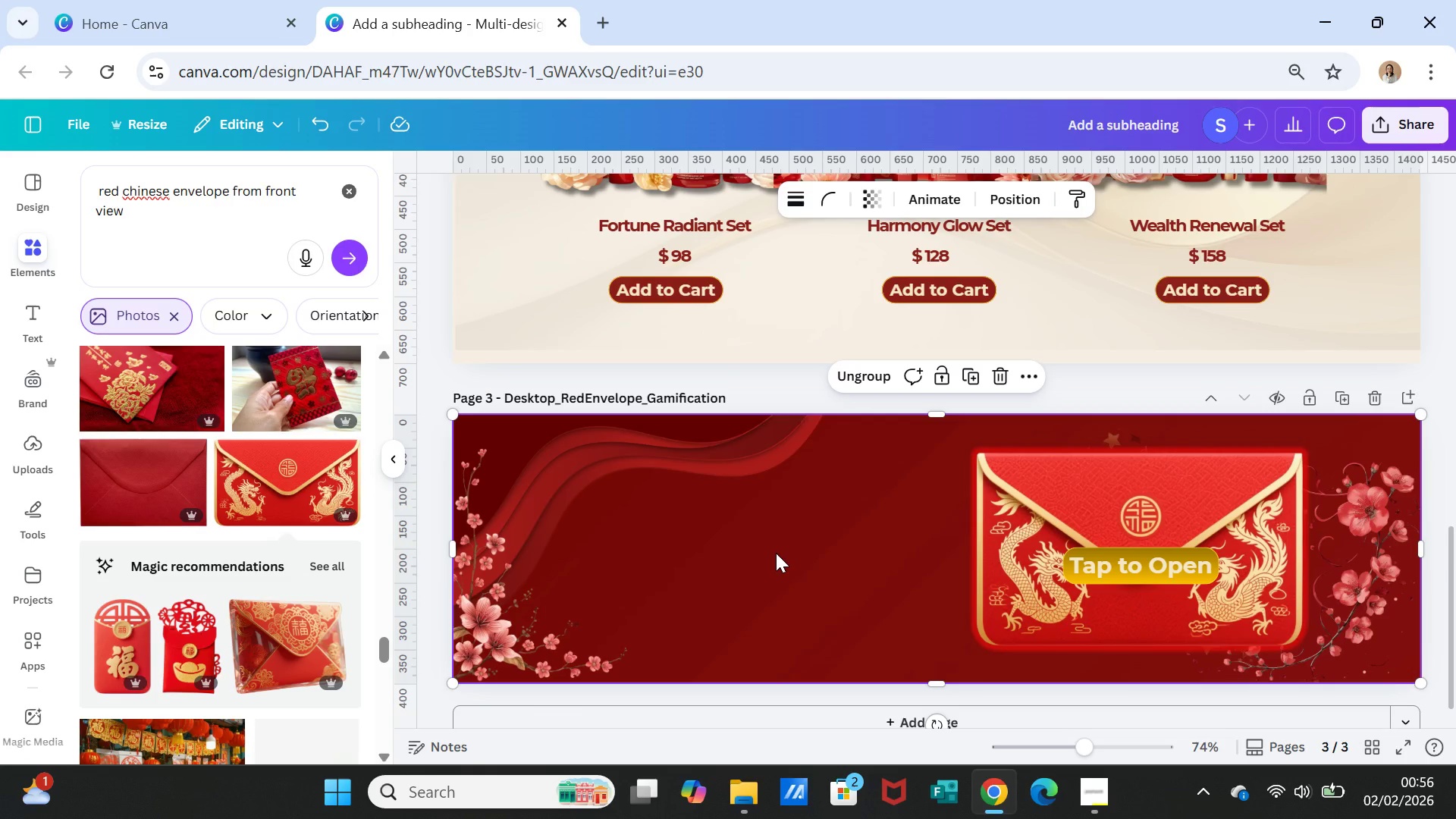 
wait(6.88)
 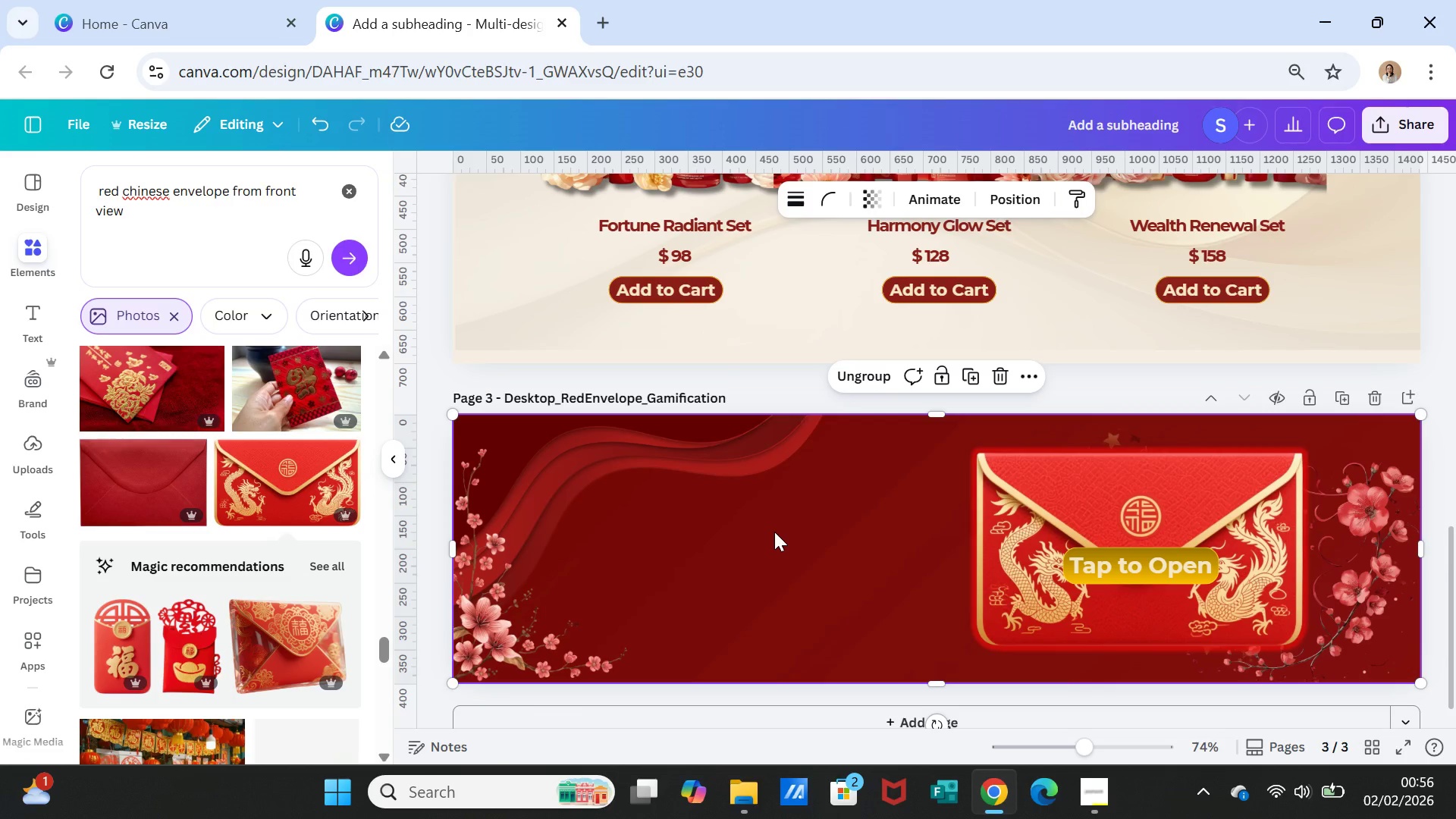 
left_click([1196, 571])
 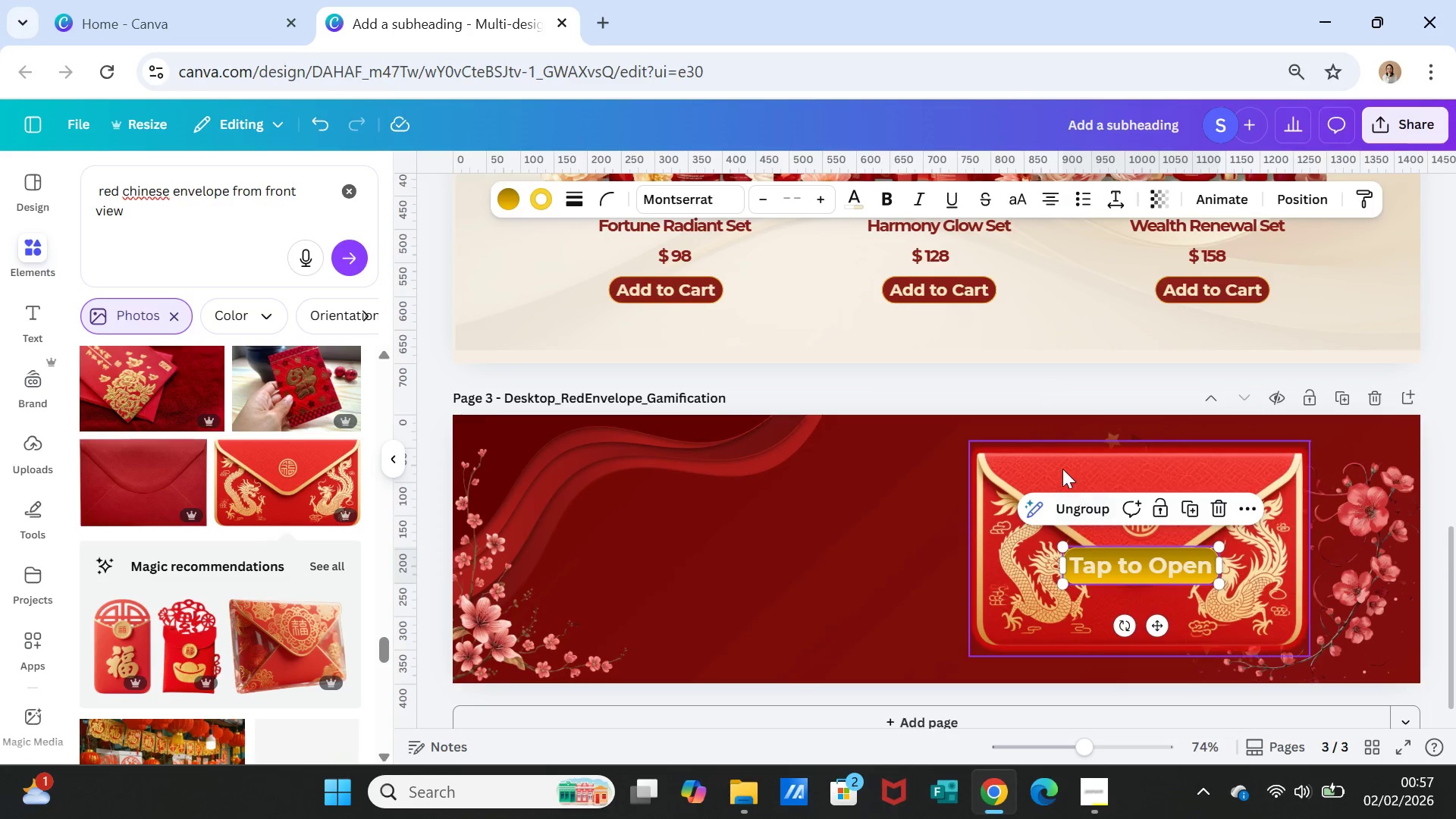 
left_click([1059, 463])
 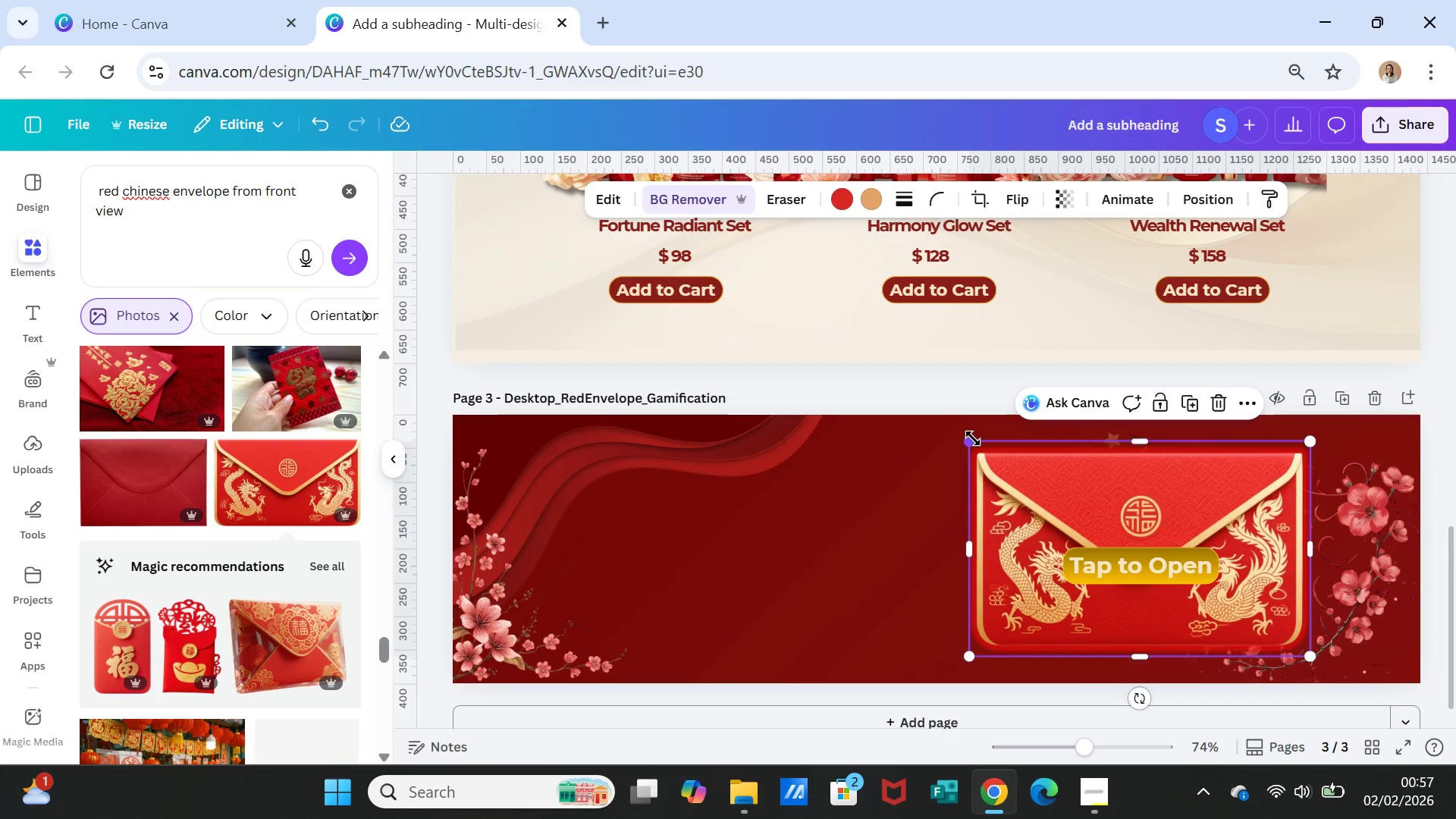 
left_click_drag(start_coordinate=[972, 441], to_coordinate=[988, 450])
 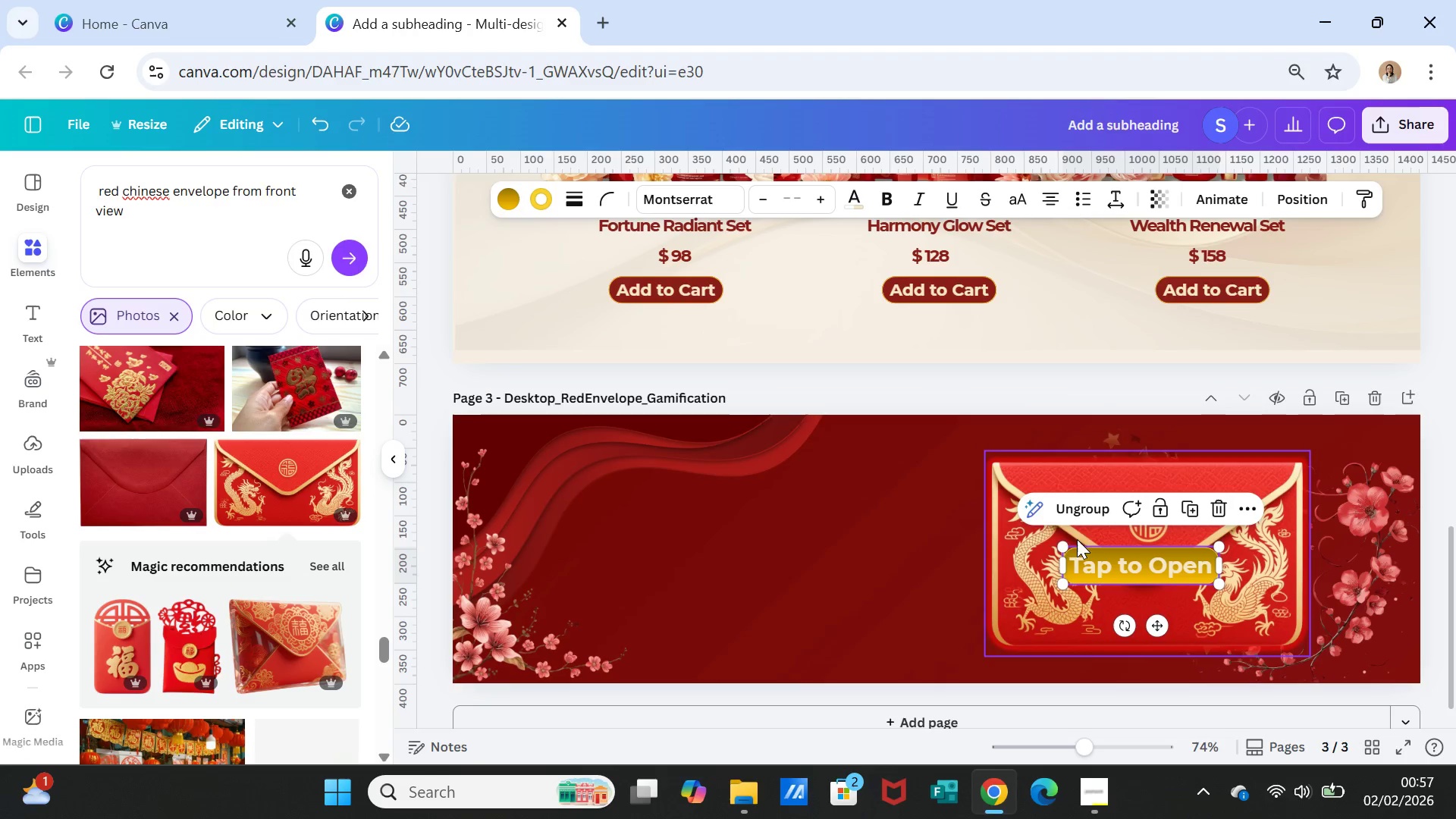 
left_click_drag(start_coordinate=[1061, 541], to_coordinate=[1059, 531])
 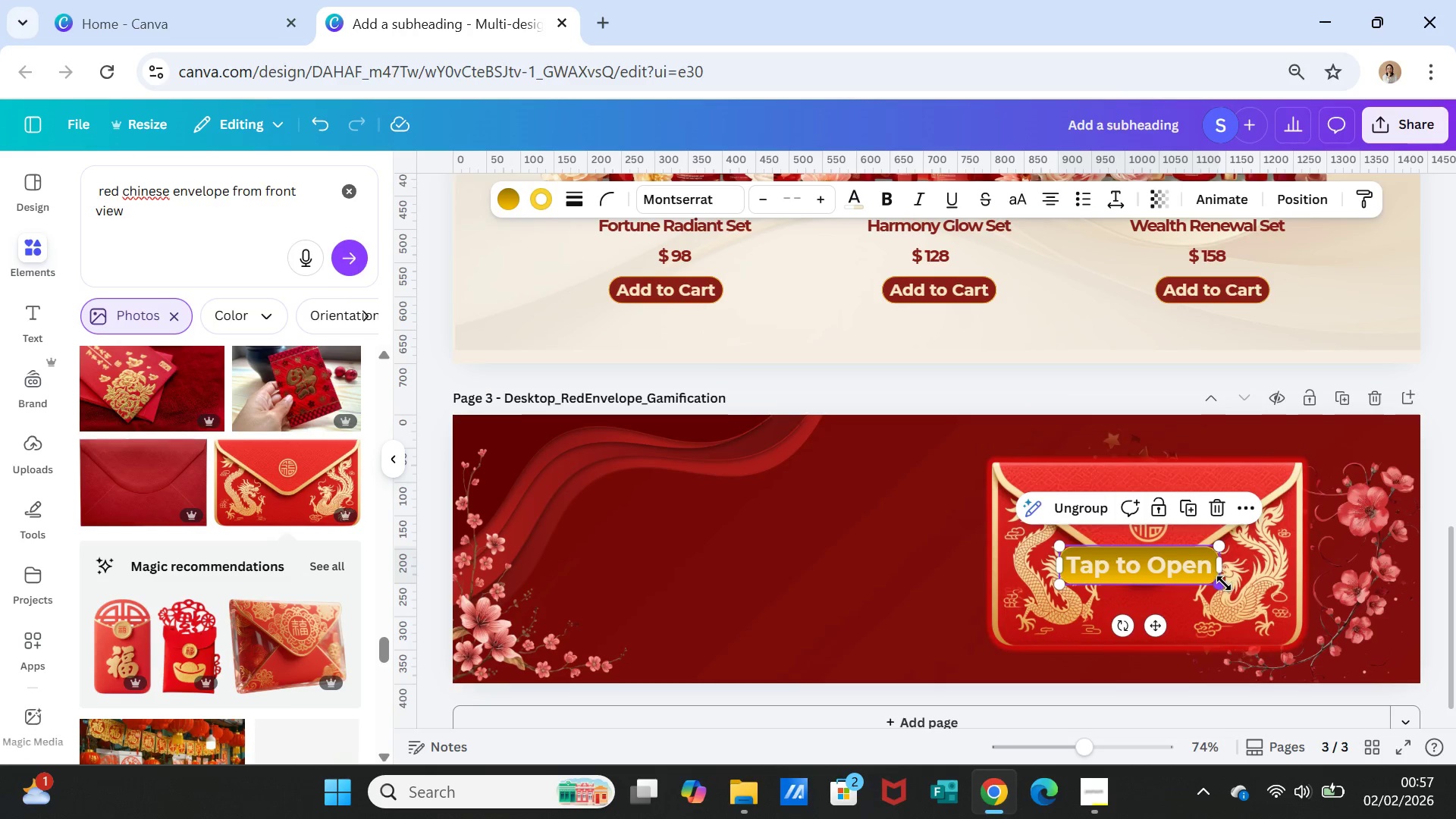 
left_click_drag(start_coordinate=[1222, 583], to_coordinate=[1232, 590])
 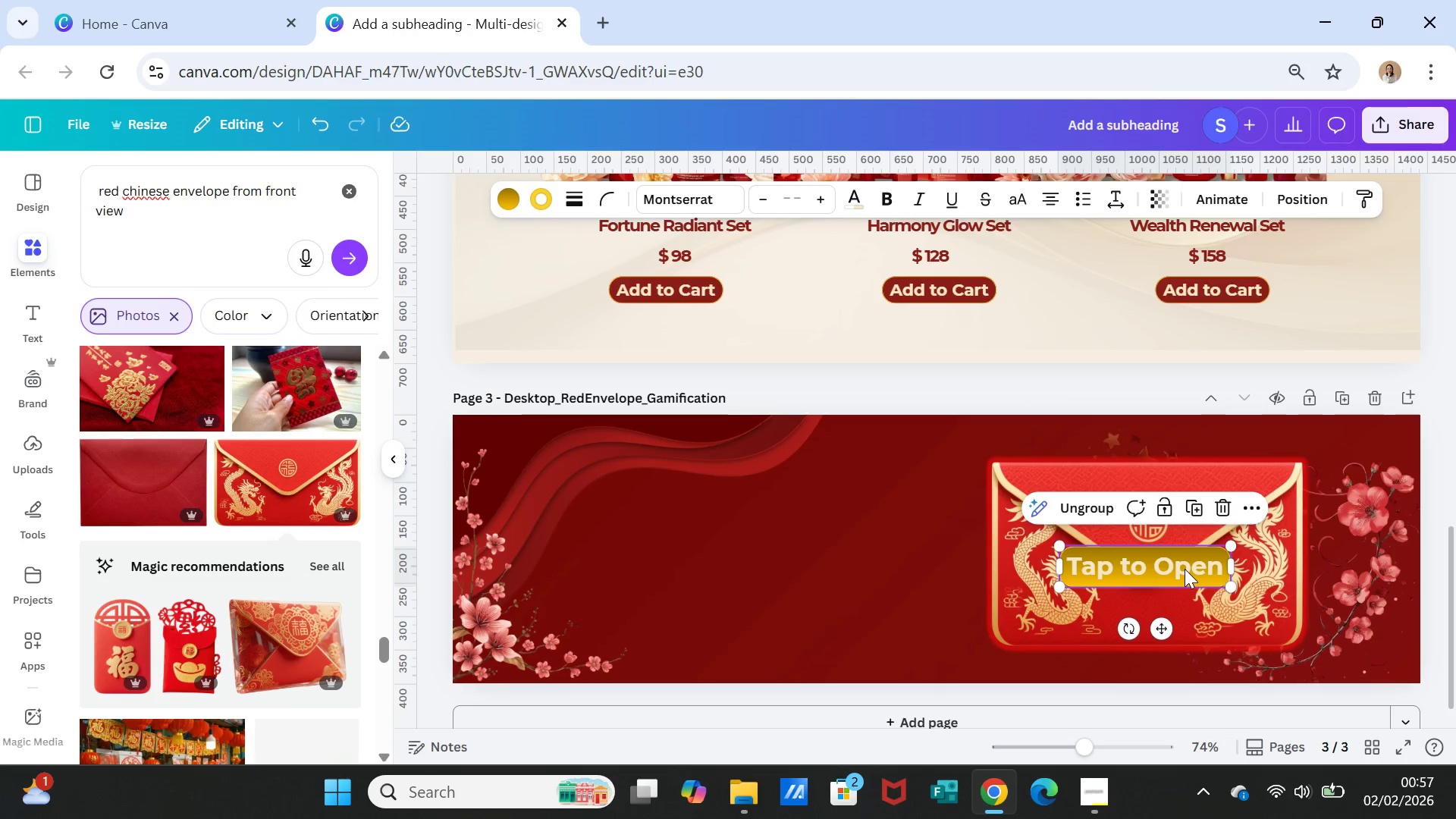 
left_click_drag(start_coordinate=[1185, 569], to_coordinate=[1194, 567])
 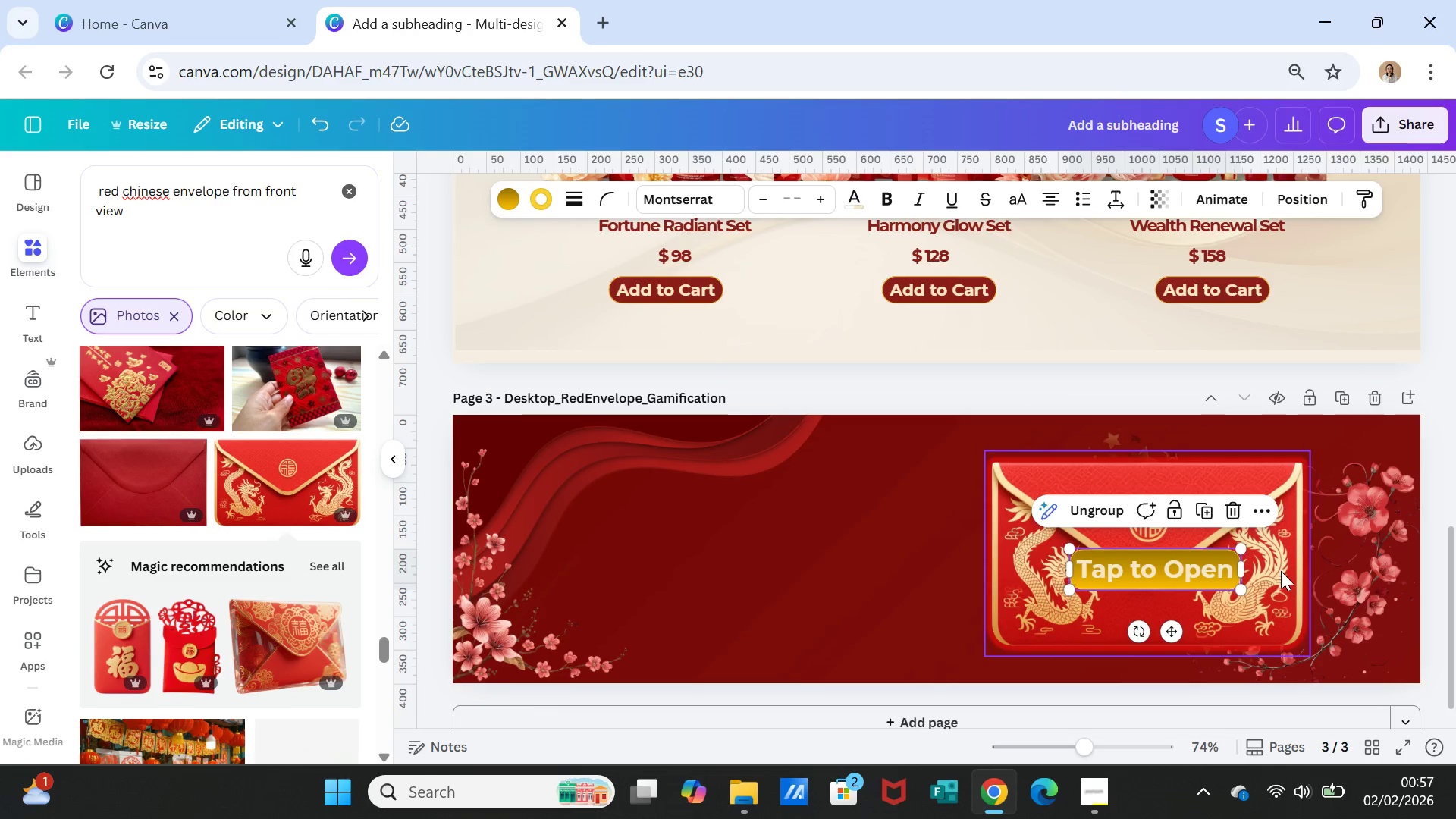 
left_click([1281, 571])
 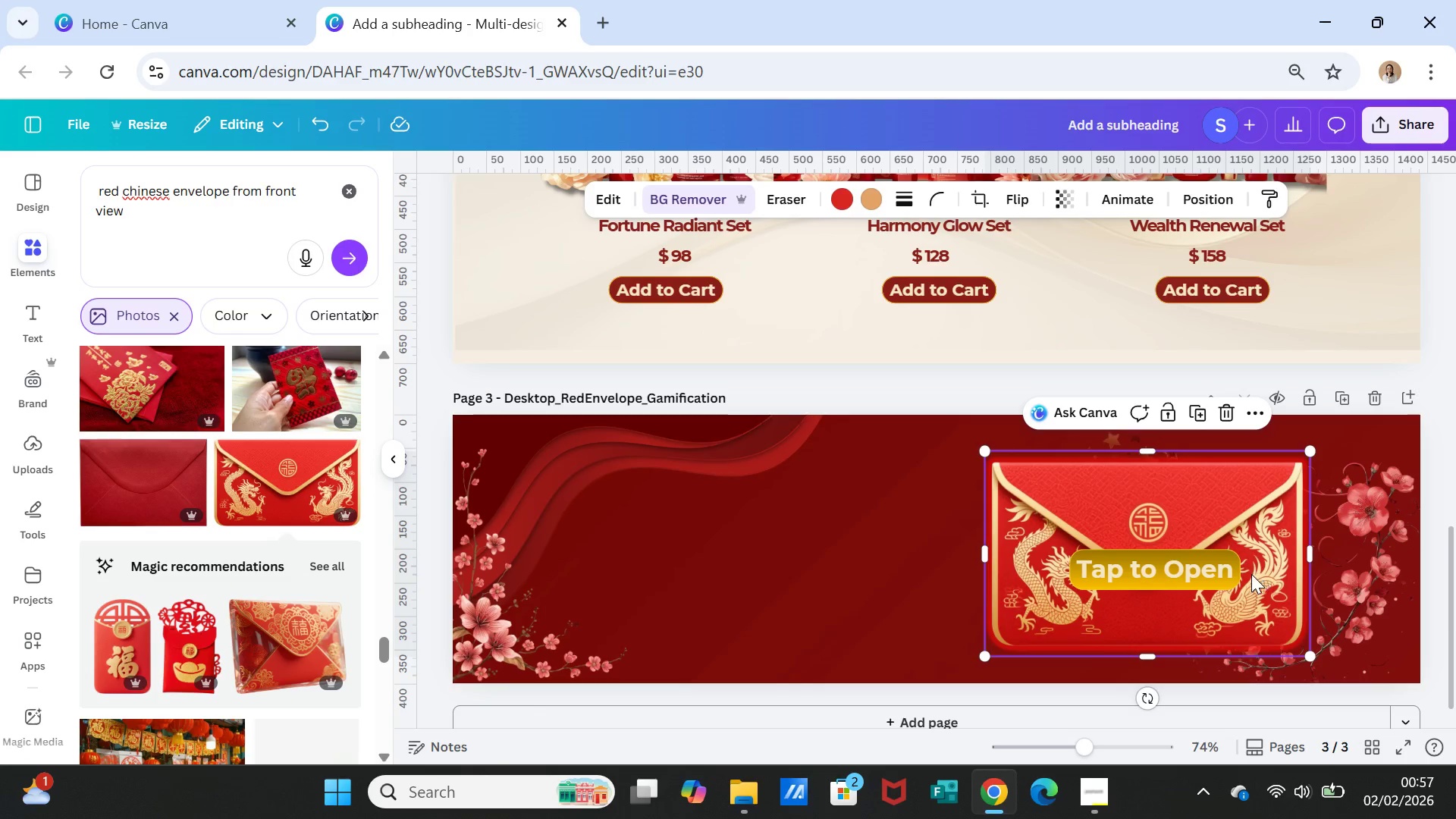 
scroll: coordinate [882, 465], scroll_direction: up, amount: 3.0
 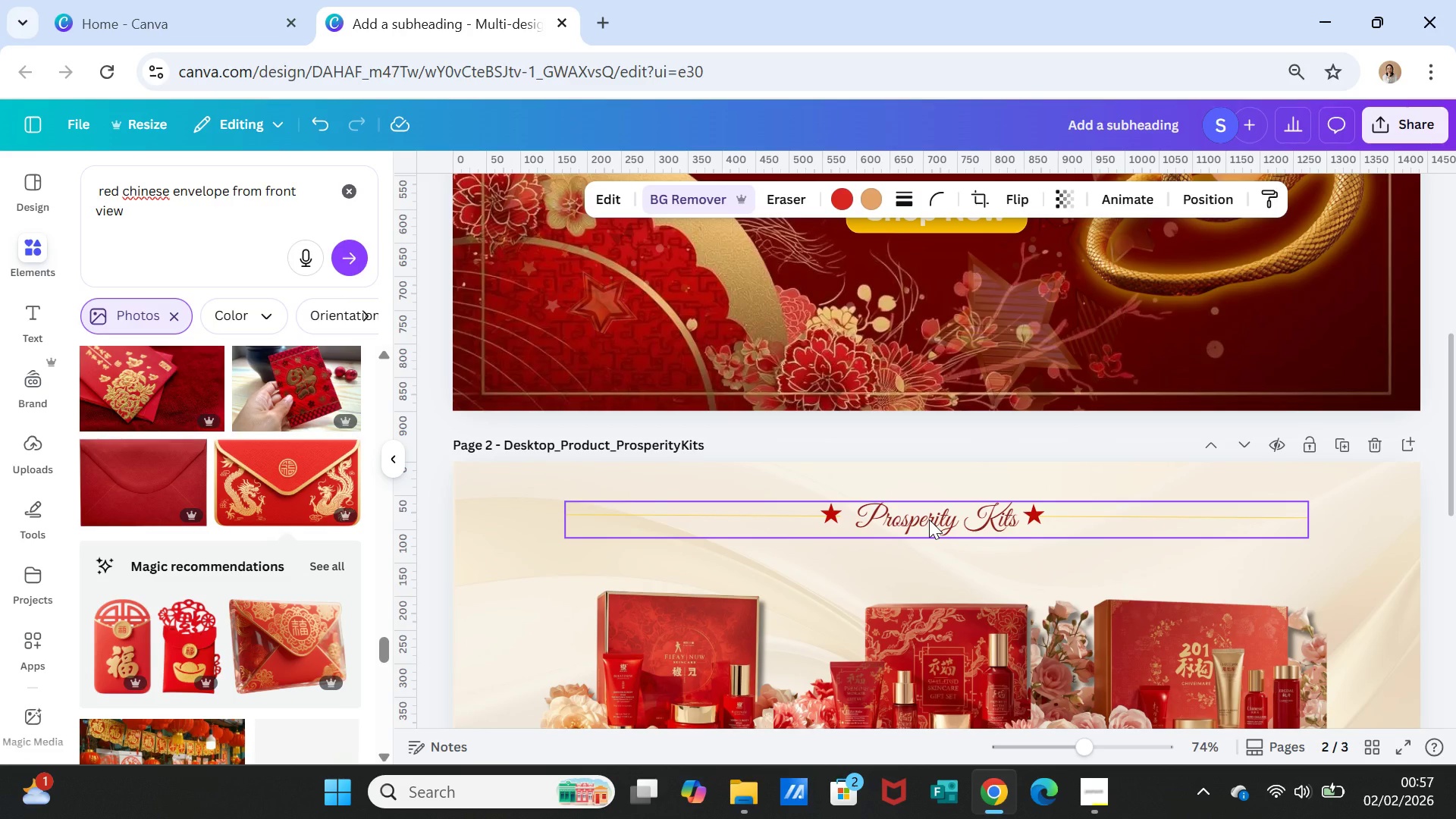 
left_click([929, 519])
 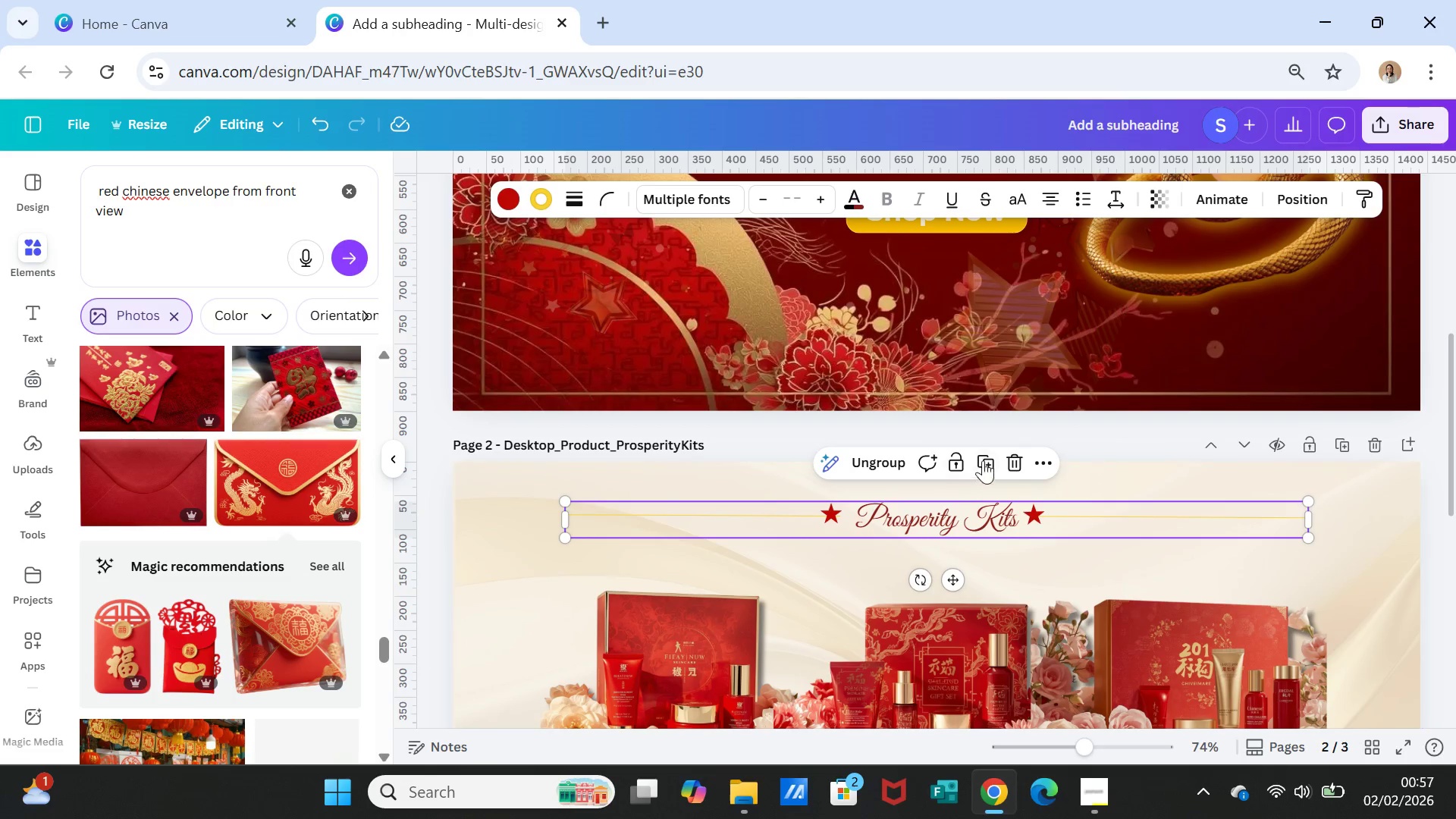 
left_click([984, 460])
 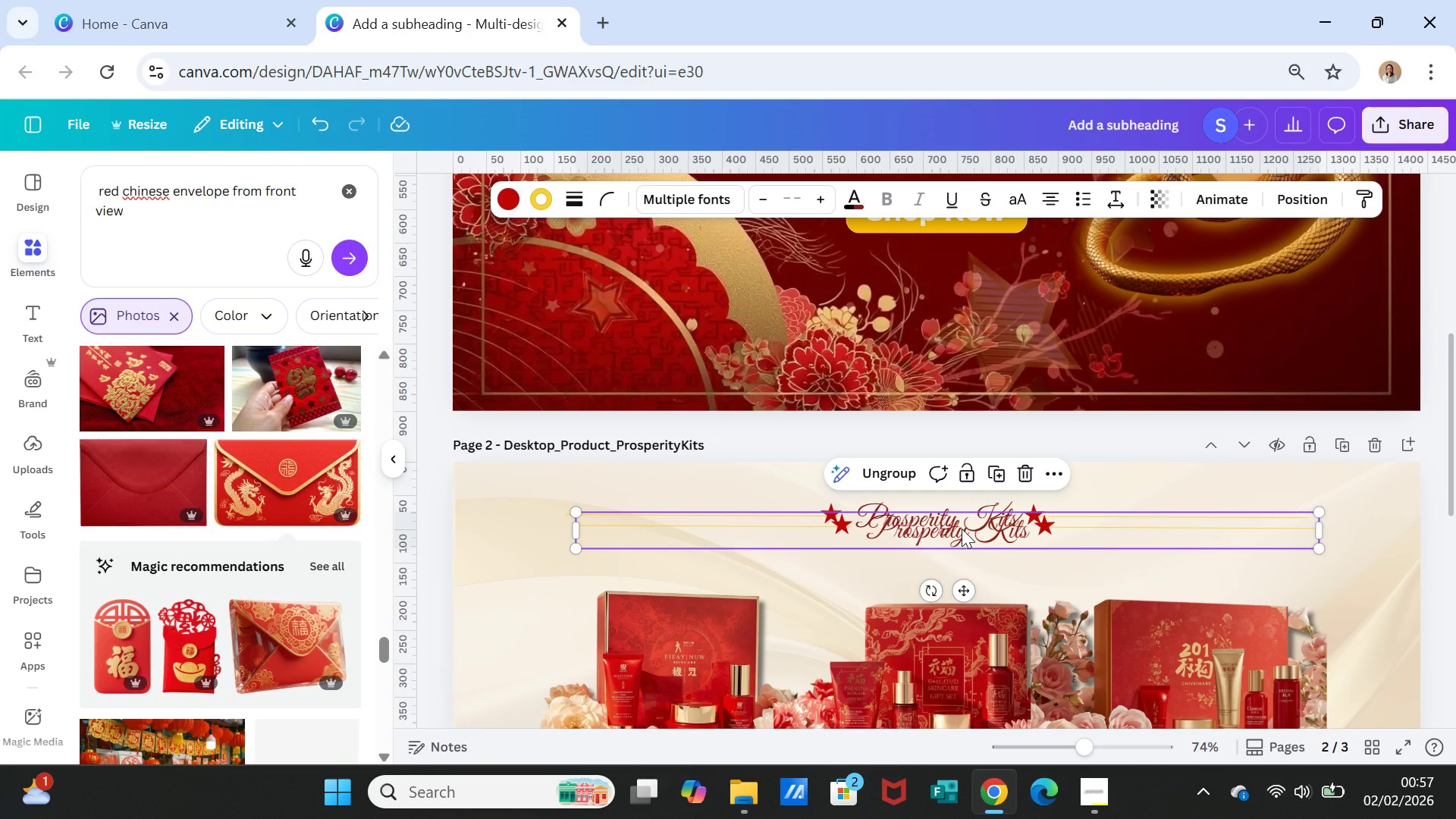 
key(Delete)
 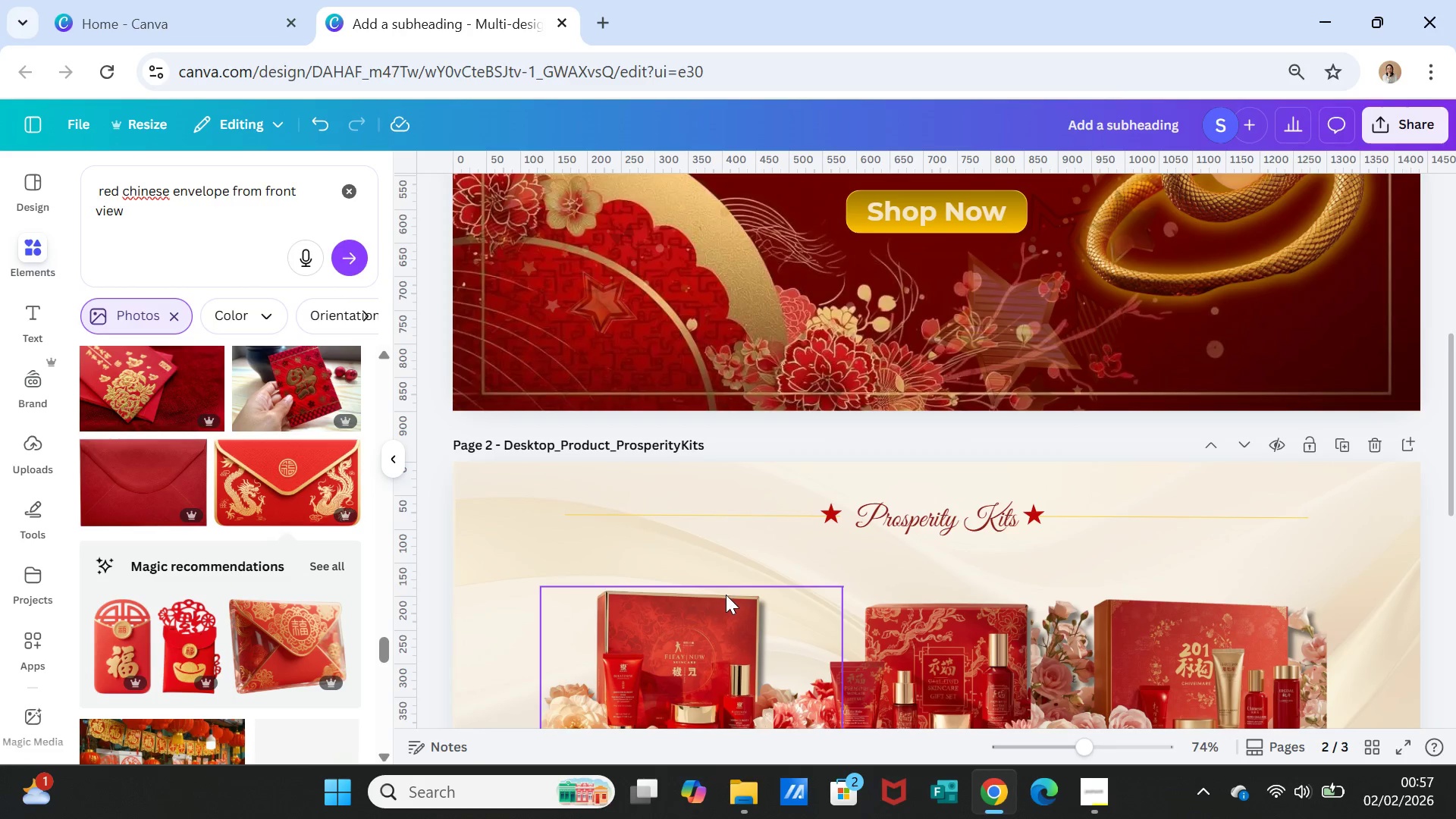 
scroll: coordinate [720, 620], scroll_direction: down, amount: 4.0
 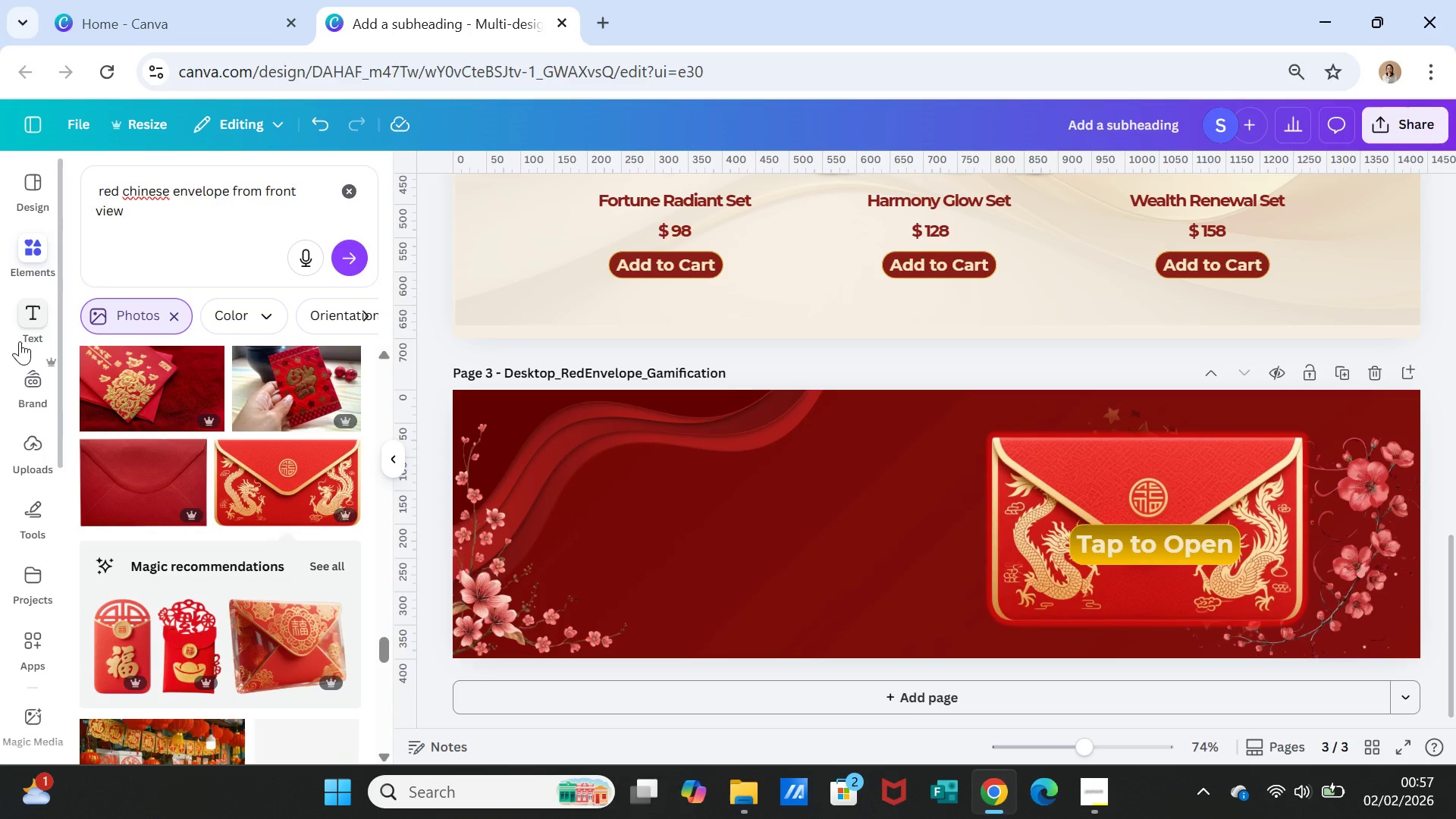 
left_click([36, 303])
 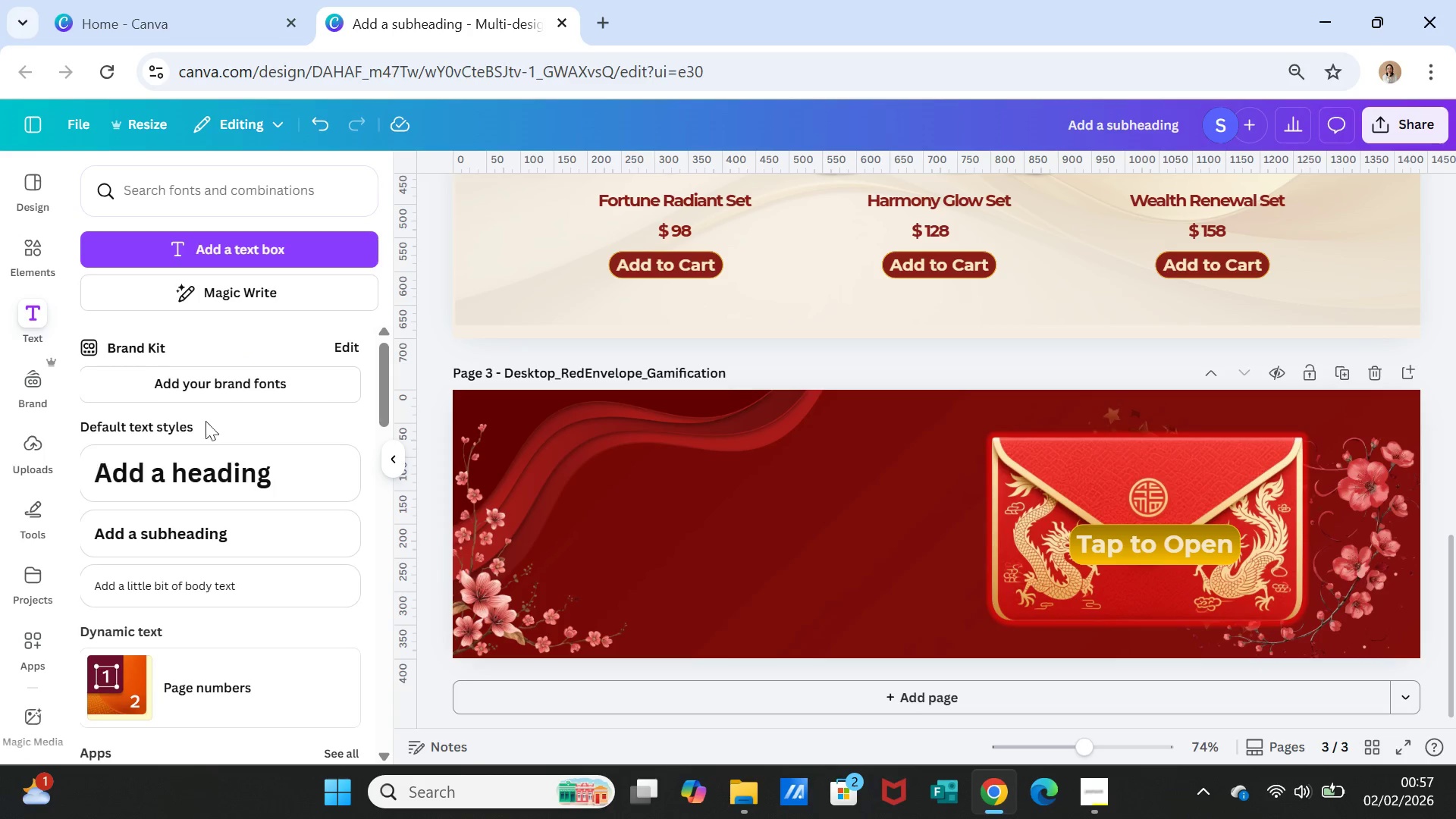 
left_click([183, 466])
 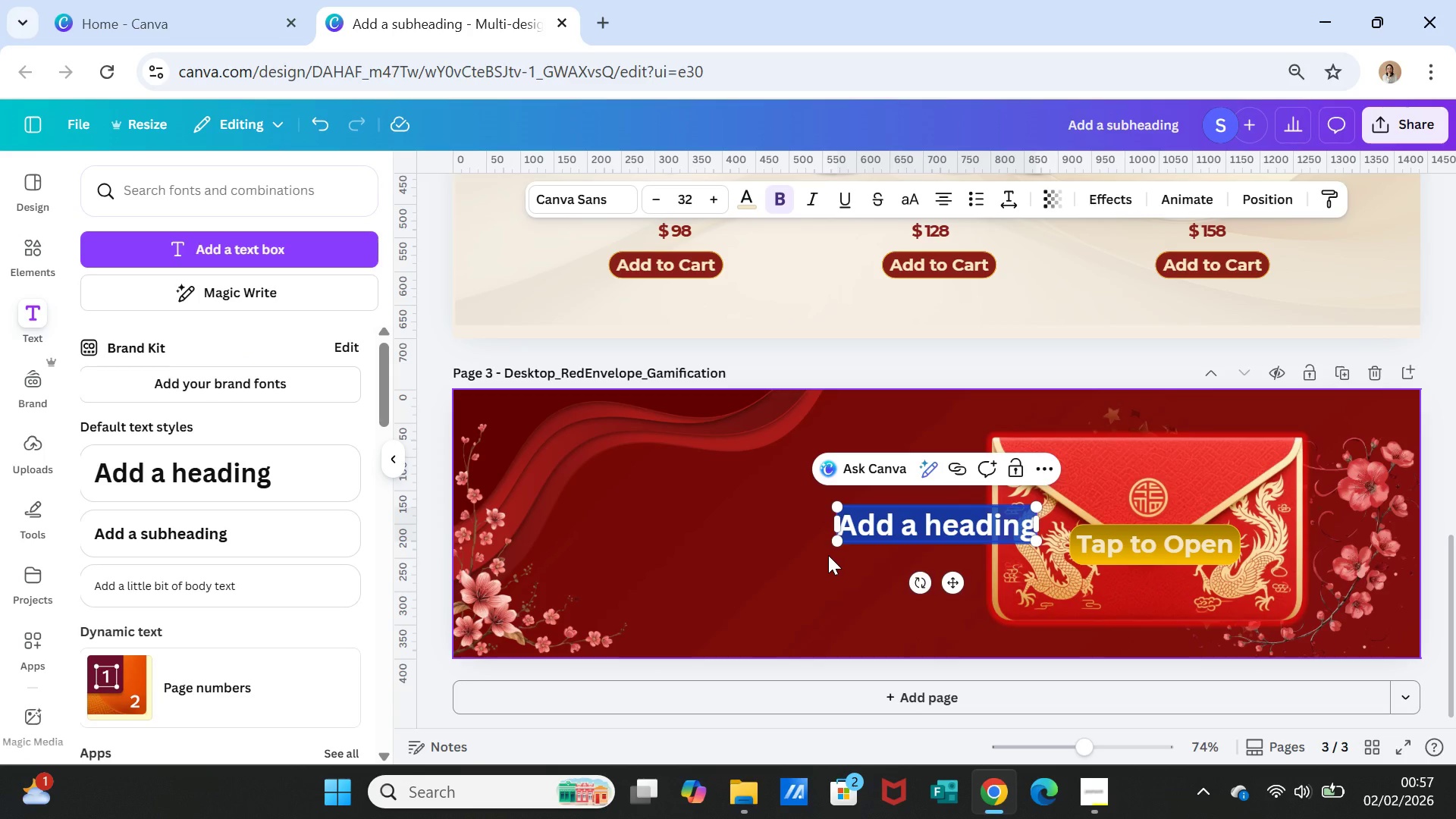 
type(Lucky Red Enveloe)
 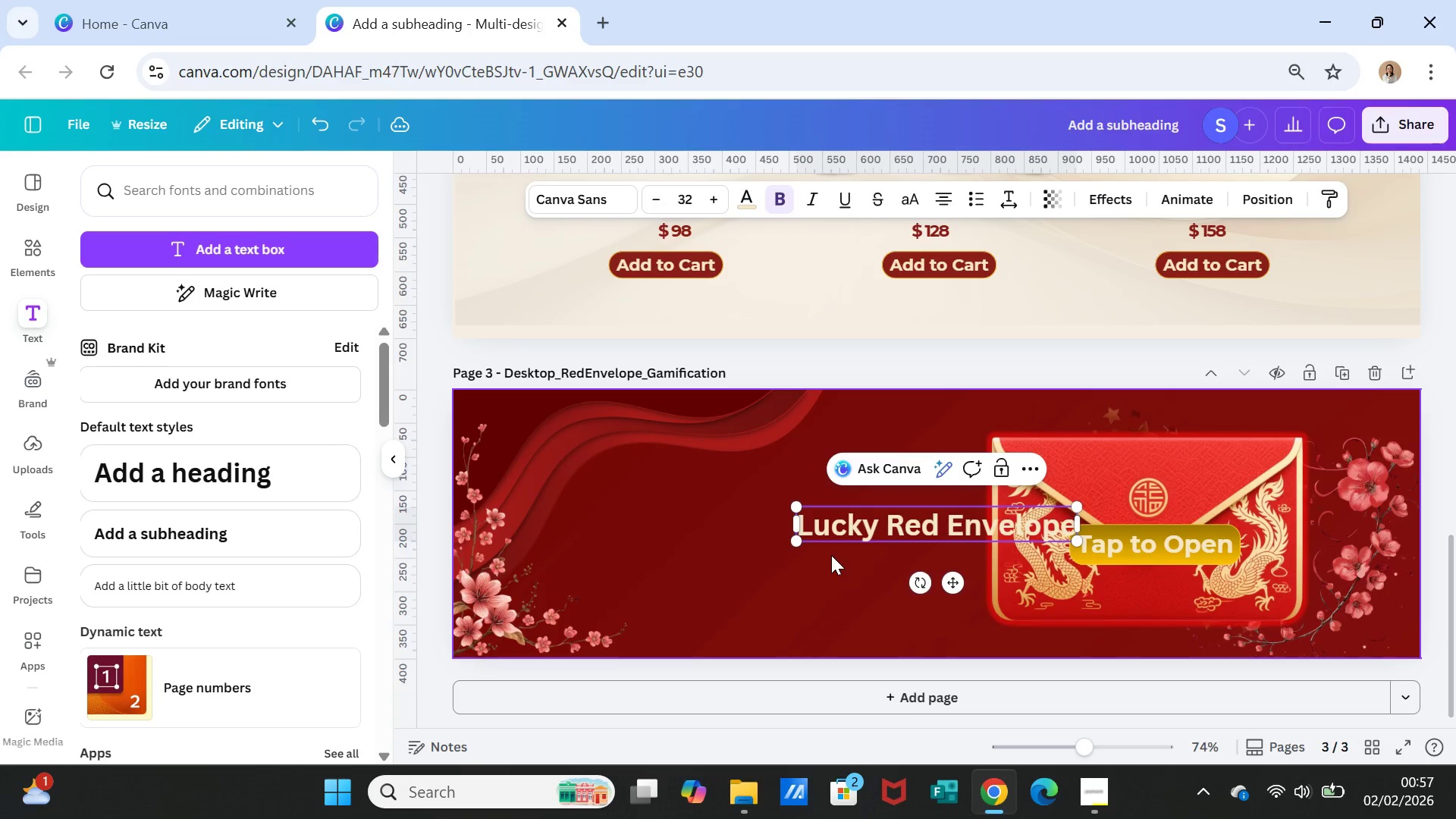 
left_click([858, 551])
 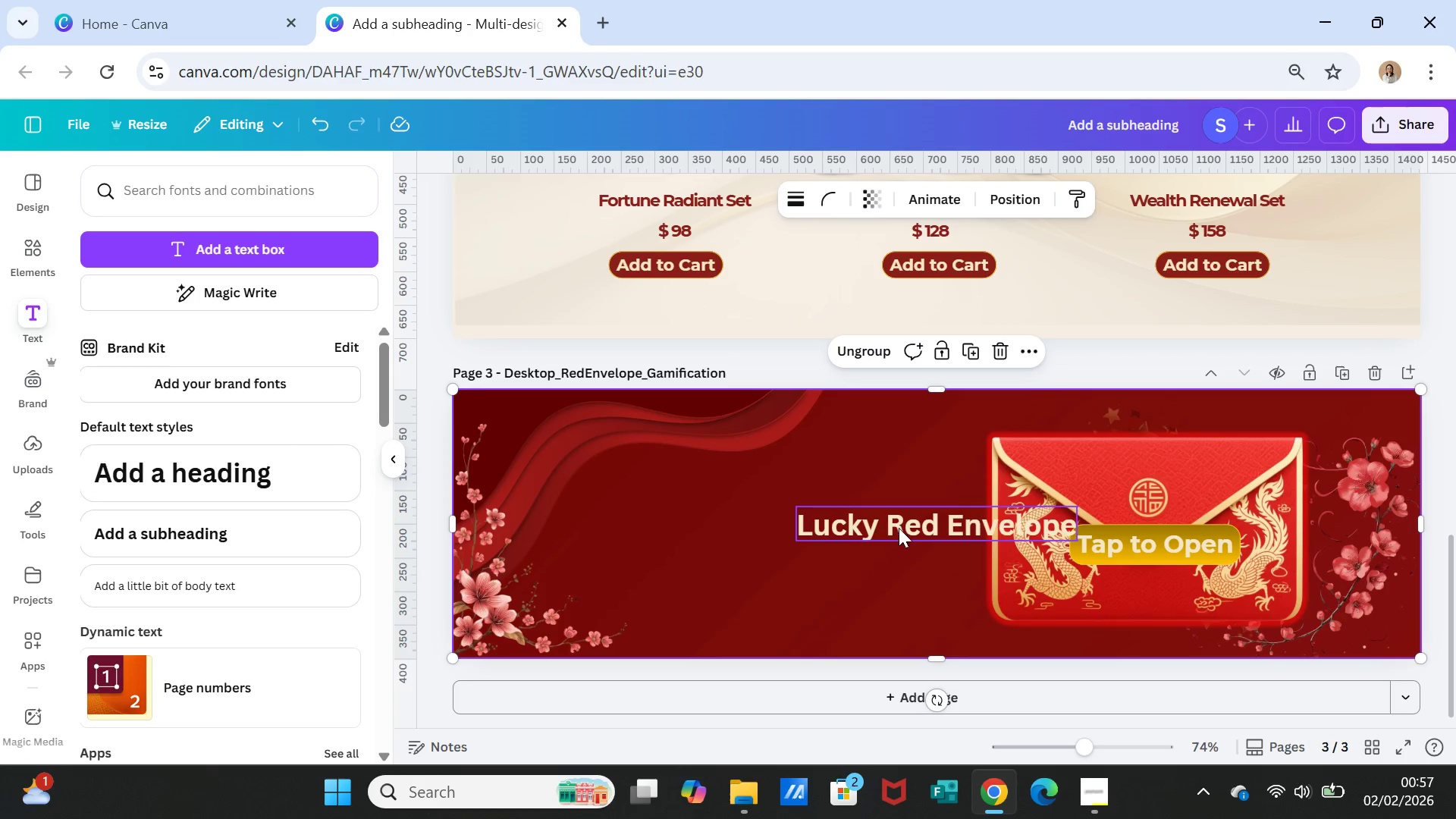 
left_click([899, 528])
 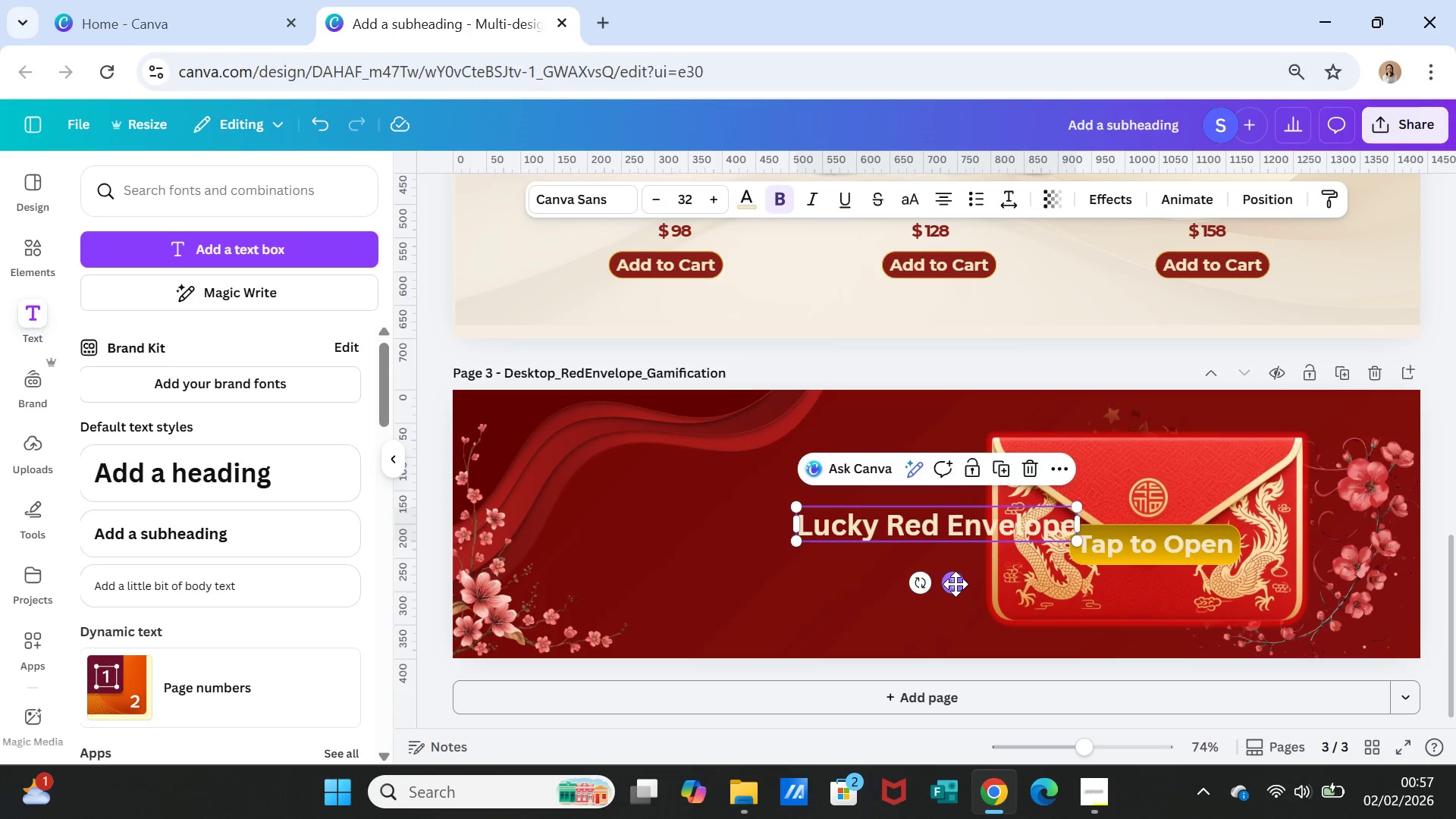 
left_click_drag(start_coordinate=[955, 583], to_coordinate=[766, 569])
 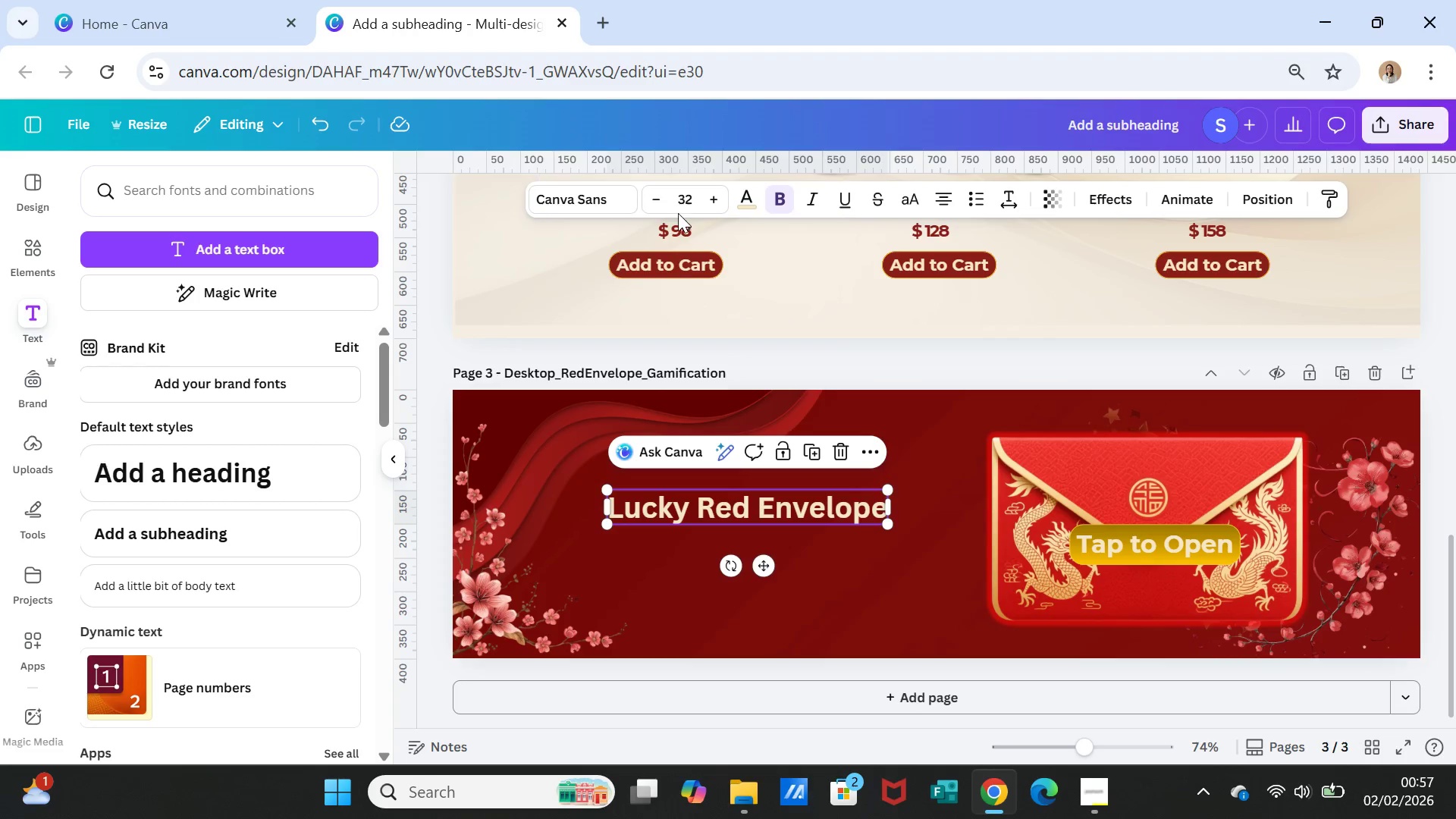 
left_click([588, 199])
 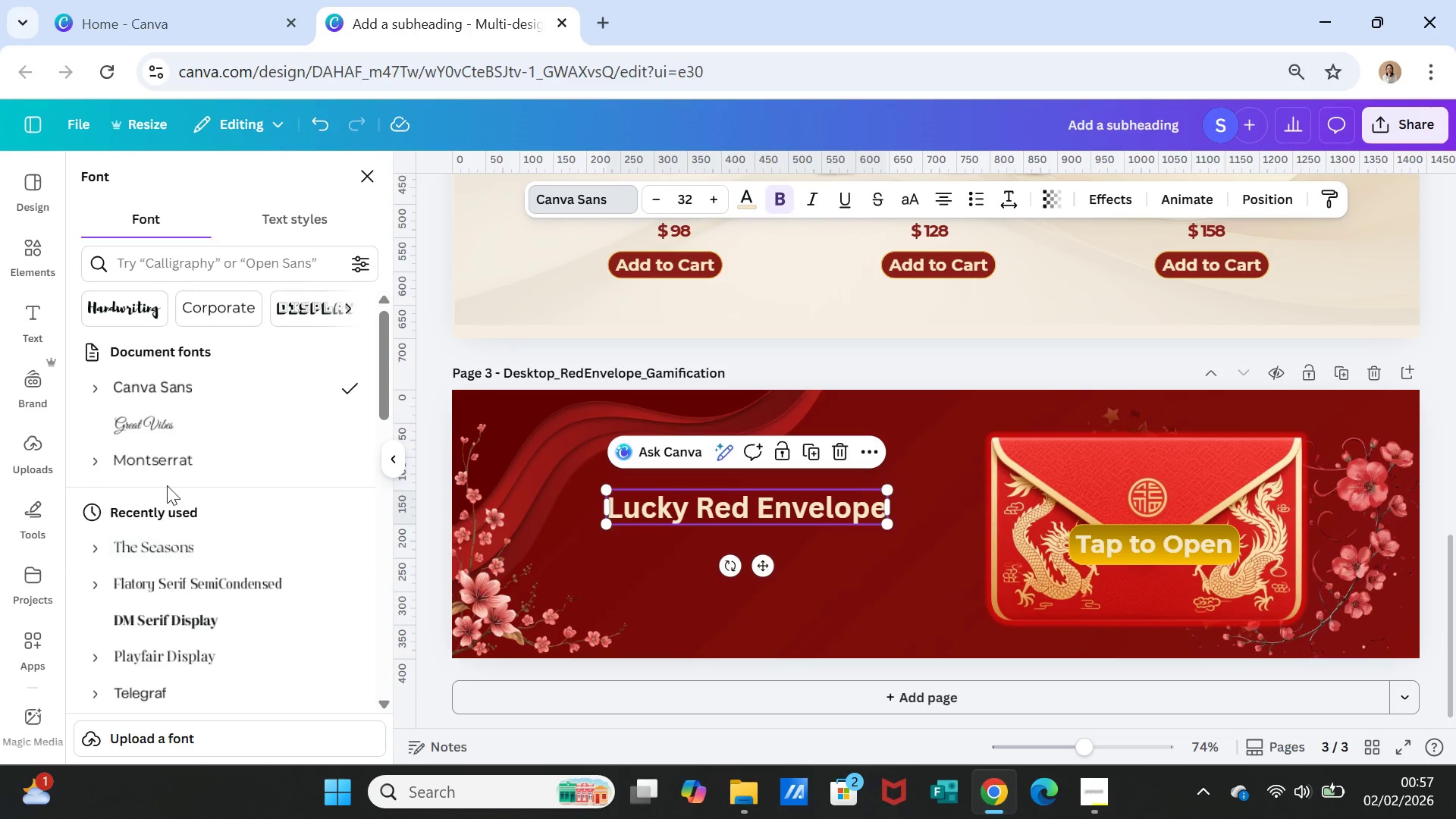 
left_click([161, 425])
 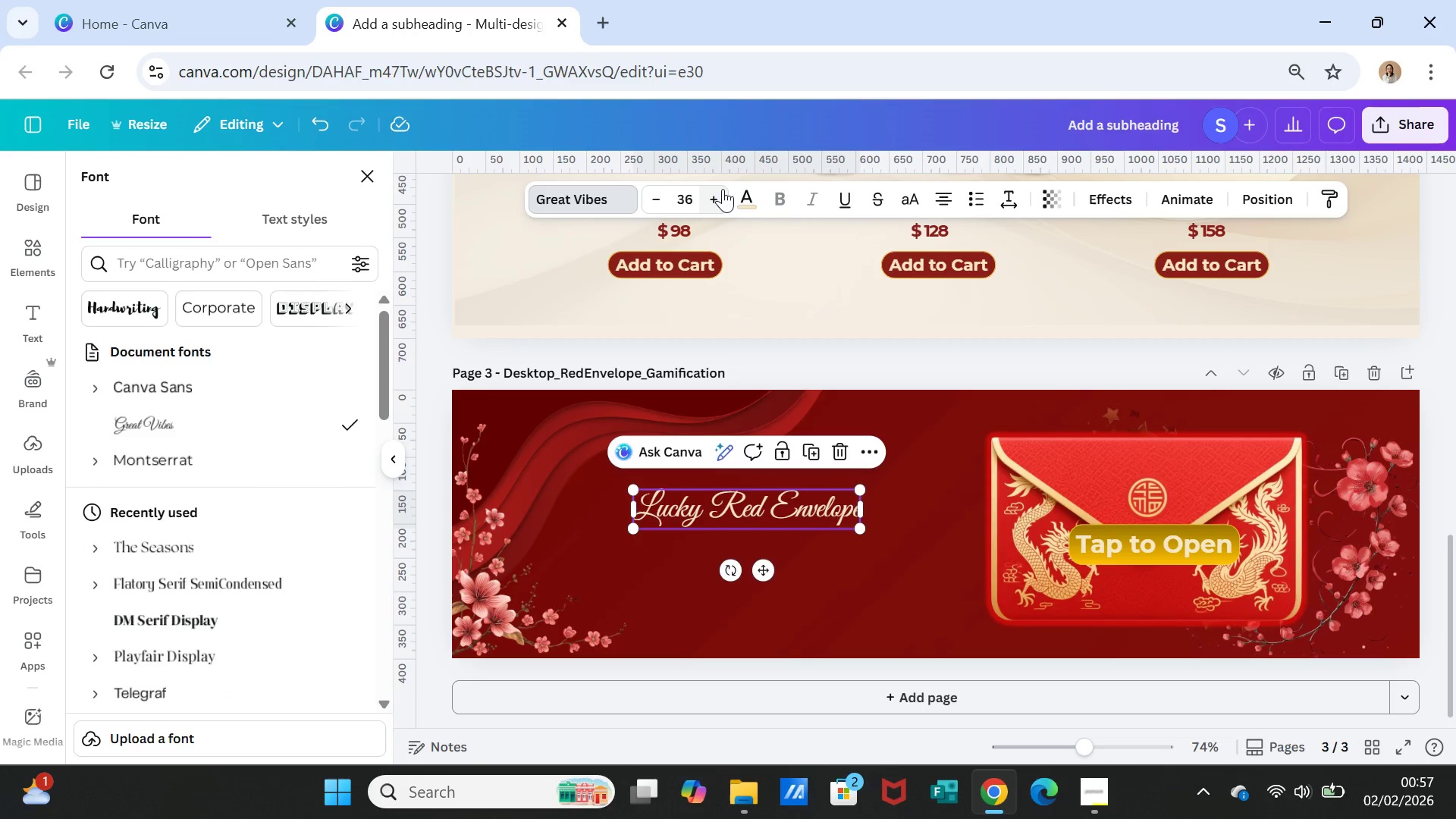 
left_click([723, 189])
 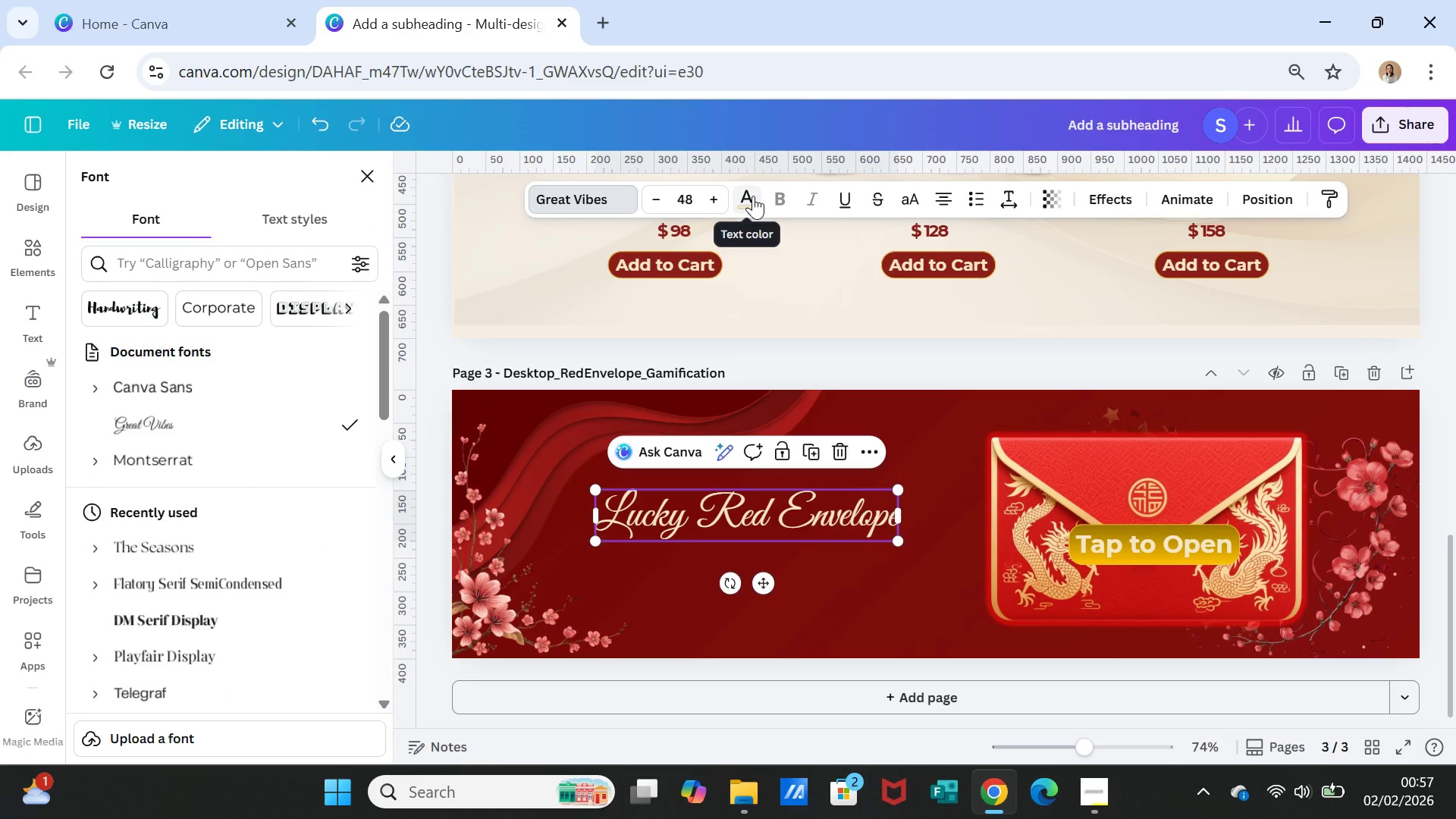 
wait(6.09)
 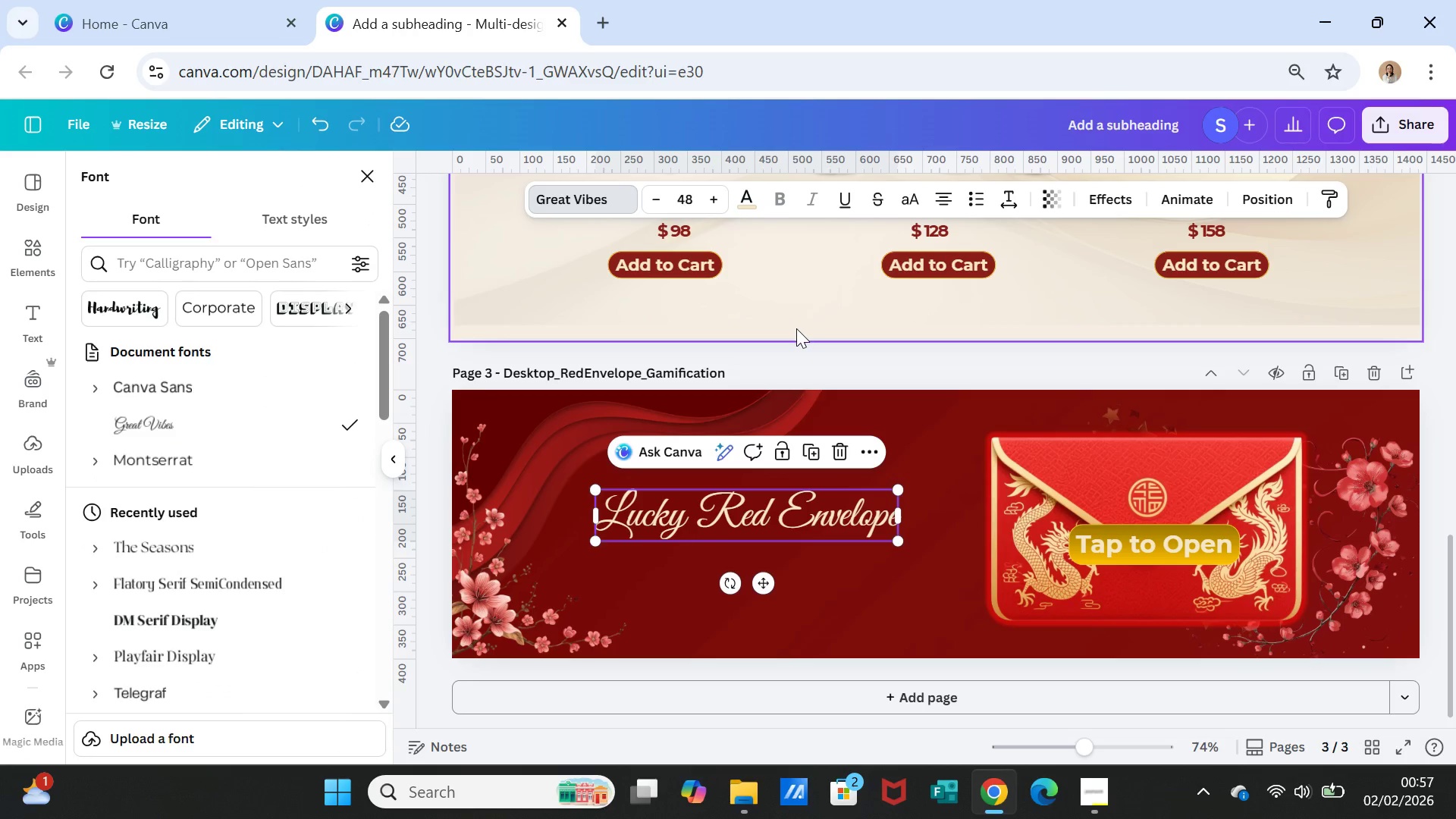 
left_click([898, 576])
 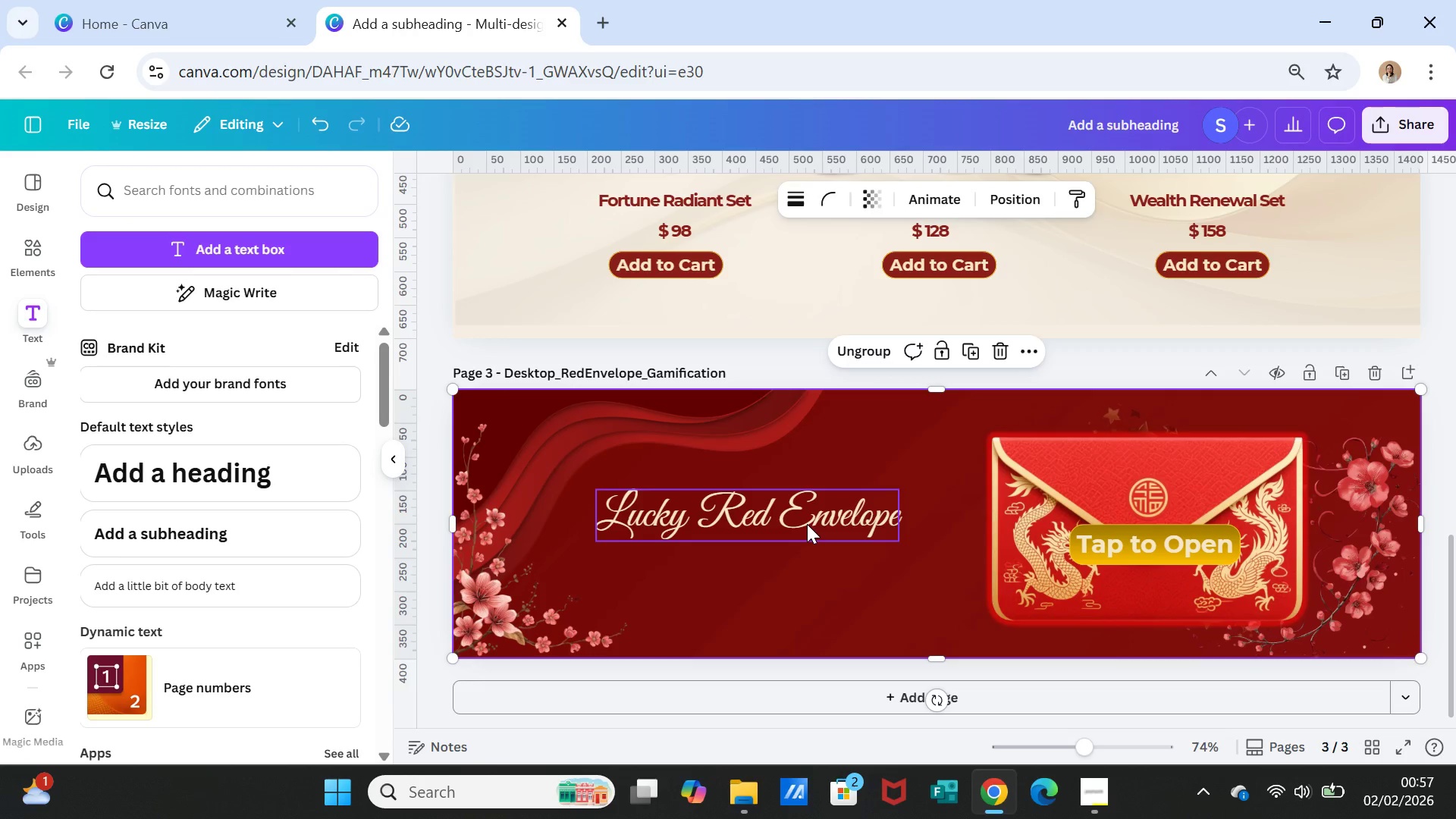 
left_click_drag(start_coordinate=[807, 524], to_coordinate=[817, 500])
 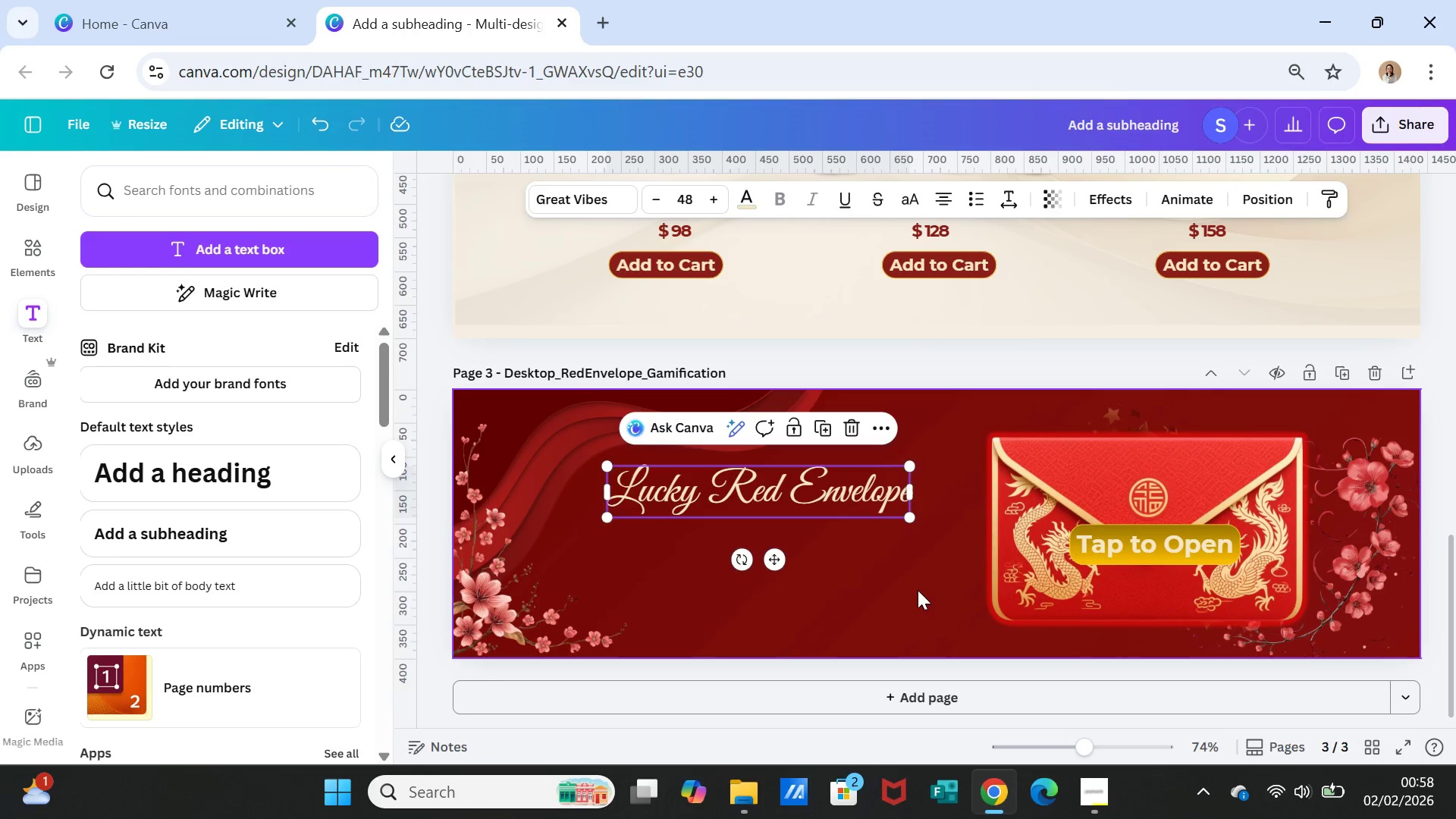 
left_click([918, 590])
 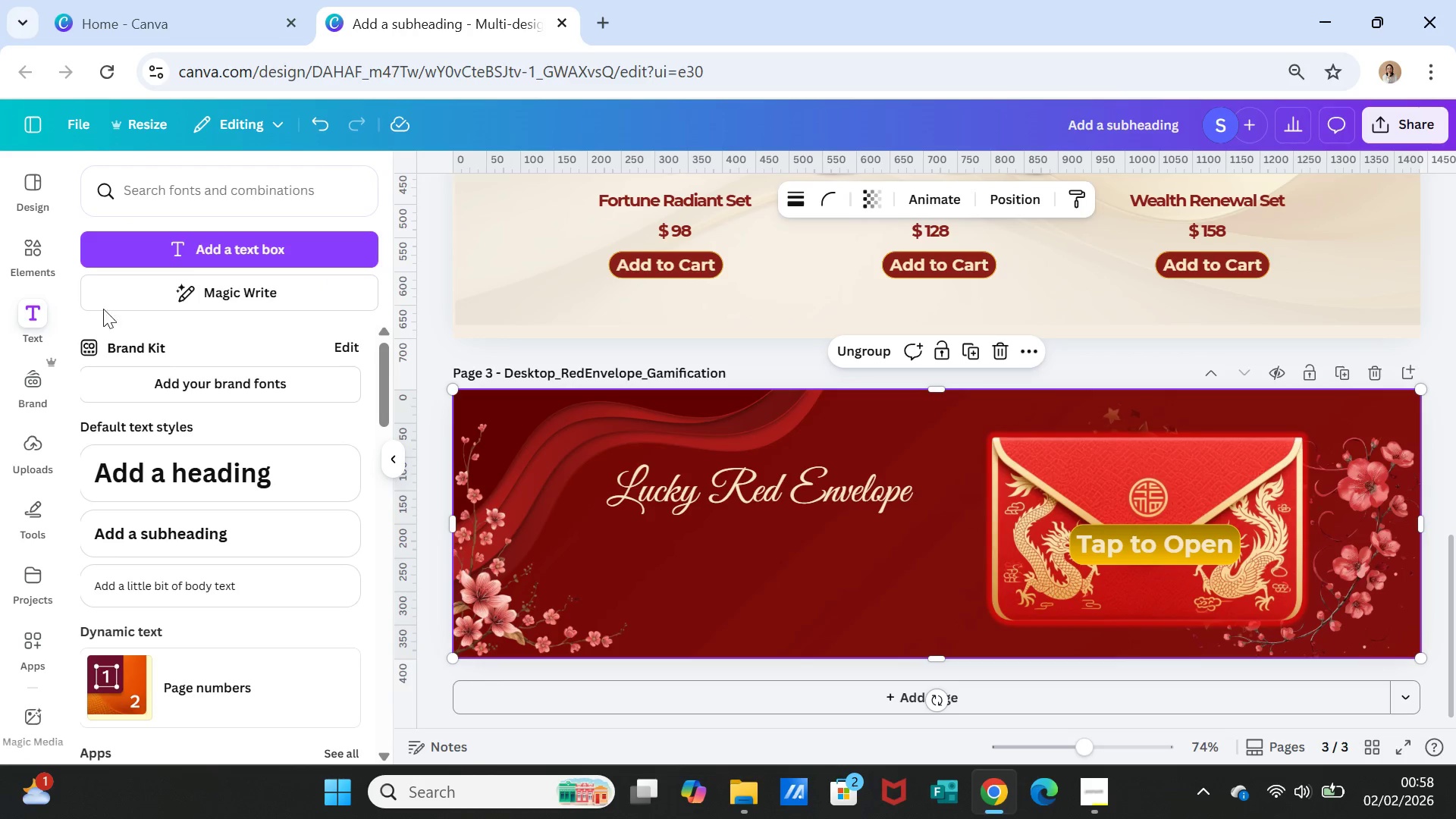 
left_click([39, 247])
 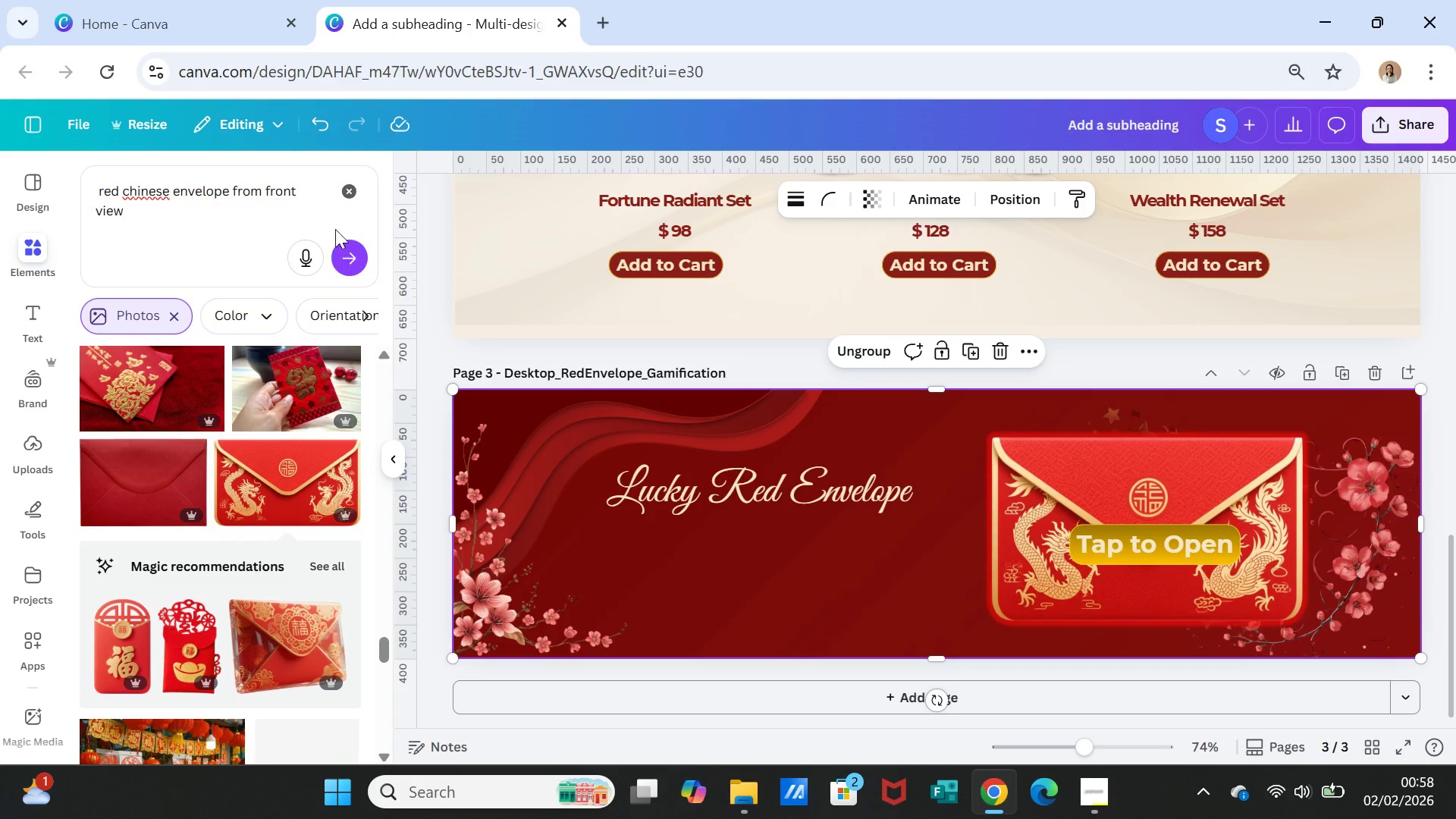 
left_click([355, 187])
 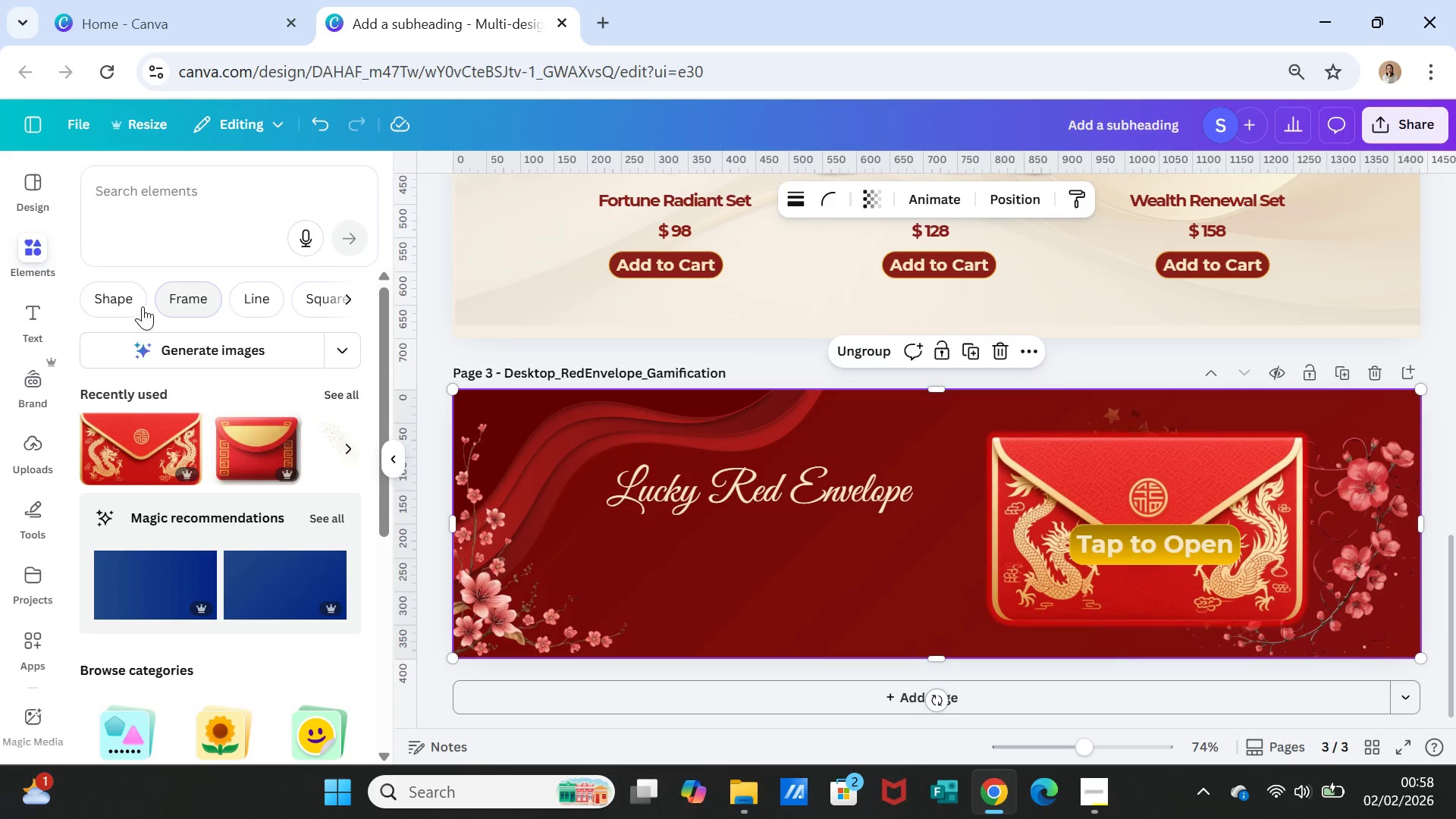 
left_click([253, 299])
 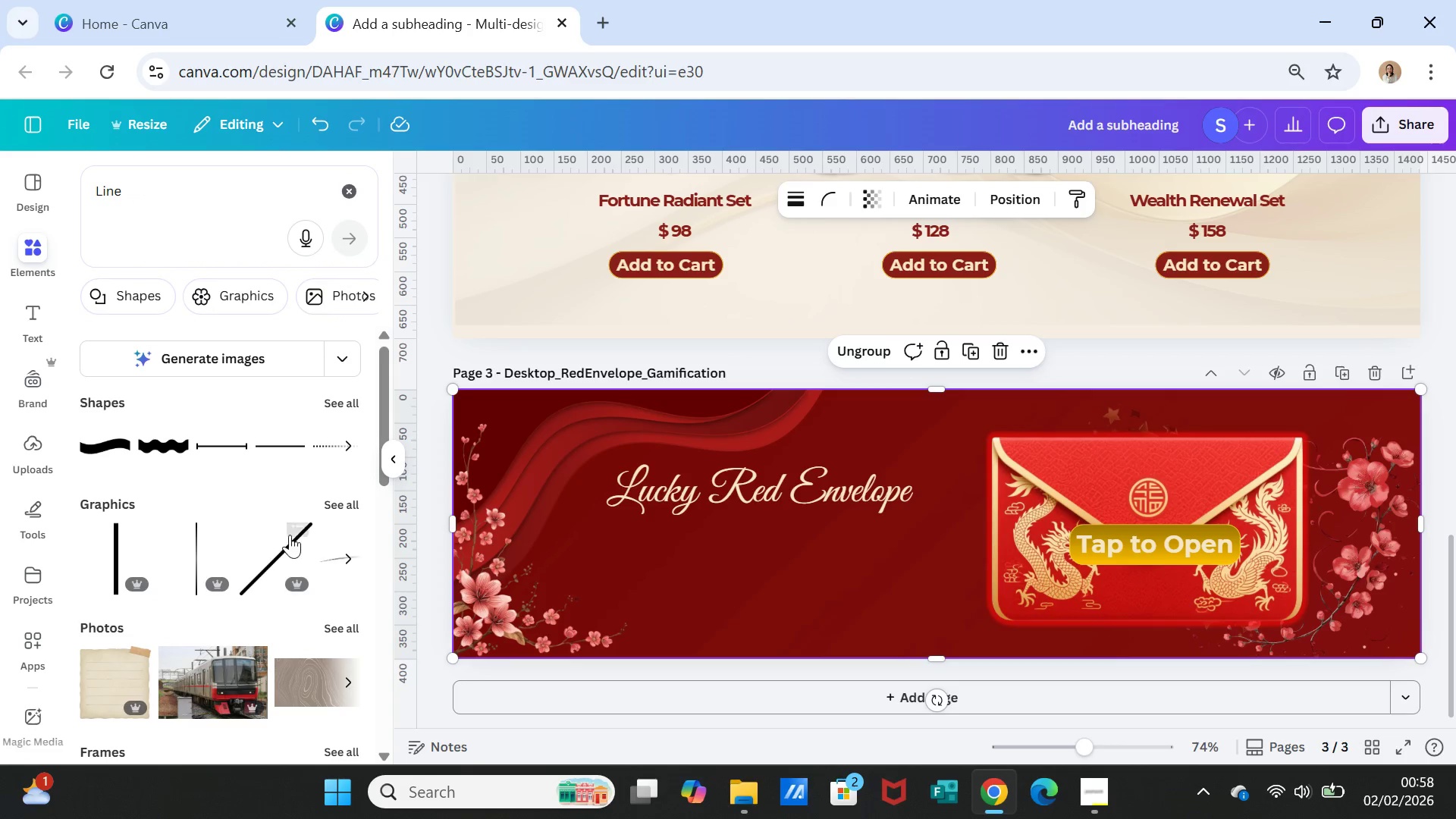 
left_click([276, 444])
 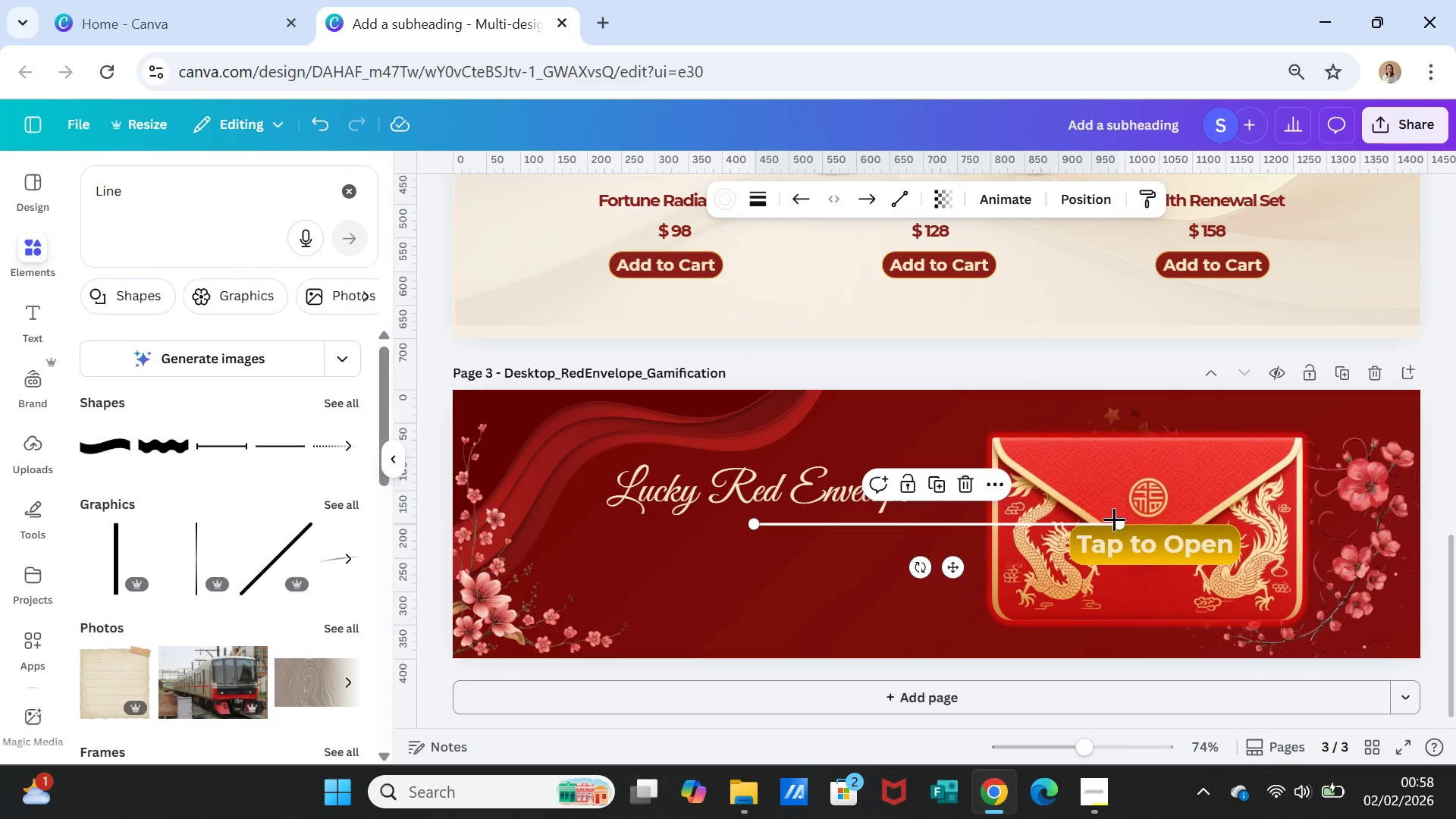 
left_click_drag(start_coordinate=[1119, 518], to_coordinate=[928, 520])
 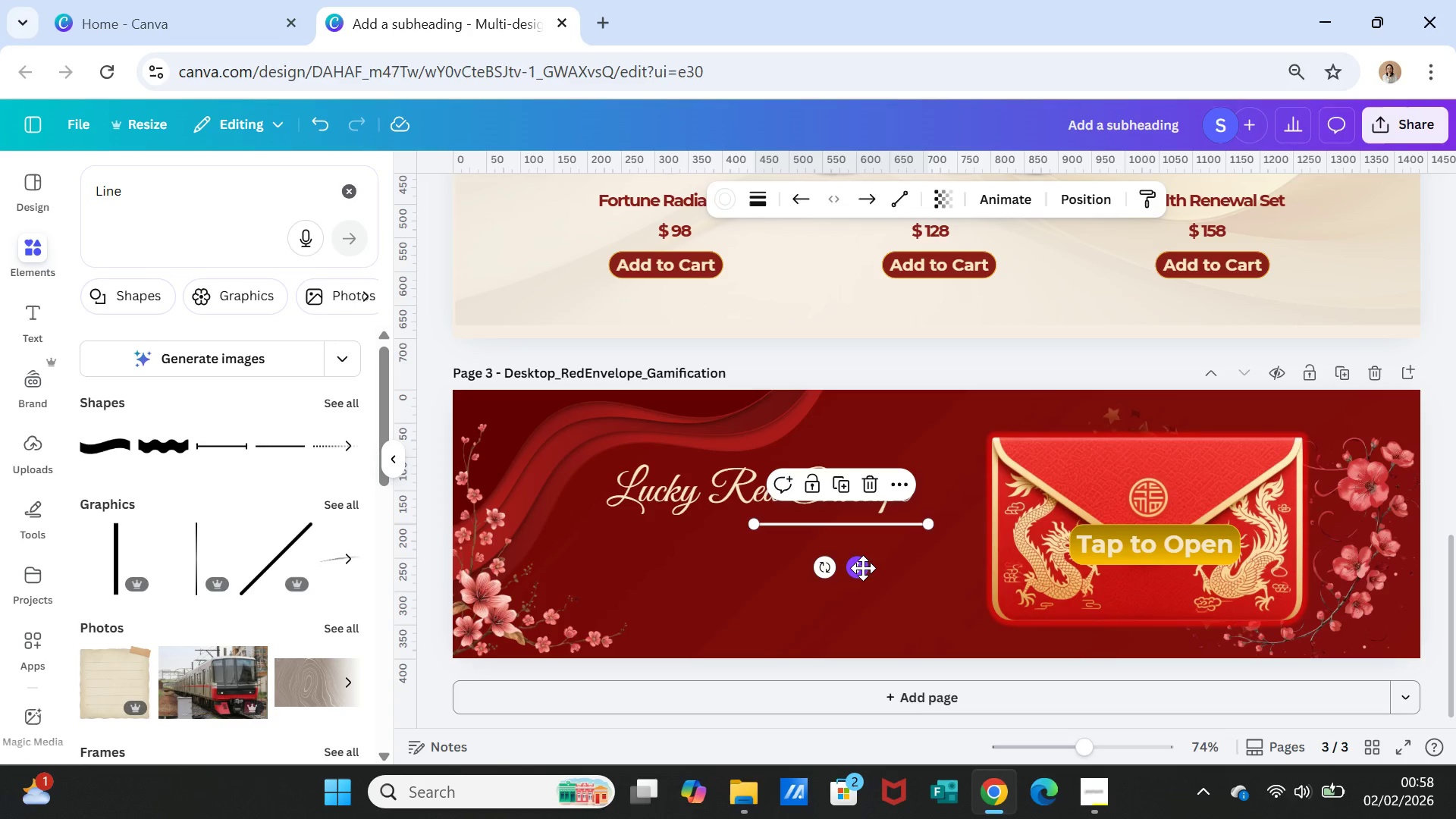 
left_click_drag(start_coordinate=[863, 568], to_coordinate=[781, 567])
 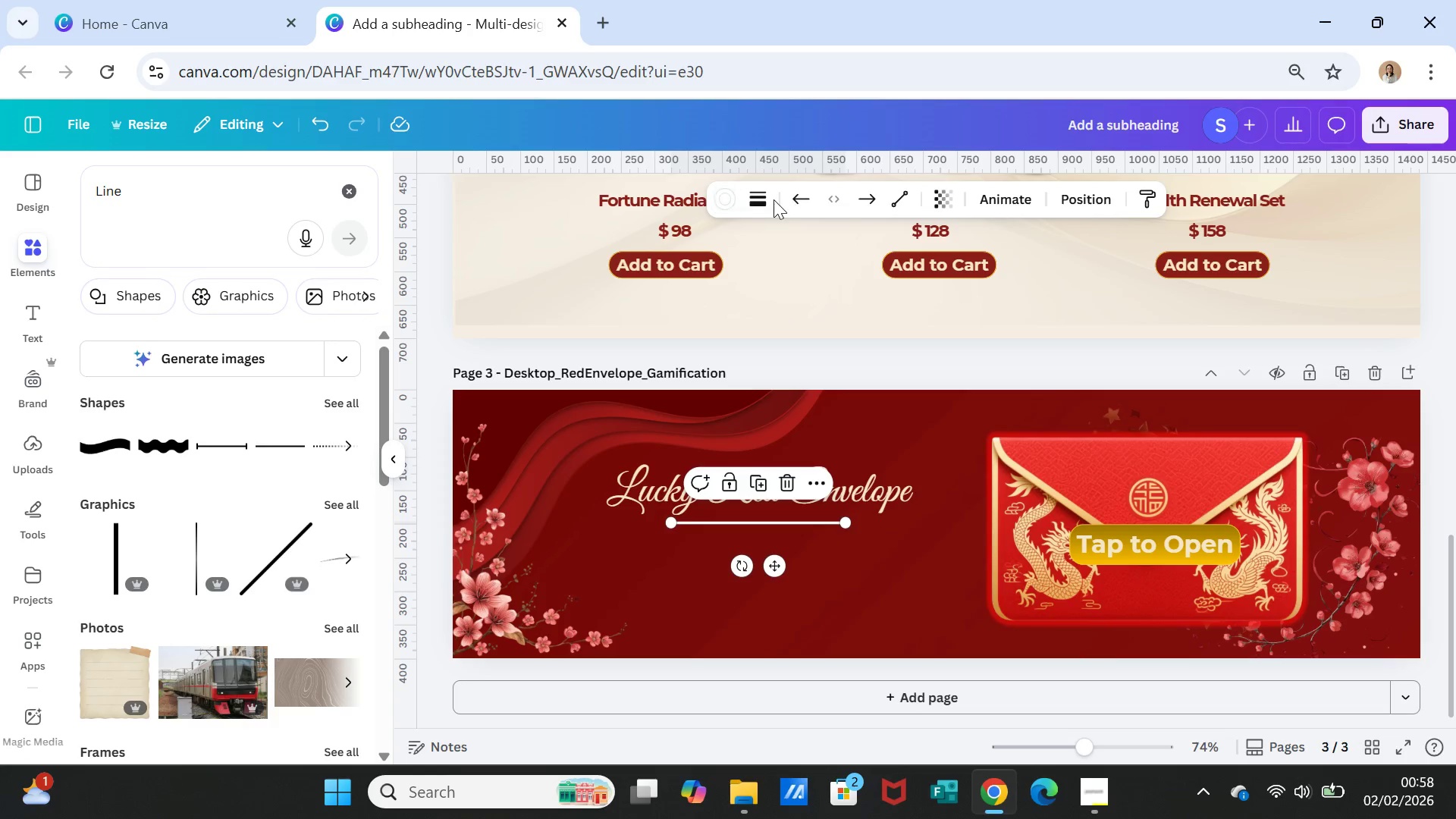 
left_click([762, 197])
 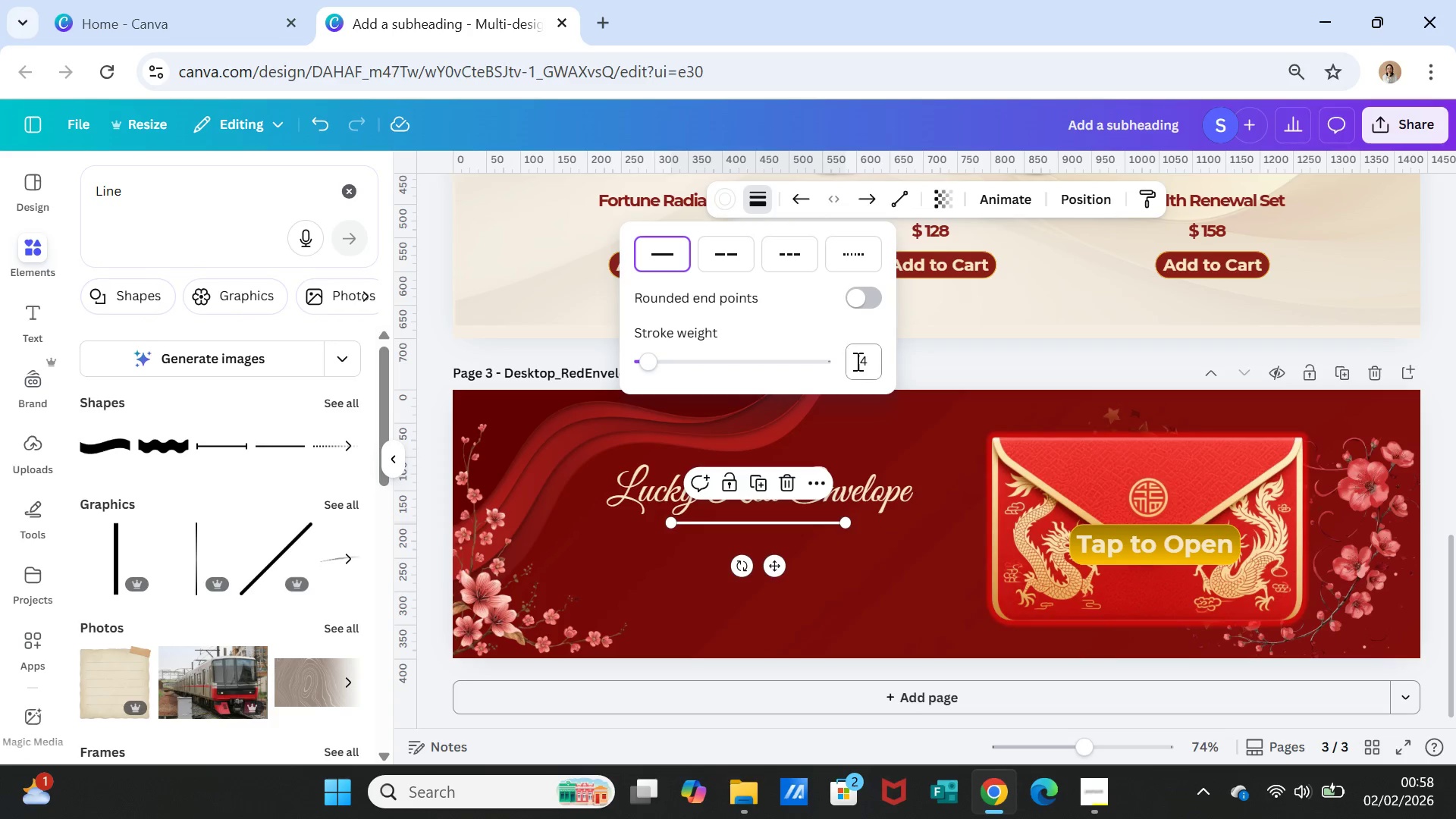 
left_click([866, 359])
 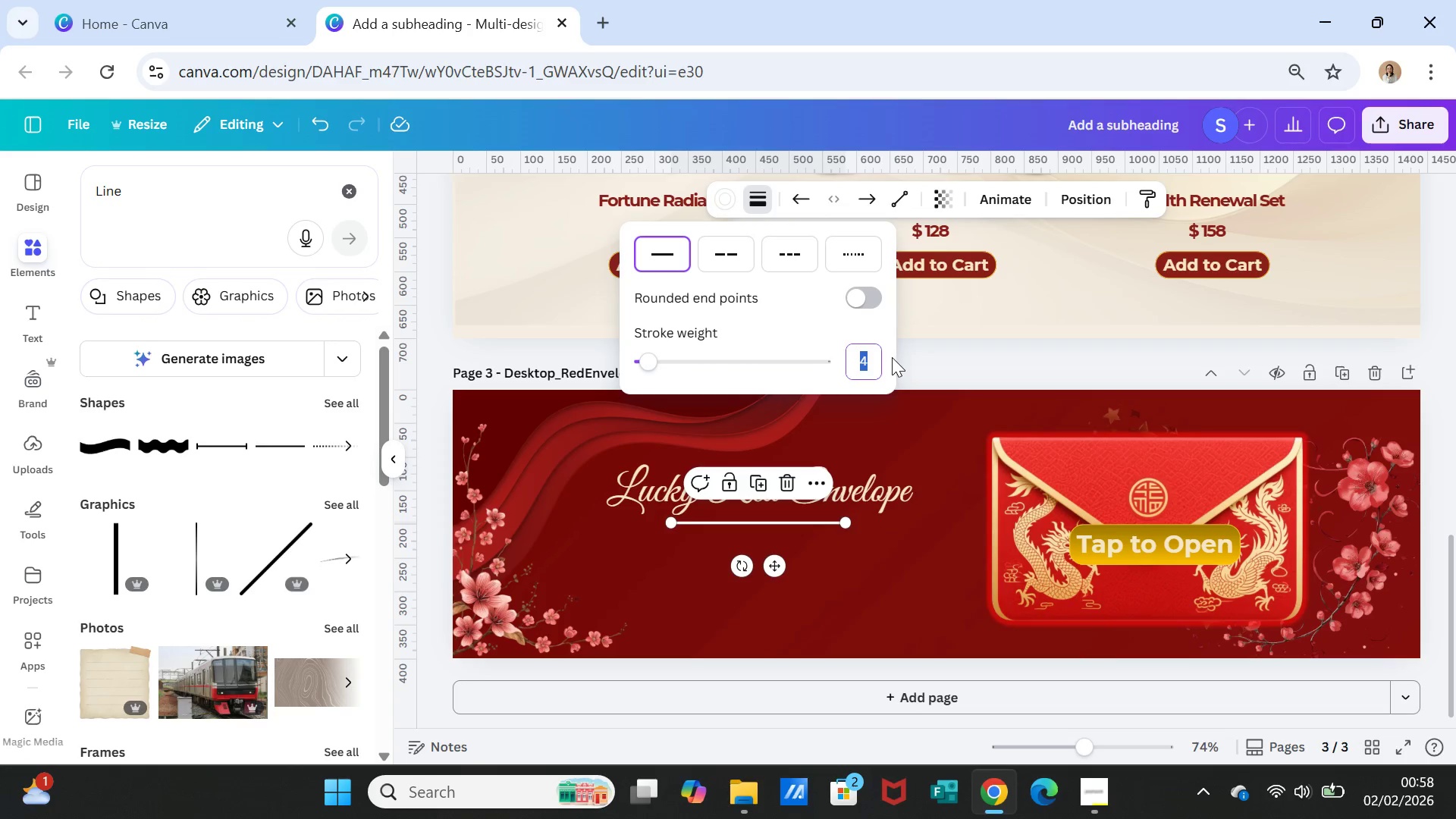 
key(1)
 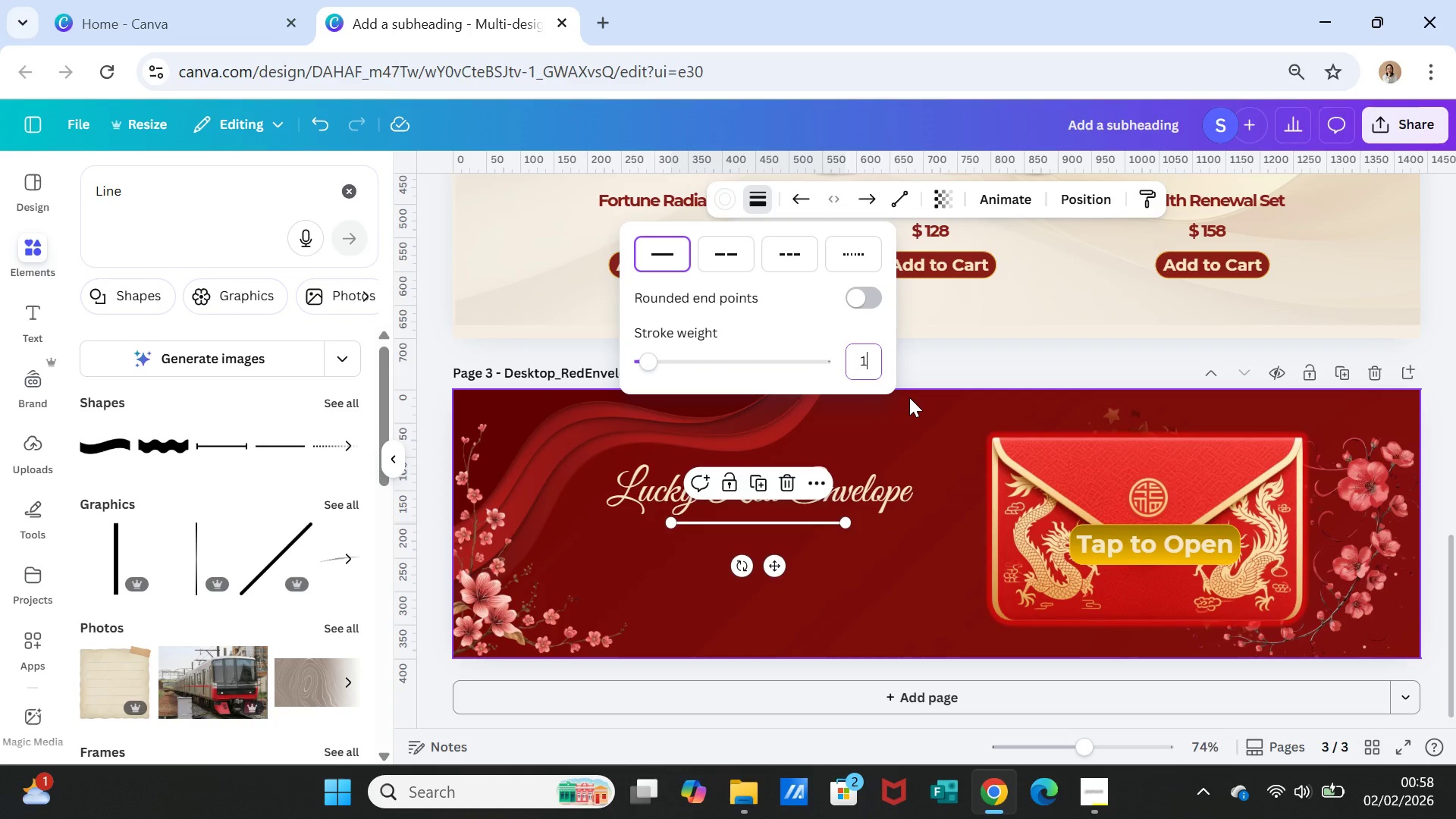 
key(Enter)
 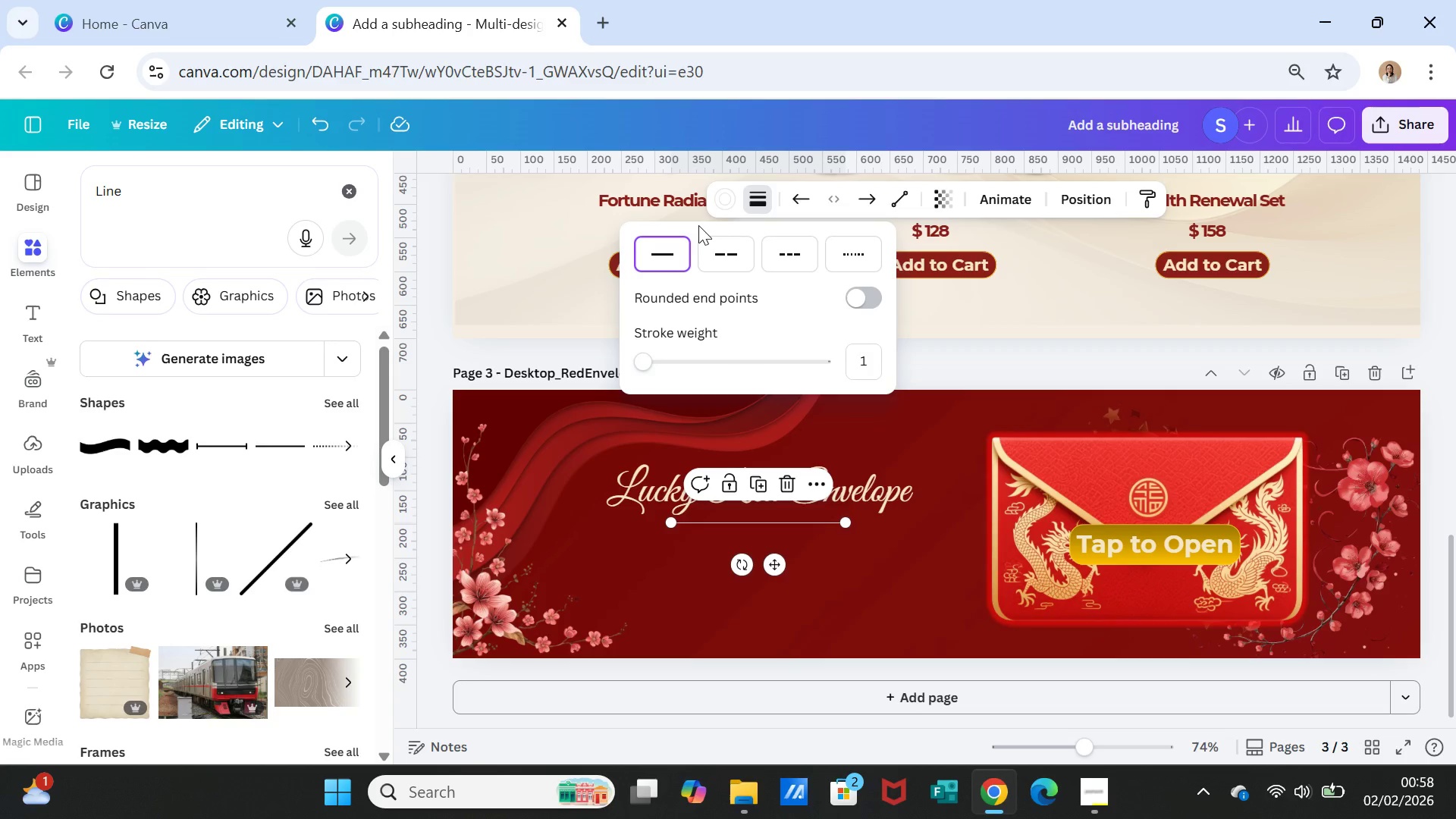 
left_click([726, 202])
 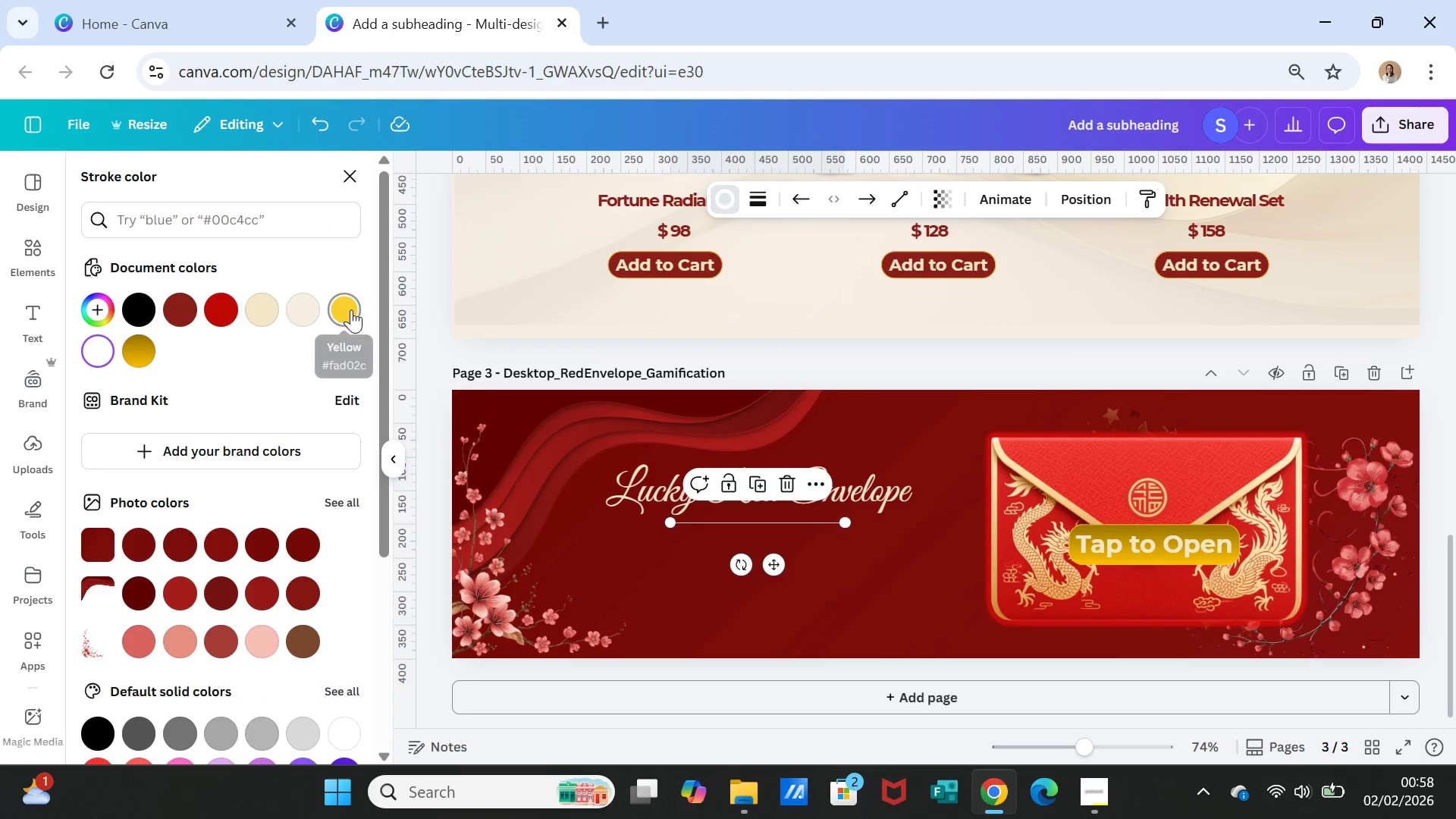 
left_click([354, 310])
 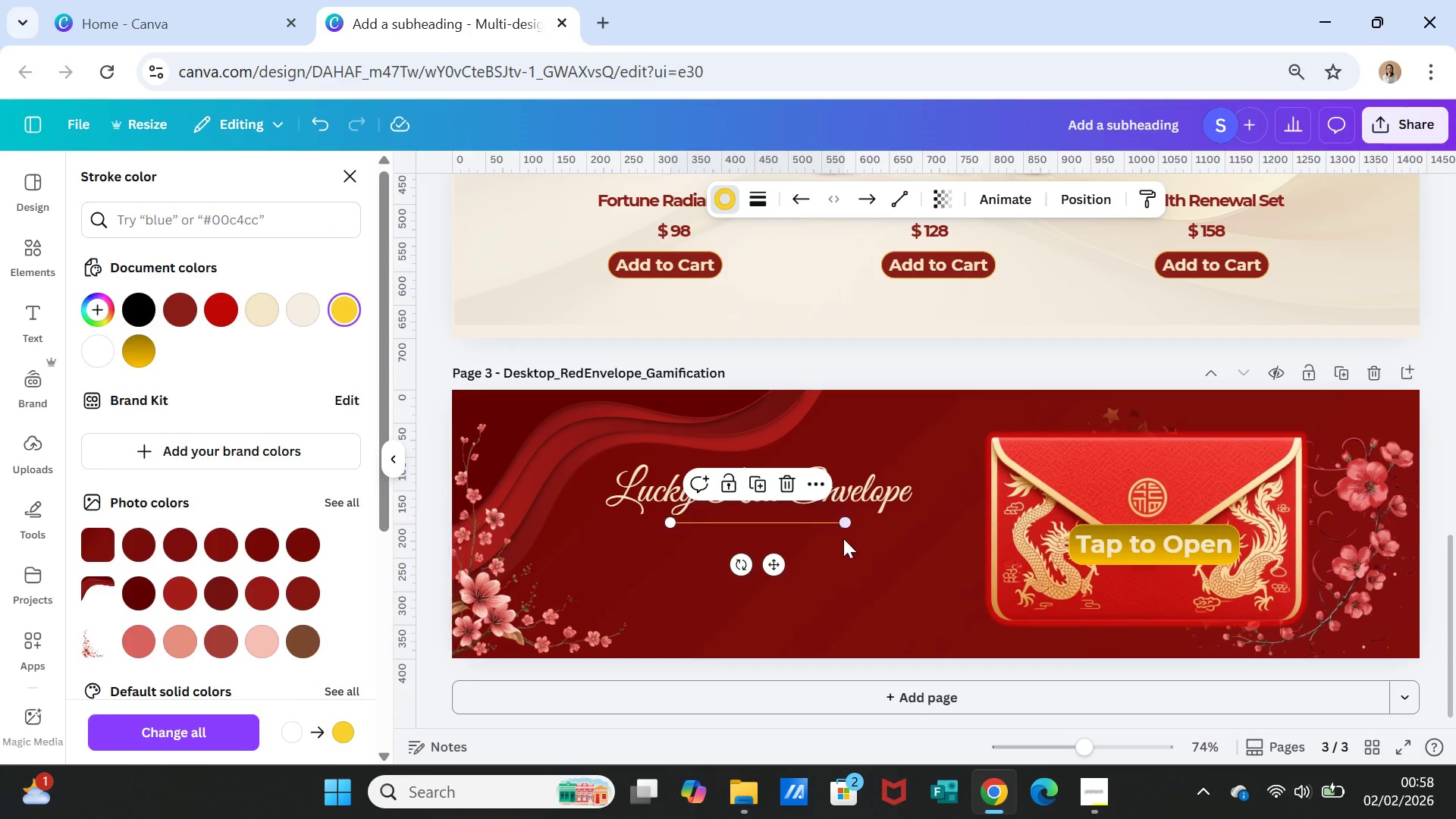 
left_click([855, 560])
 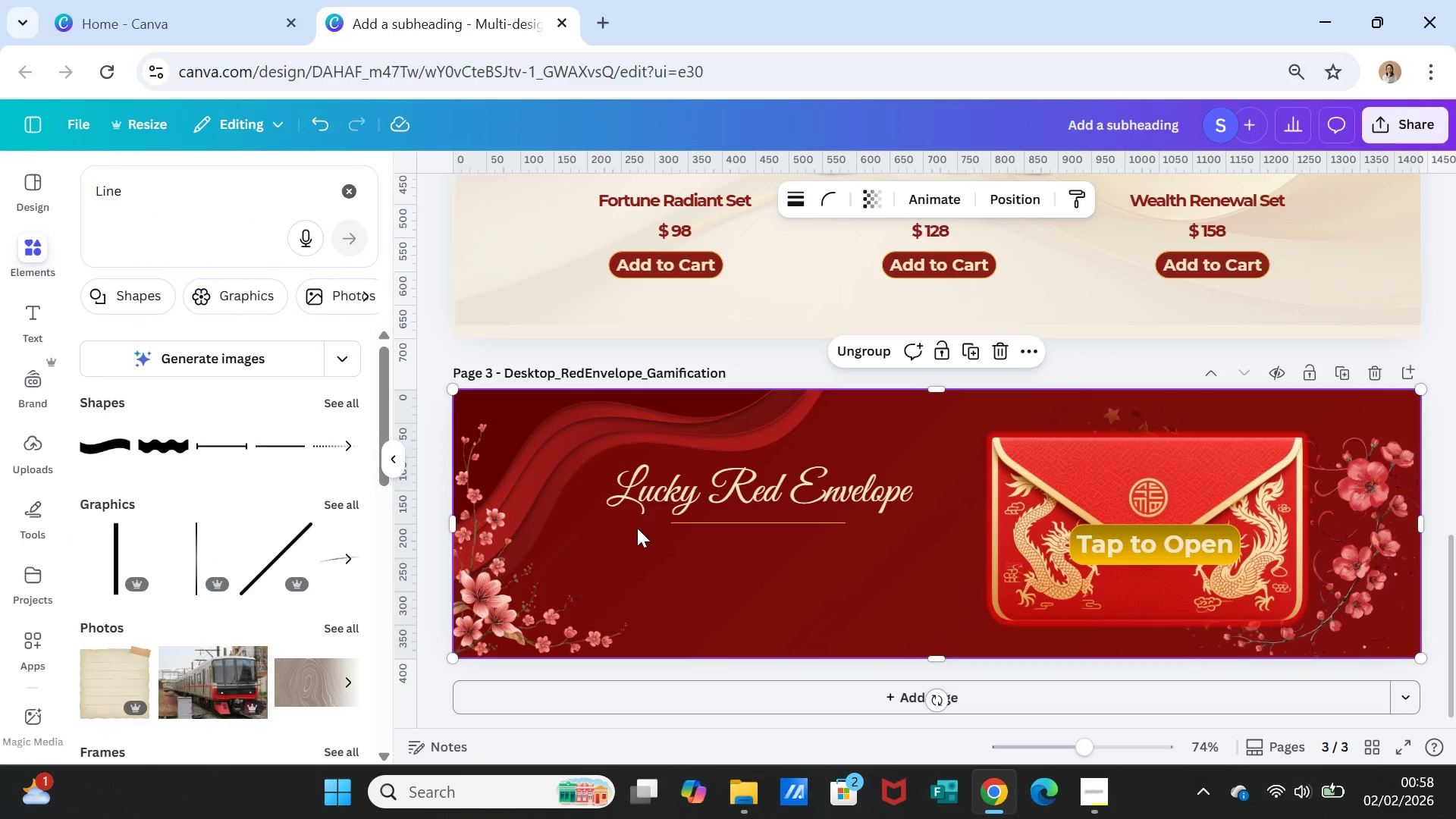 
wait(5.45)
 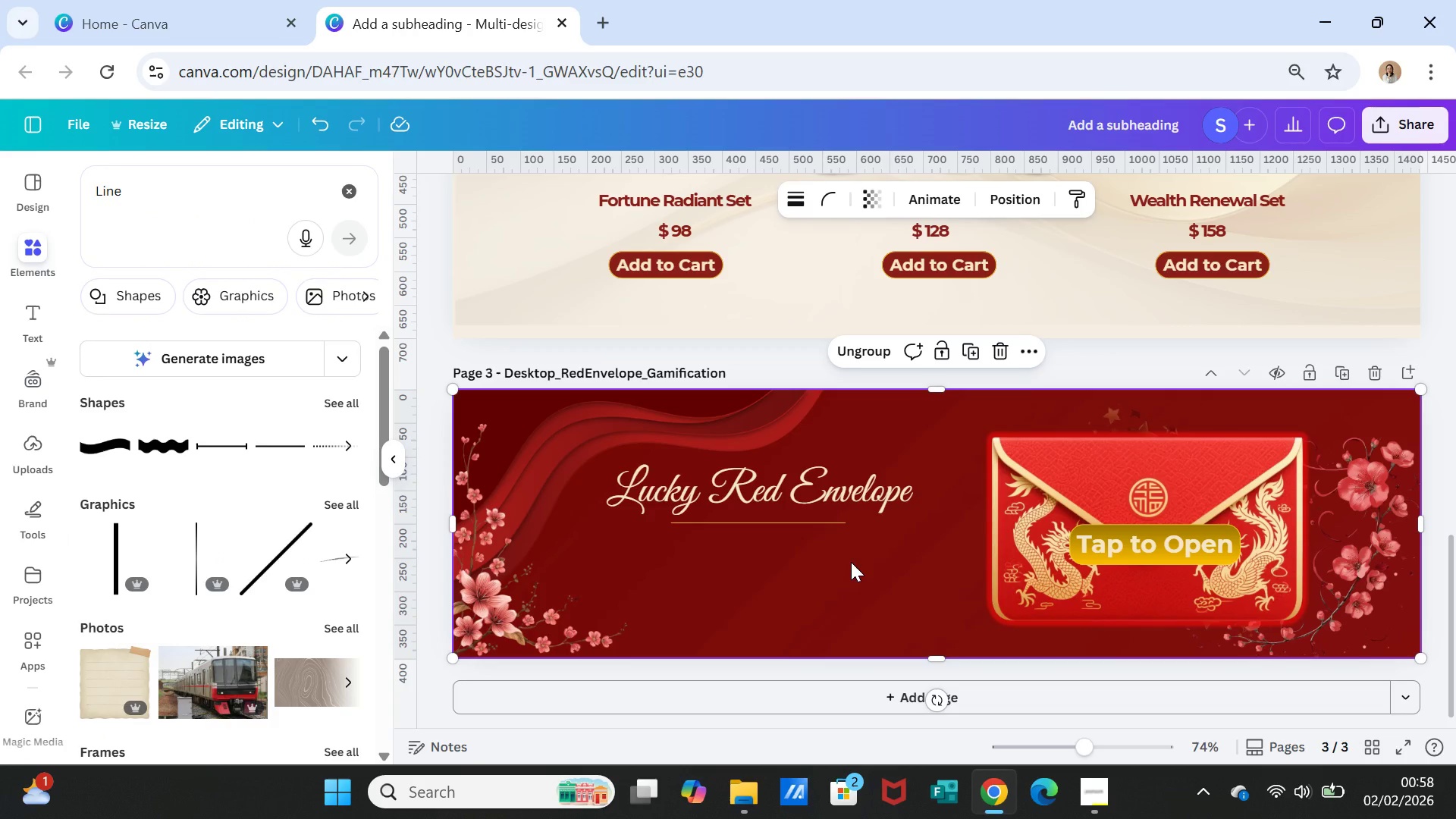 
left_click([737, 522])
 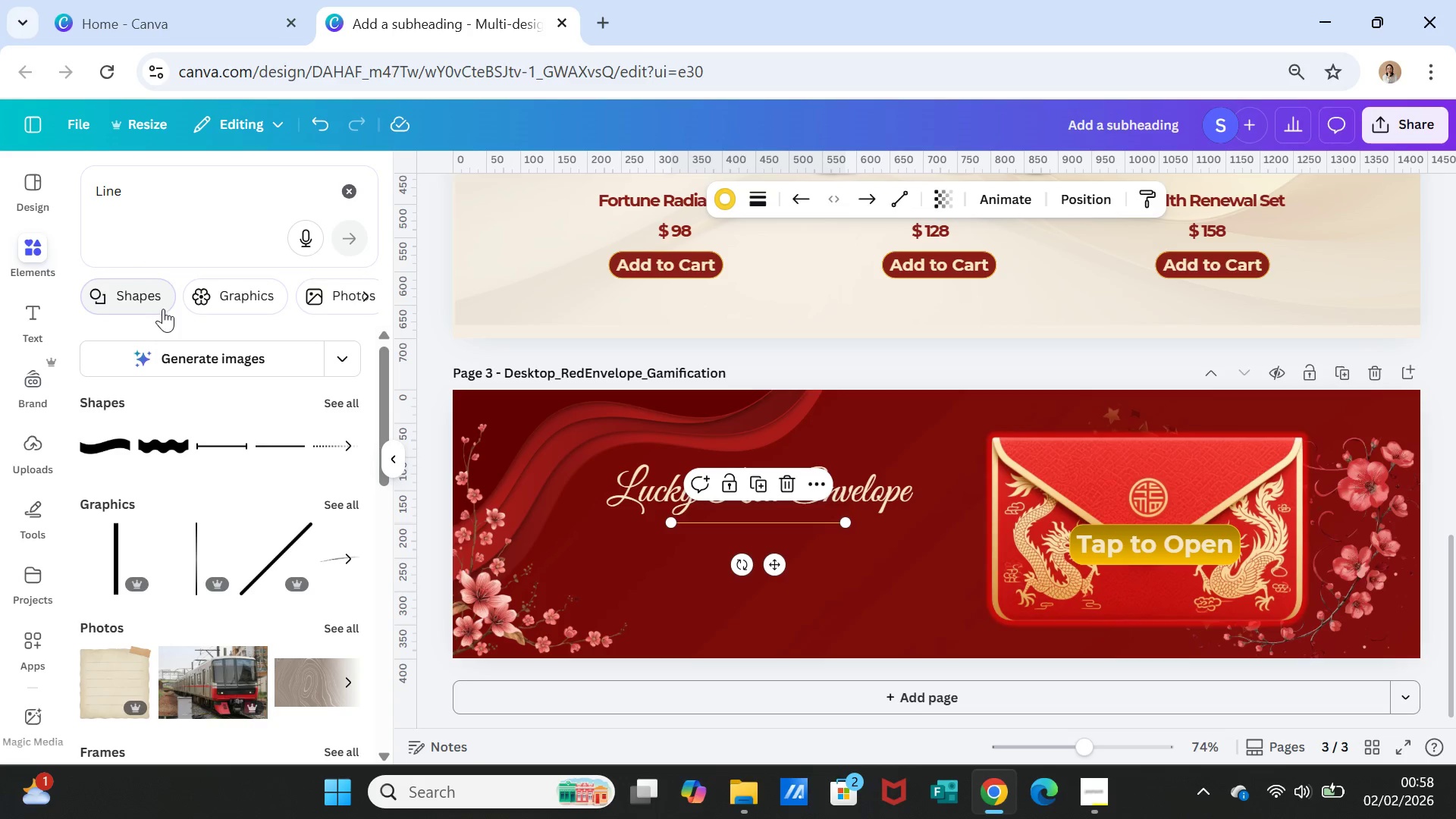 
double_click([146, 197])
 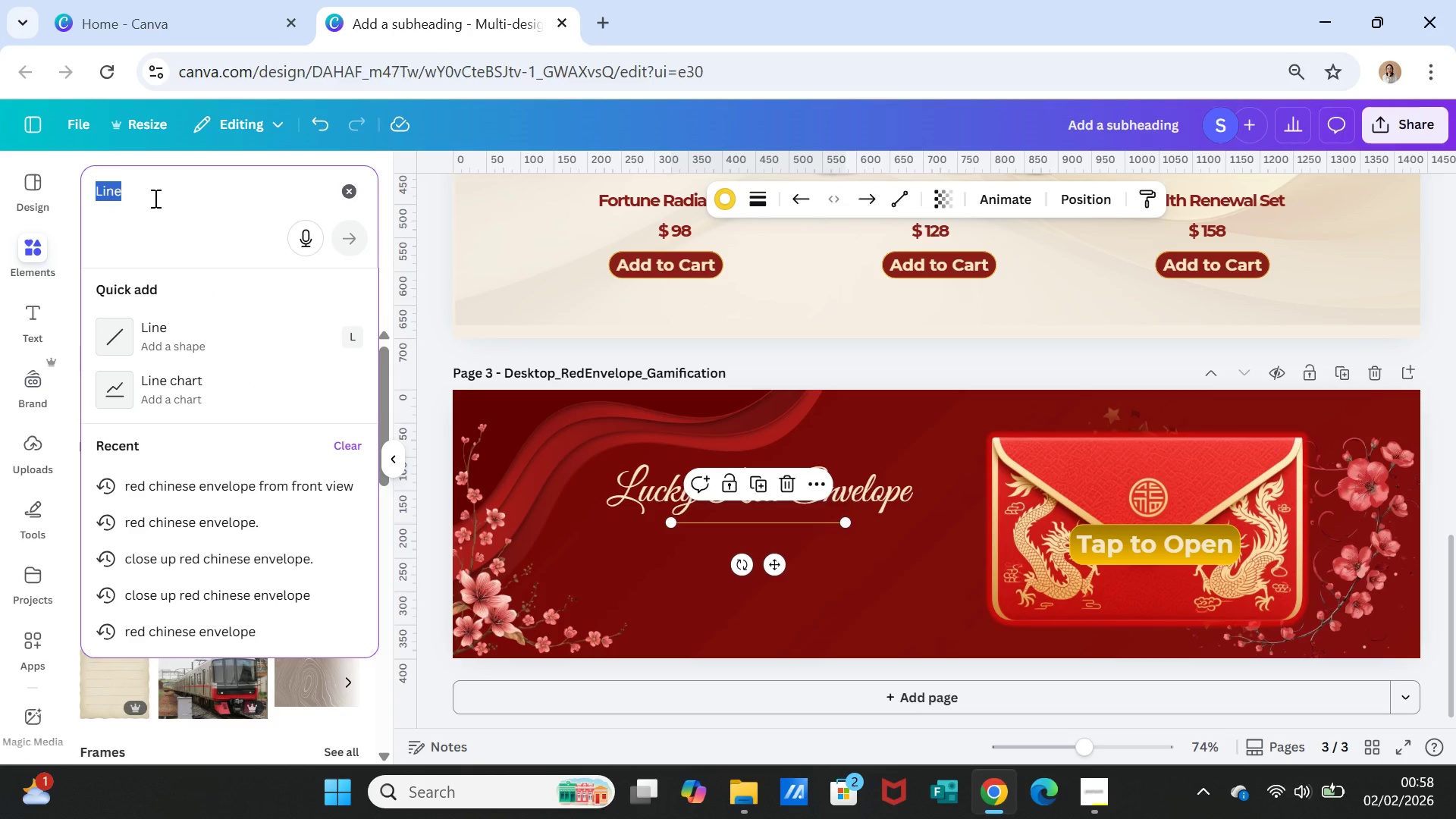 
type(star)
 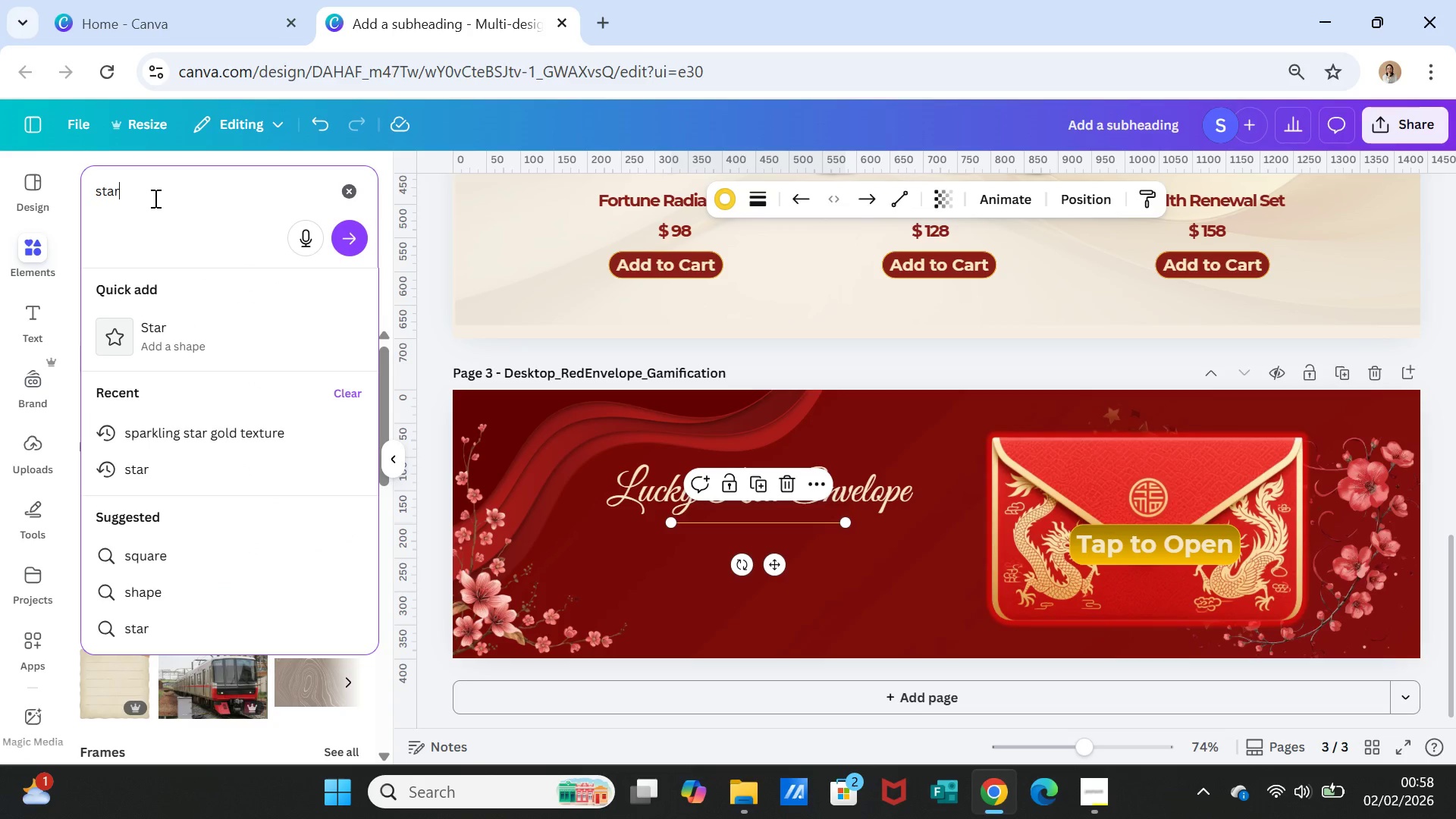 
key(Enter)
 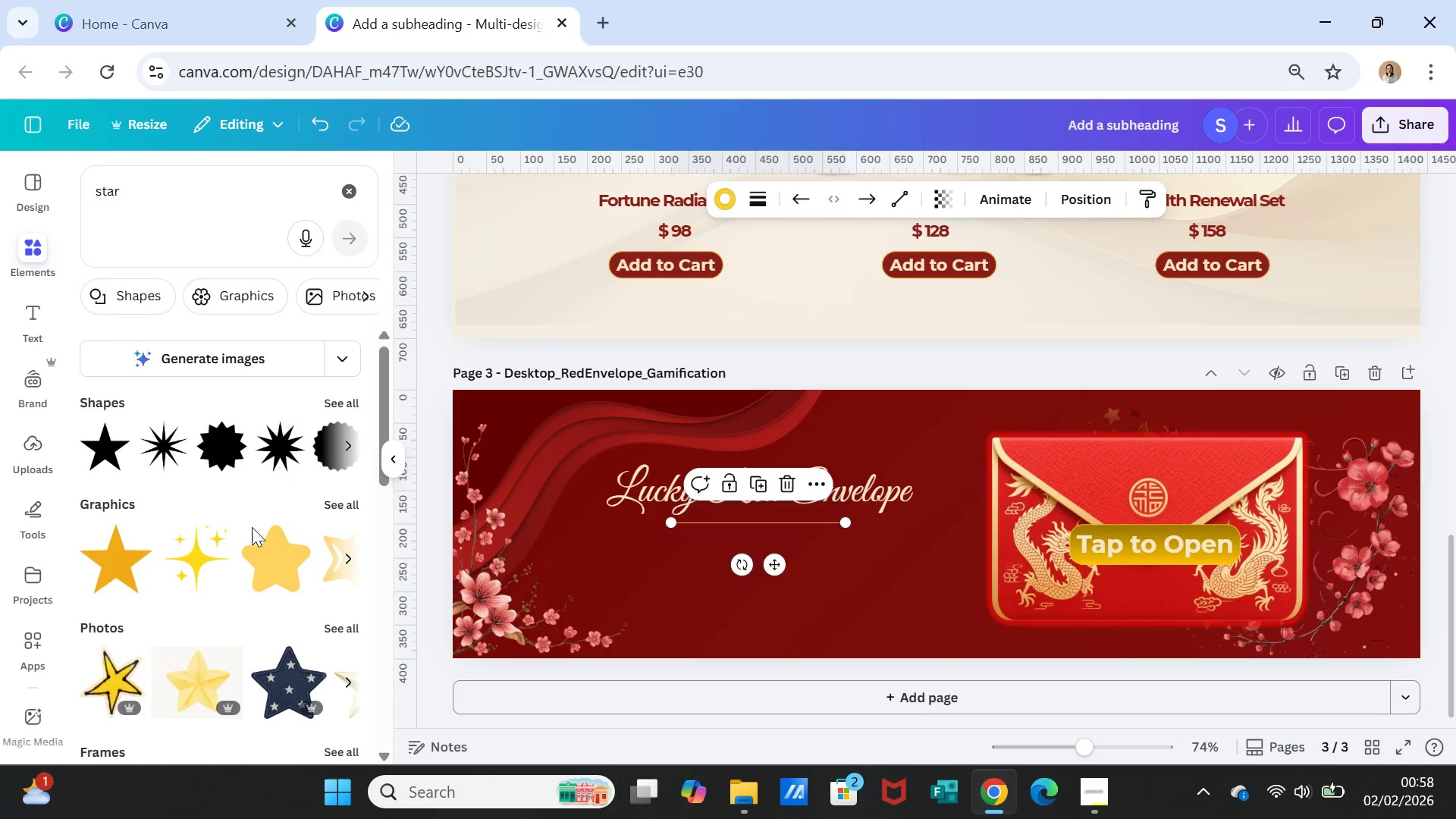 
left_click([199, 559])
 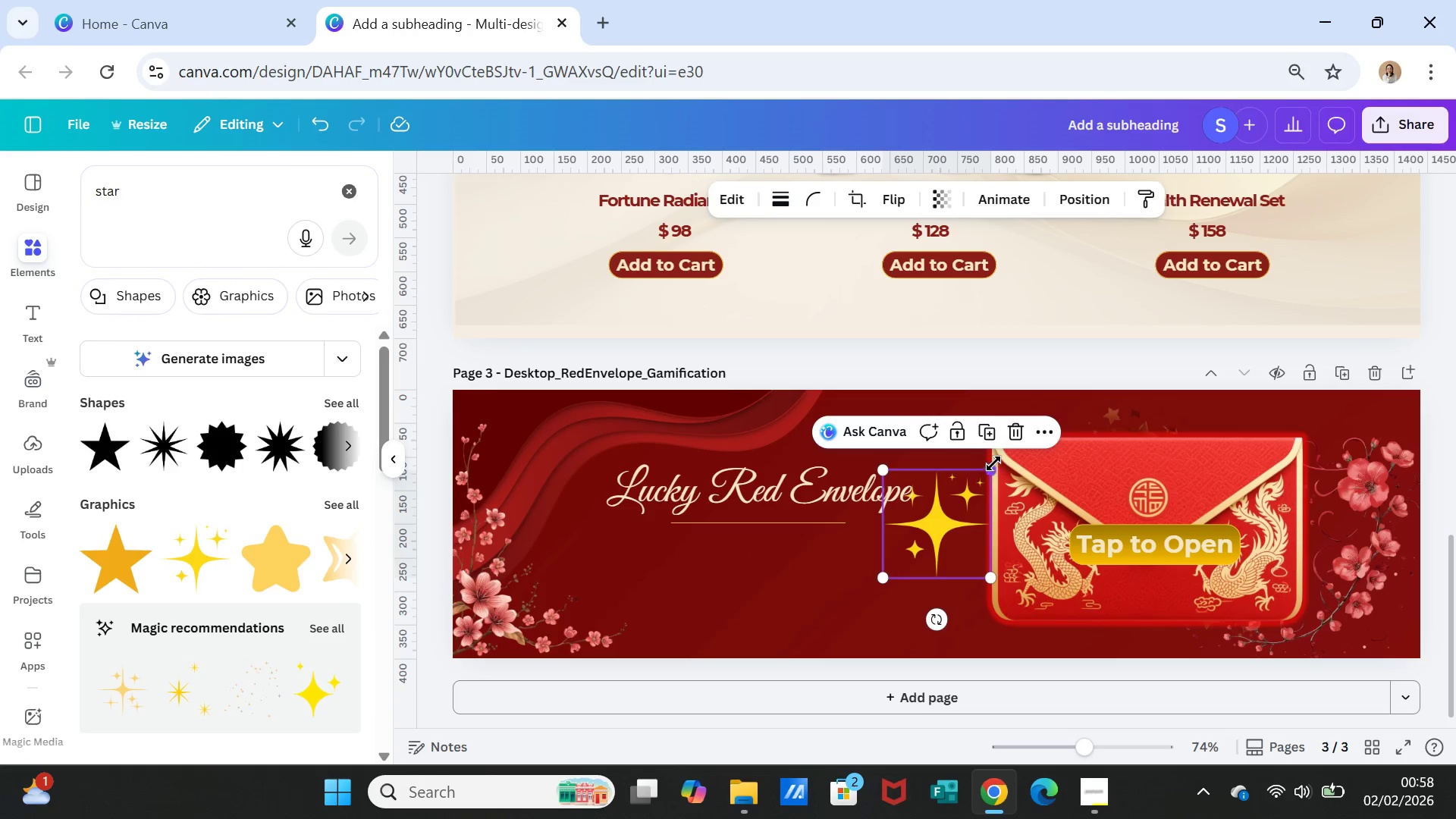 
left_click_drag(start_coordinate=[996, 463], to_coordinate=[969, 473])
 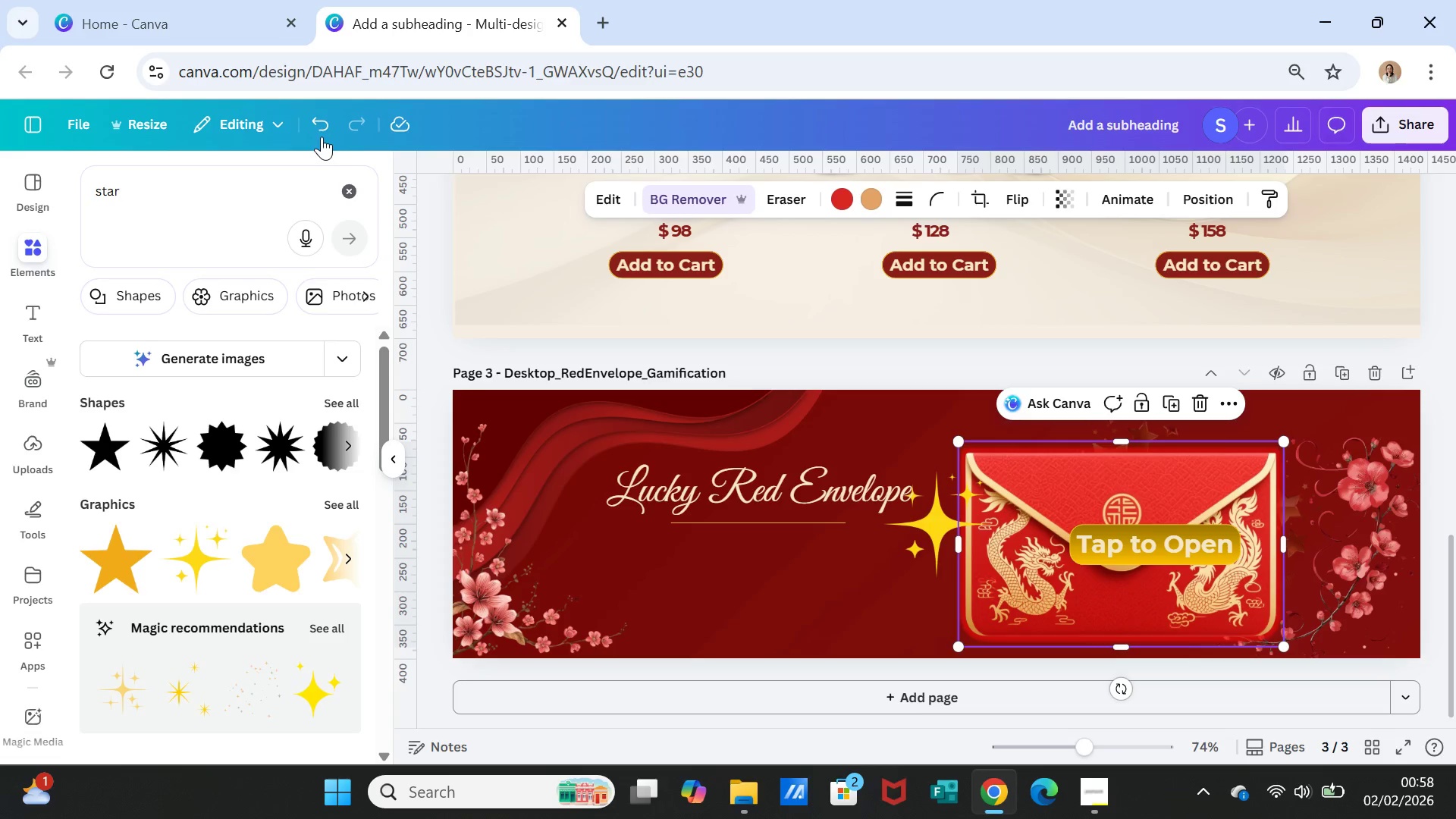 
left_click([318, 124])
 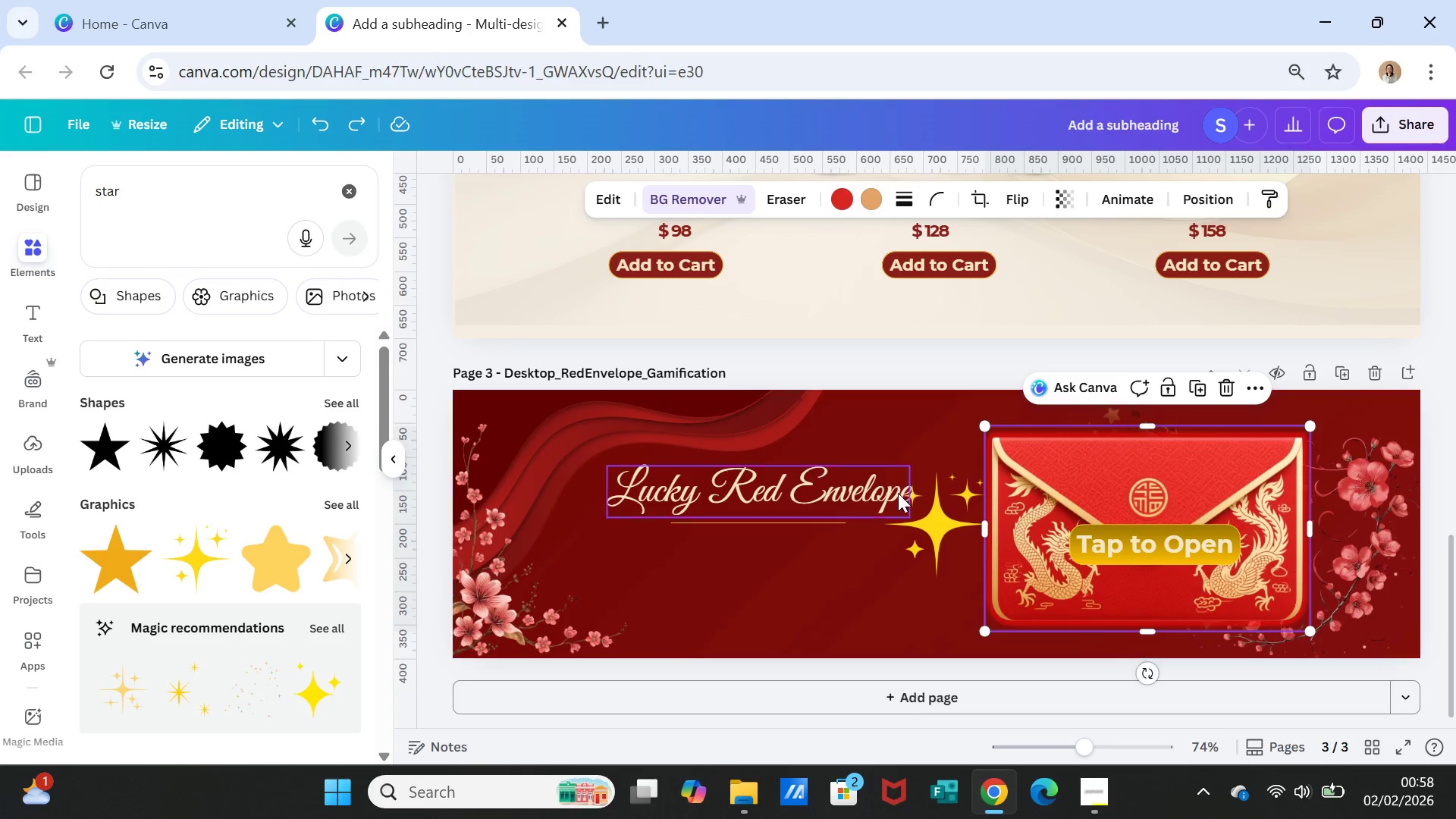 
left_click([931, 527])
 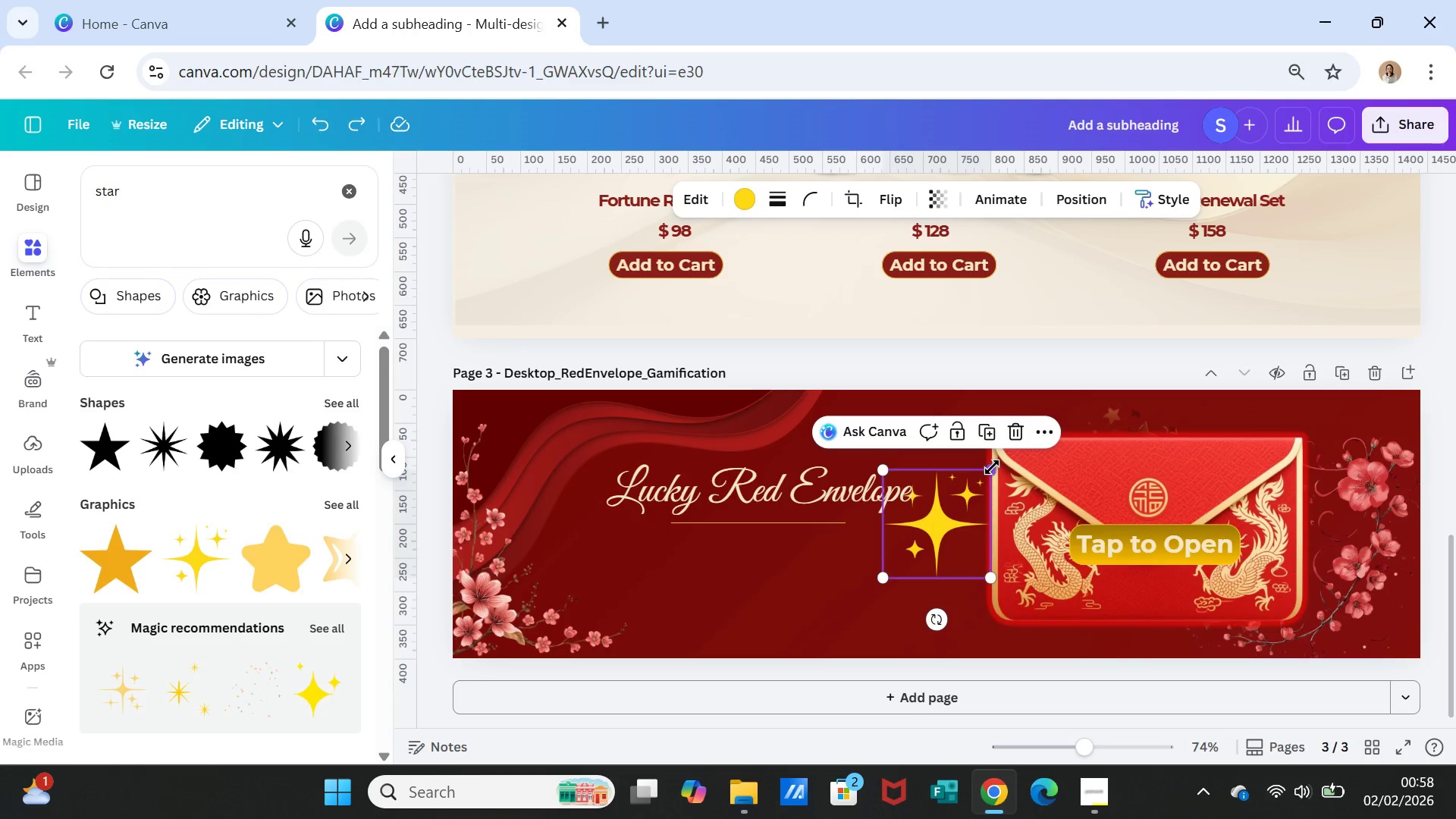 
left_click_drag(start_coordinate=[992, 467], to_coordinate=[936, 526])
 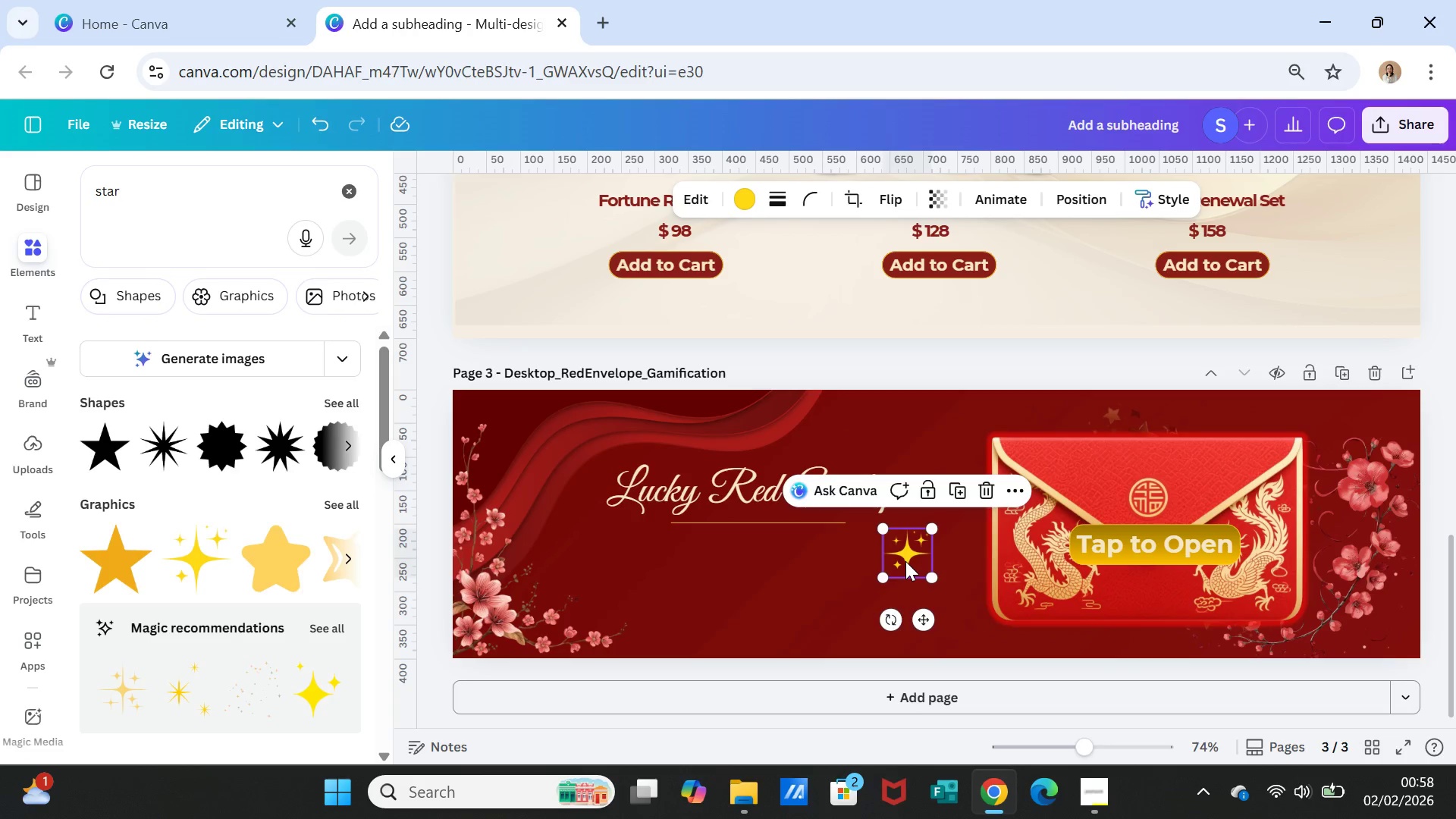 
left_click_drag(start_coordinate=[905, 561], to_coordinate=[761, 532])
 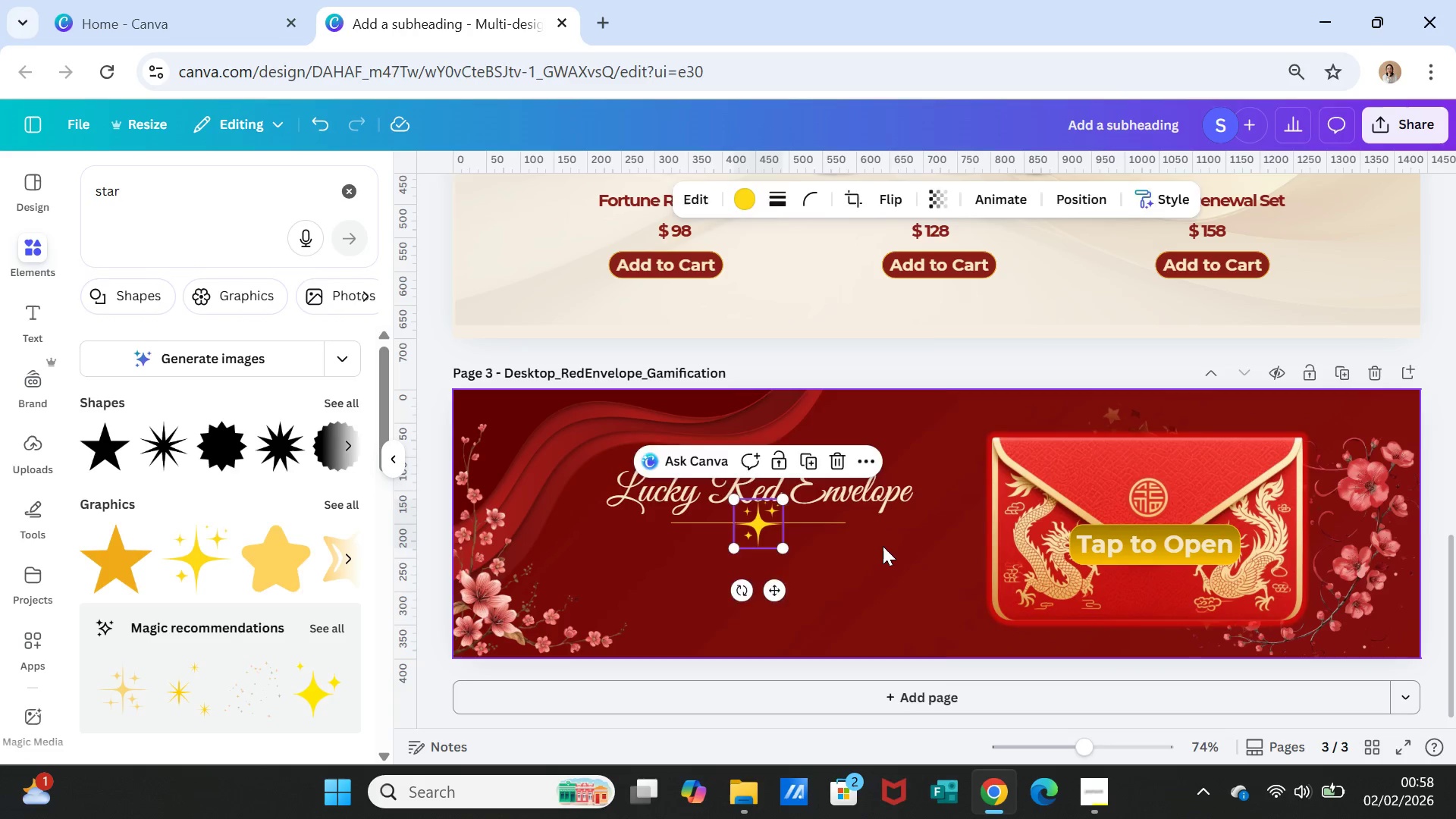 
left_click([883, 546])
 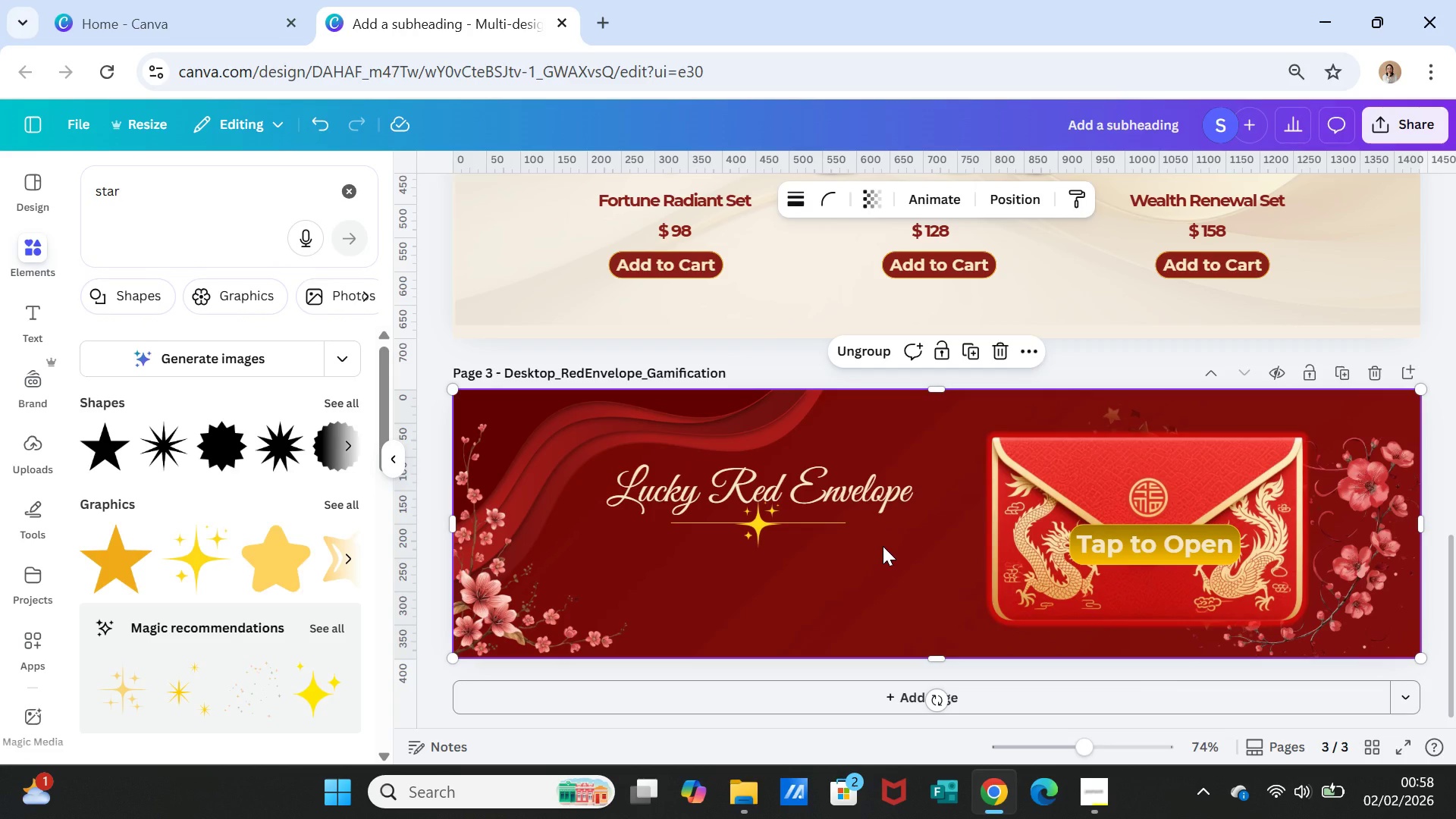 
left_click([883, 546])
 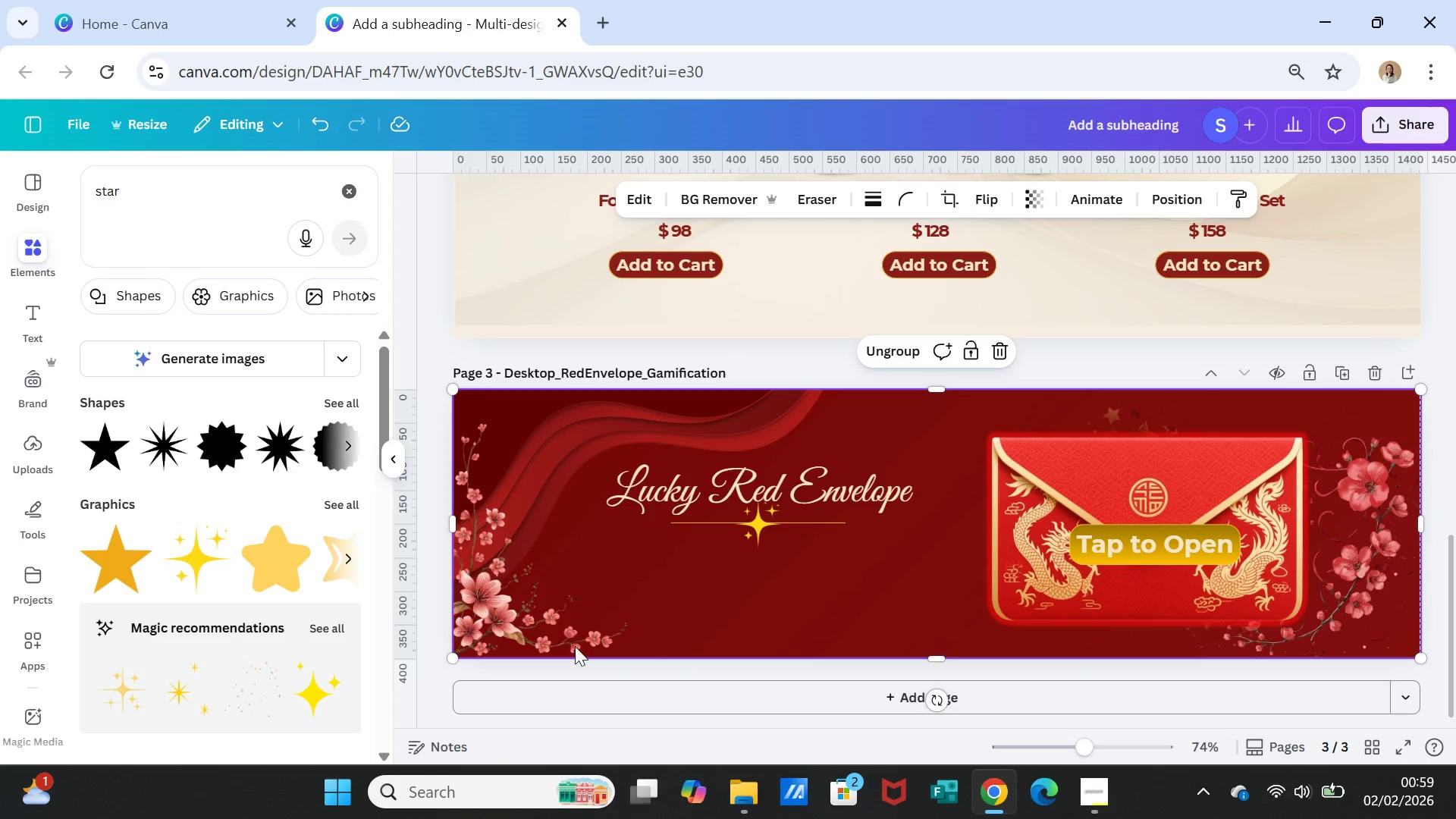 
wait(6.28)
 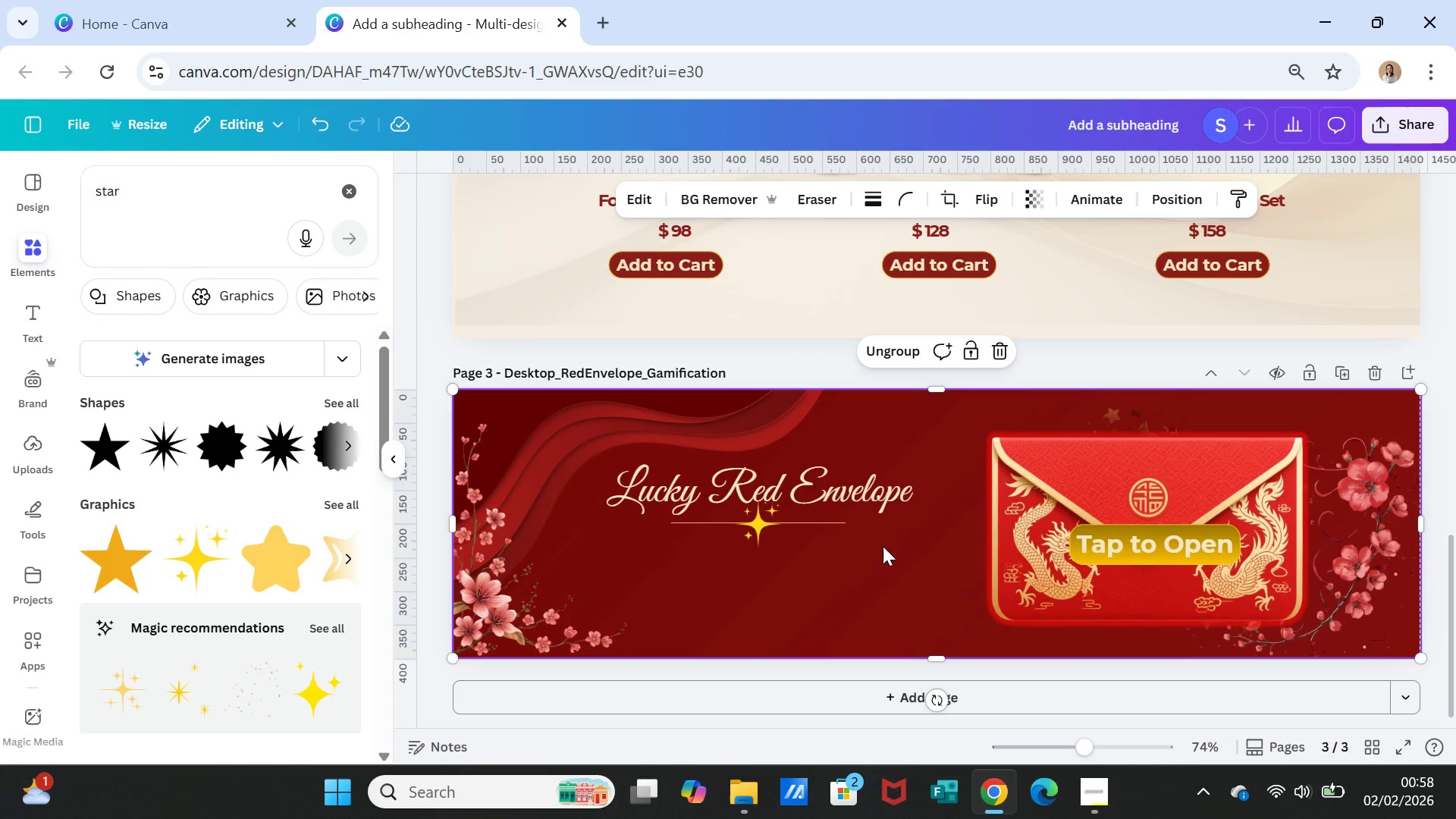 
left_click([188, 560])
 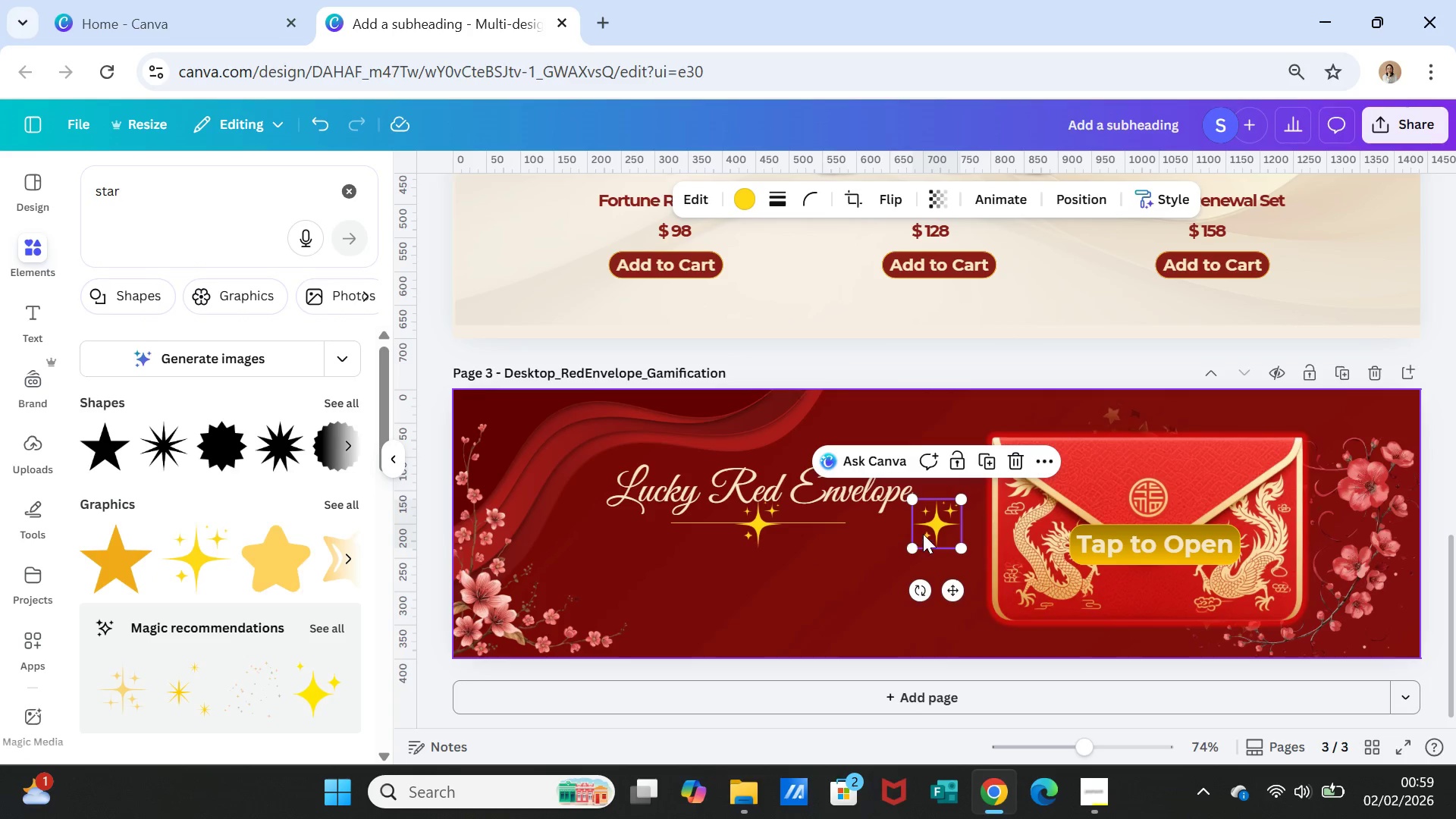 
left_click_drag(start_coordinate=[924, 533], to_coordinate=[582, 594])
 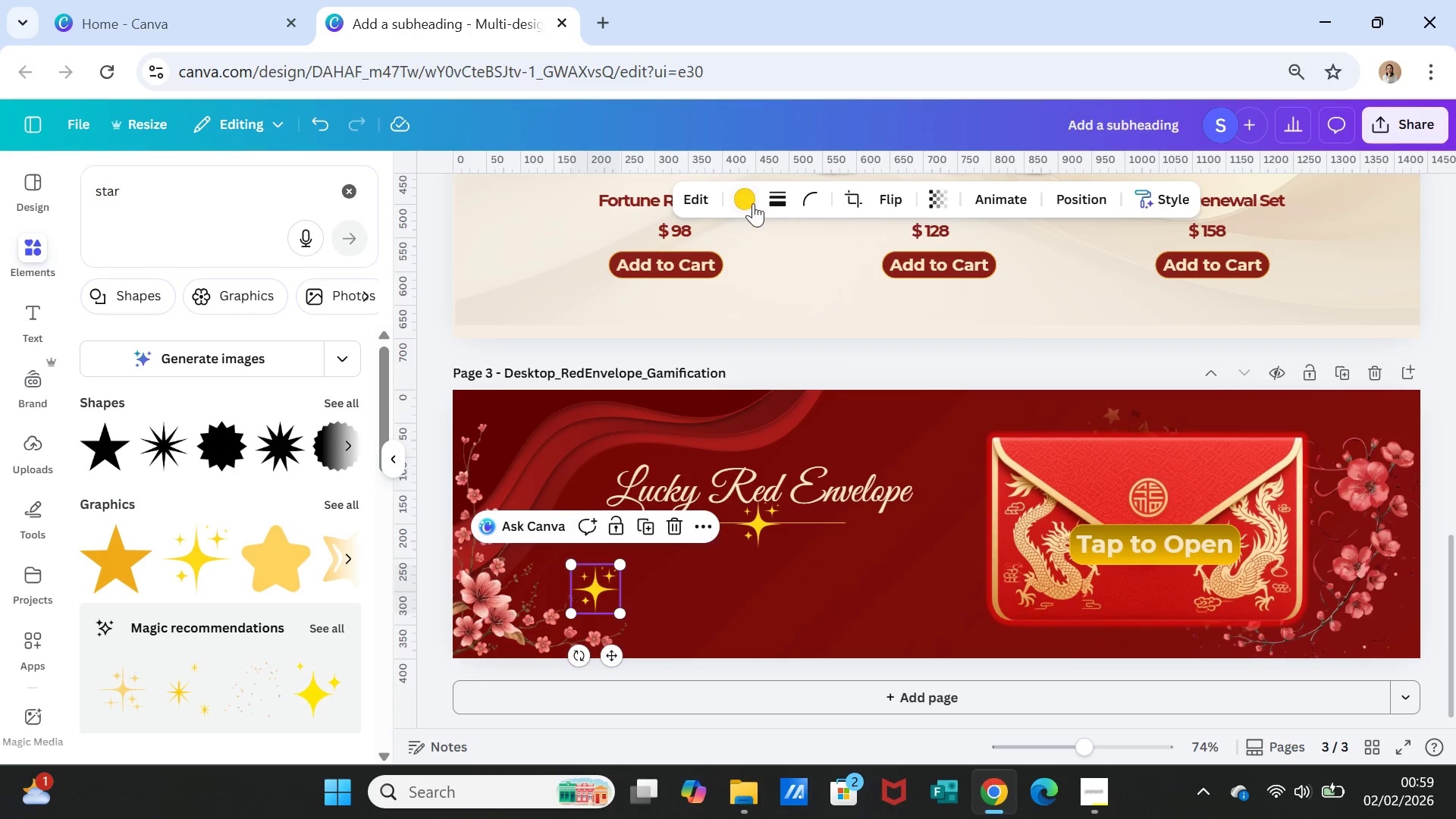 
left_click([758, 195])
 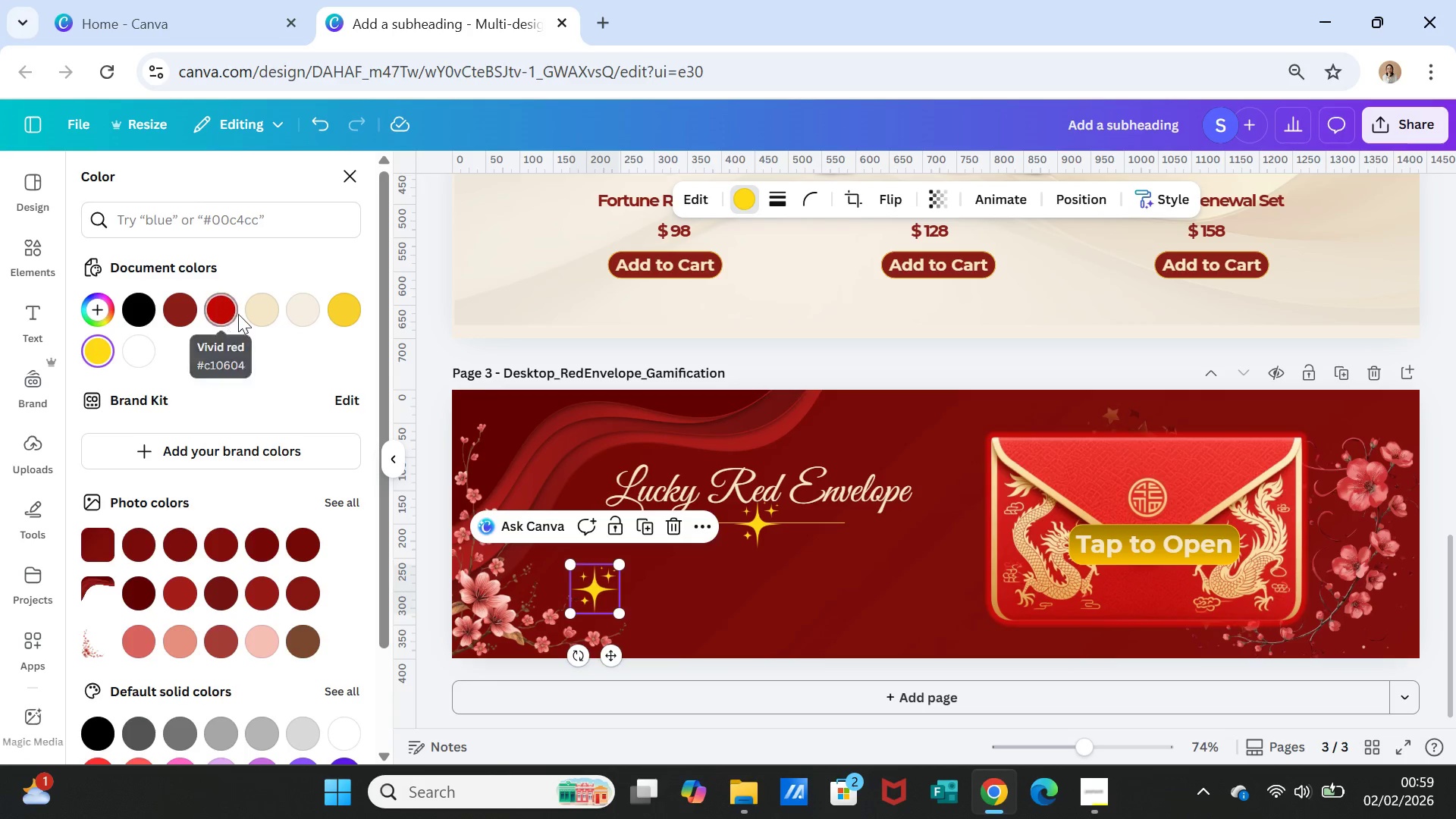 
left_click([229, 311])
 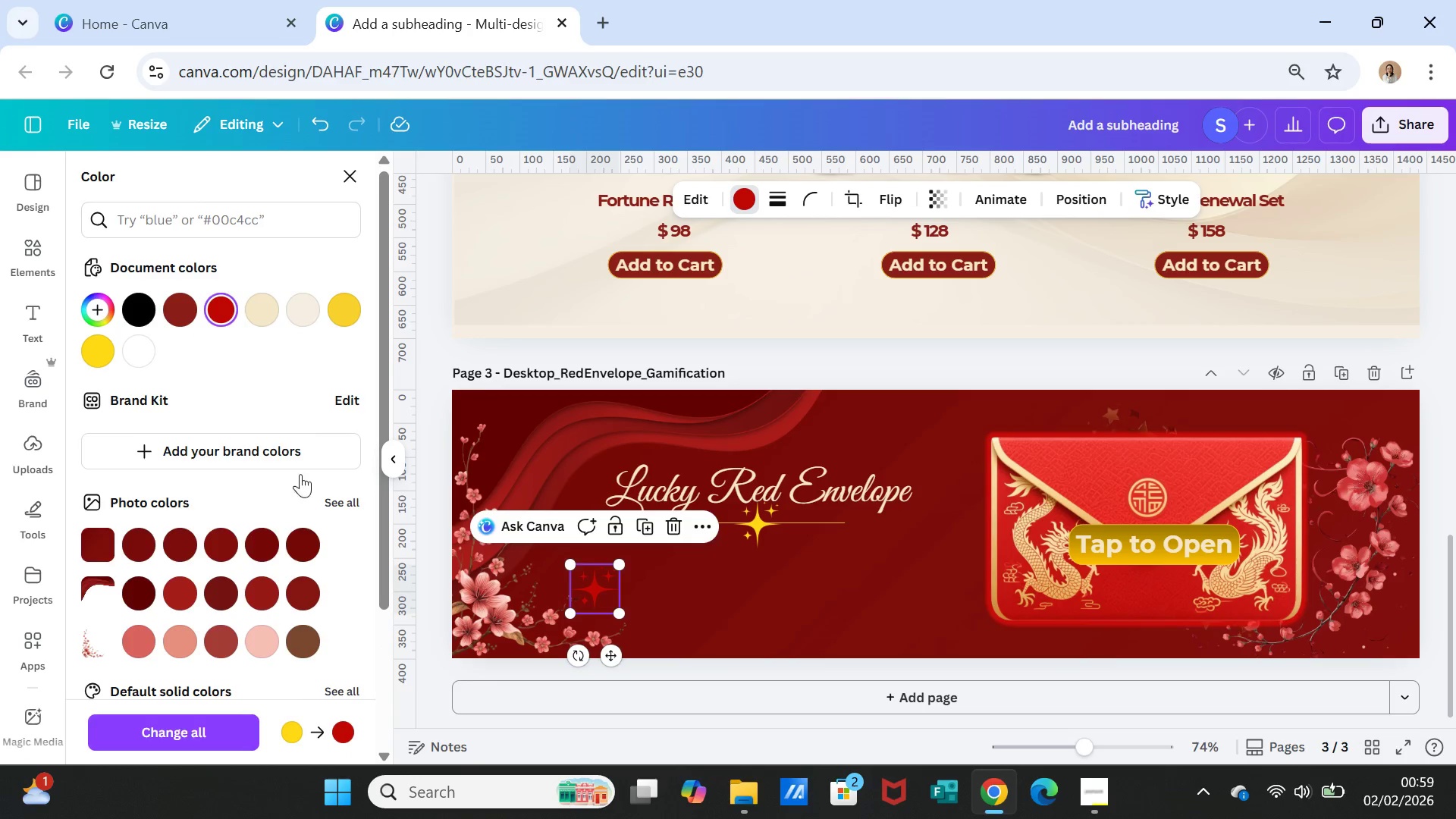 
scroll: coordinate [214, 563], scroll_direction: down, amount: 6.0
 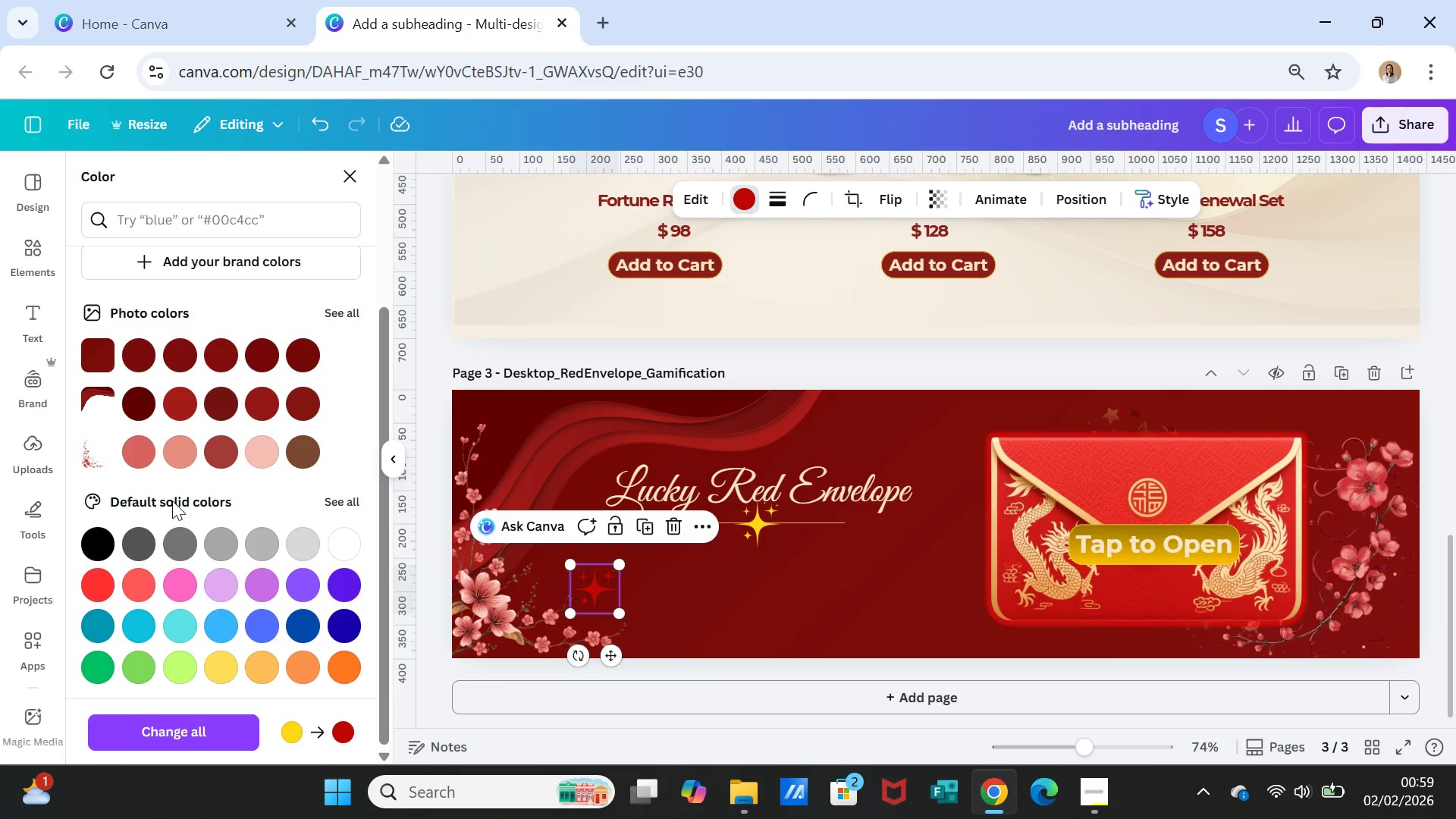 
scroll: coordinate [168, 495], scroll_direction: up, amount: 4.0
 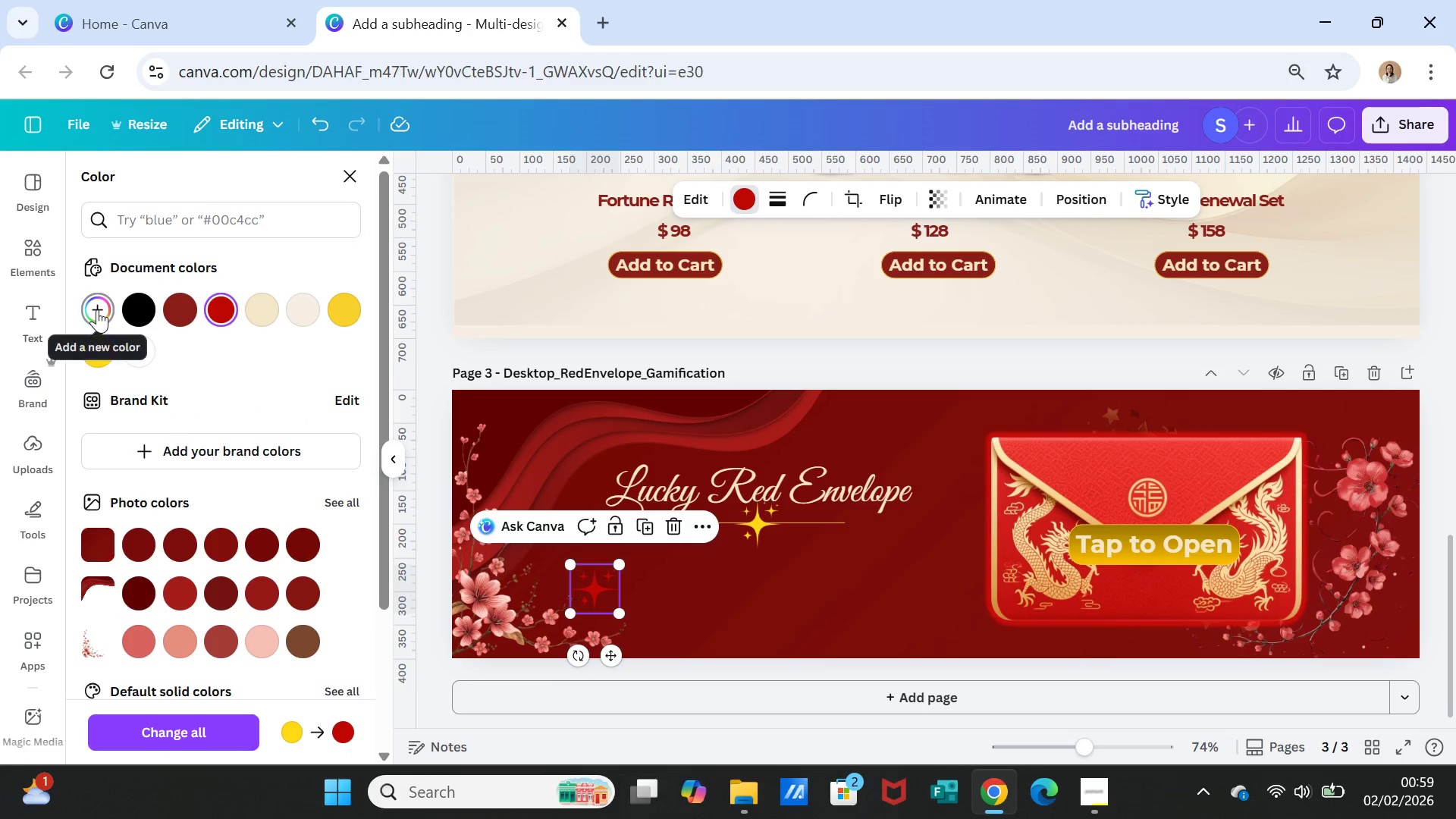 
left_click([97, 309])
 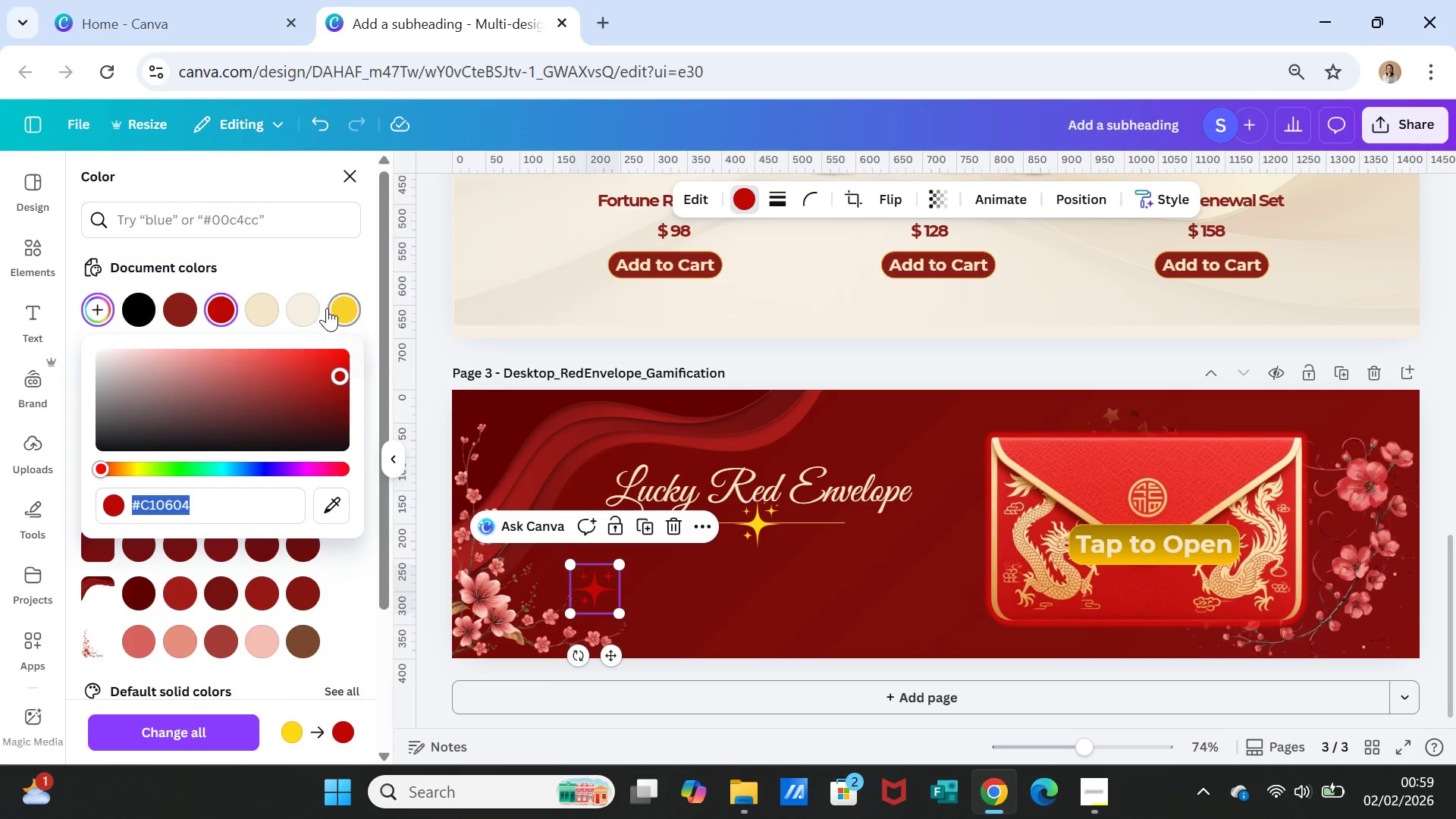 
left_click([334, 257])
 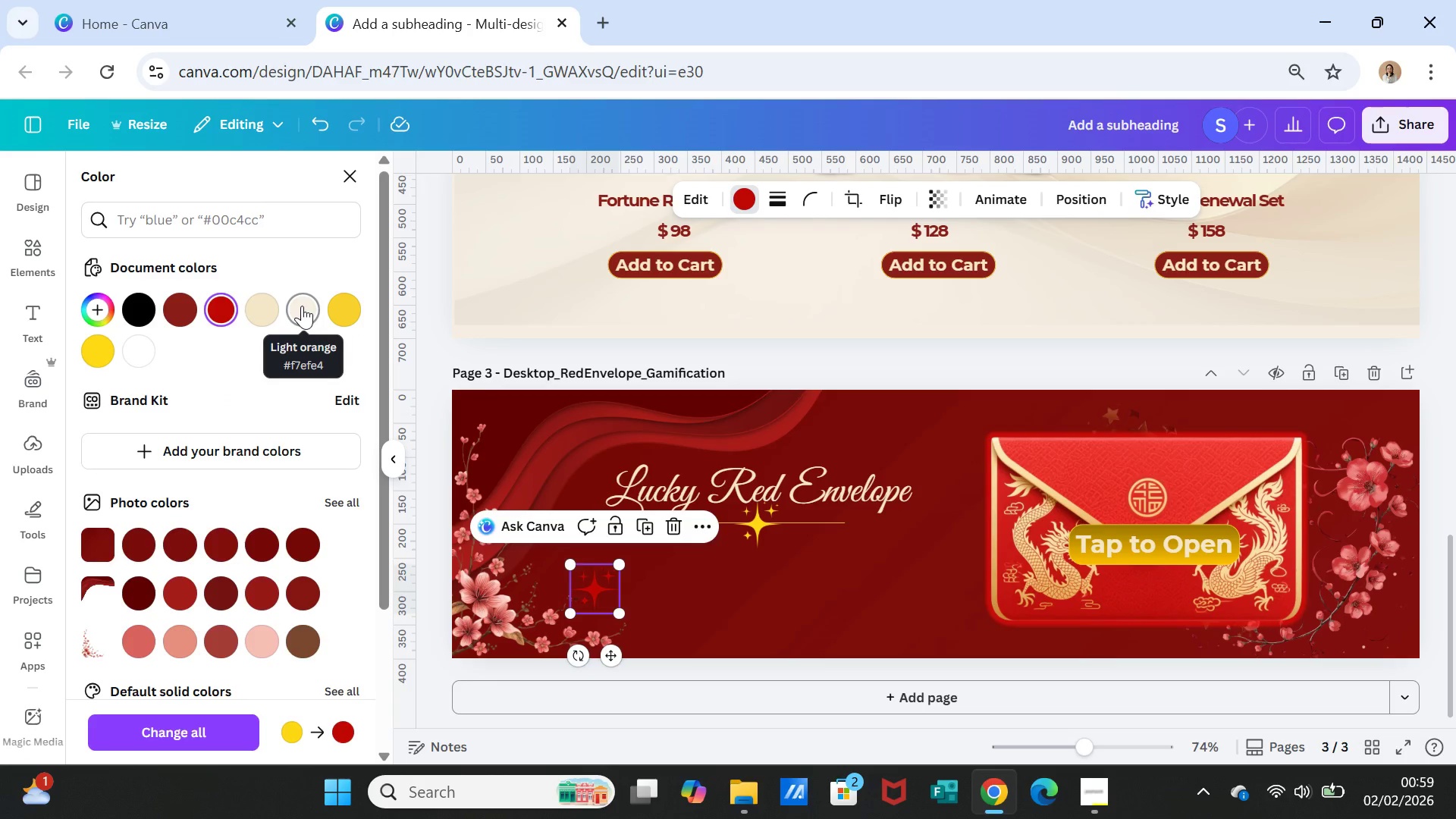 
left_click([302, 306])
 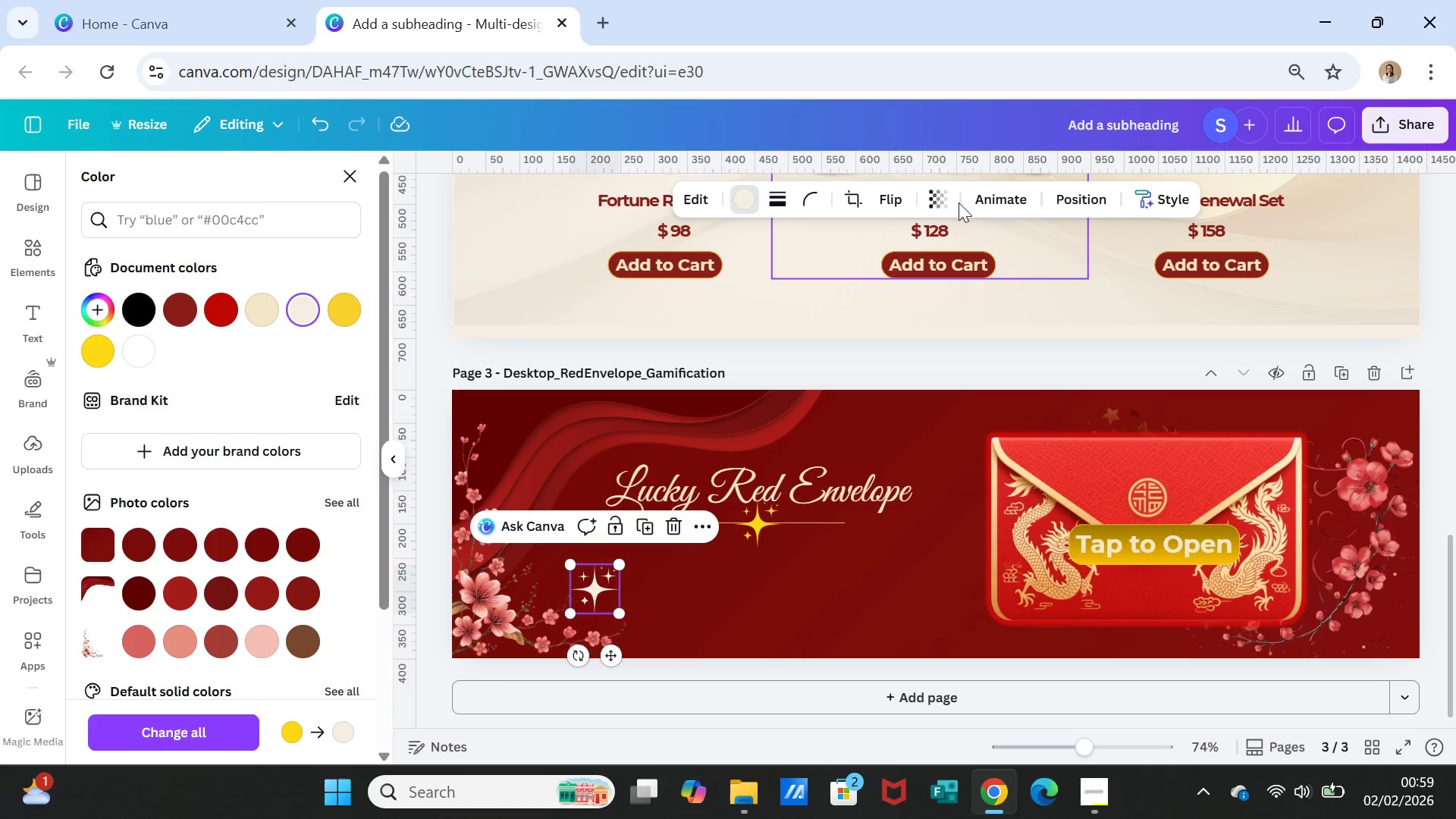 
wait(5.41)
 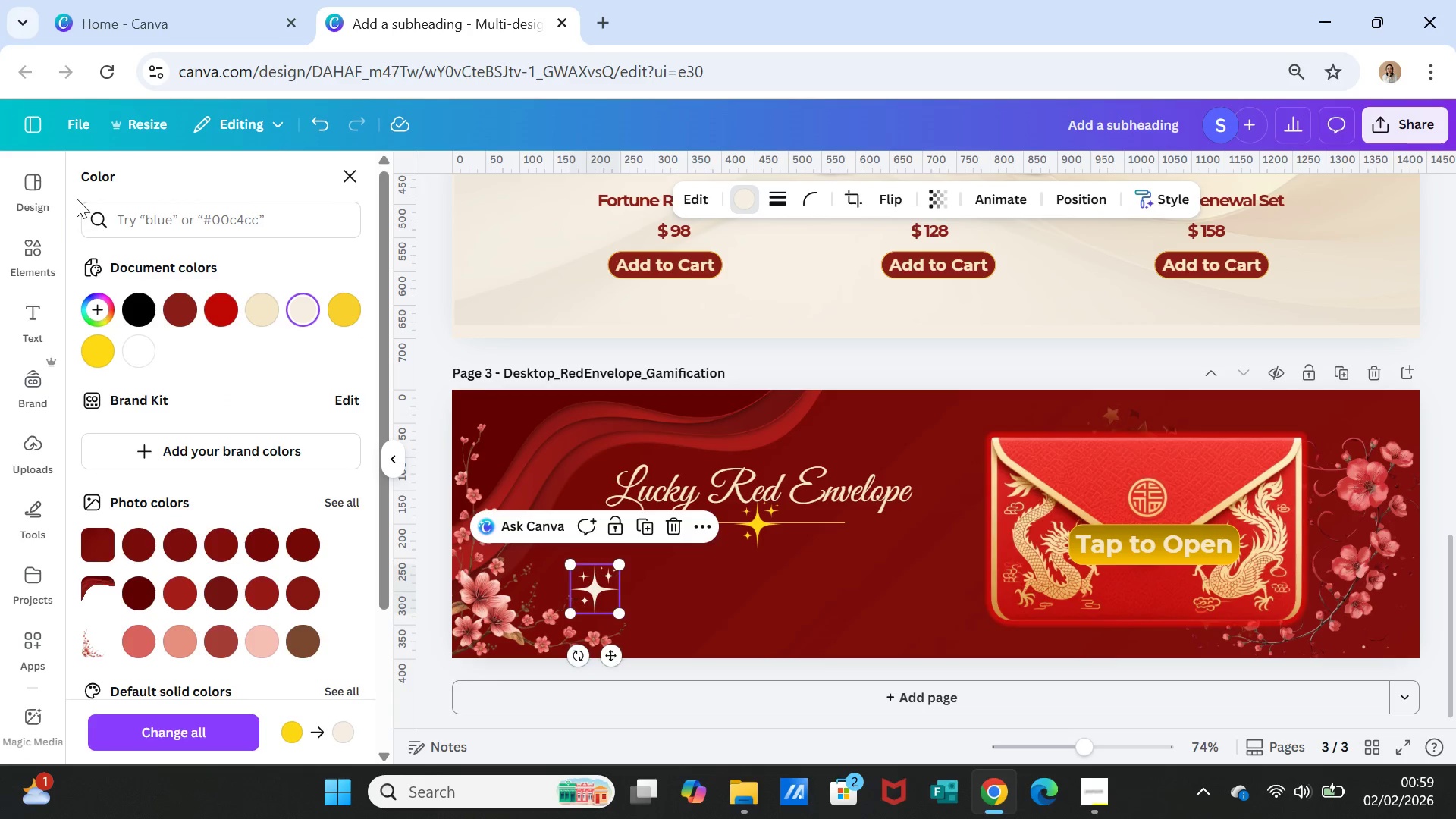 
left_click([931, 193])
 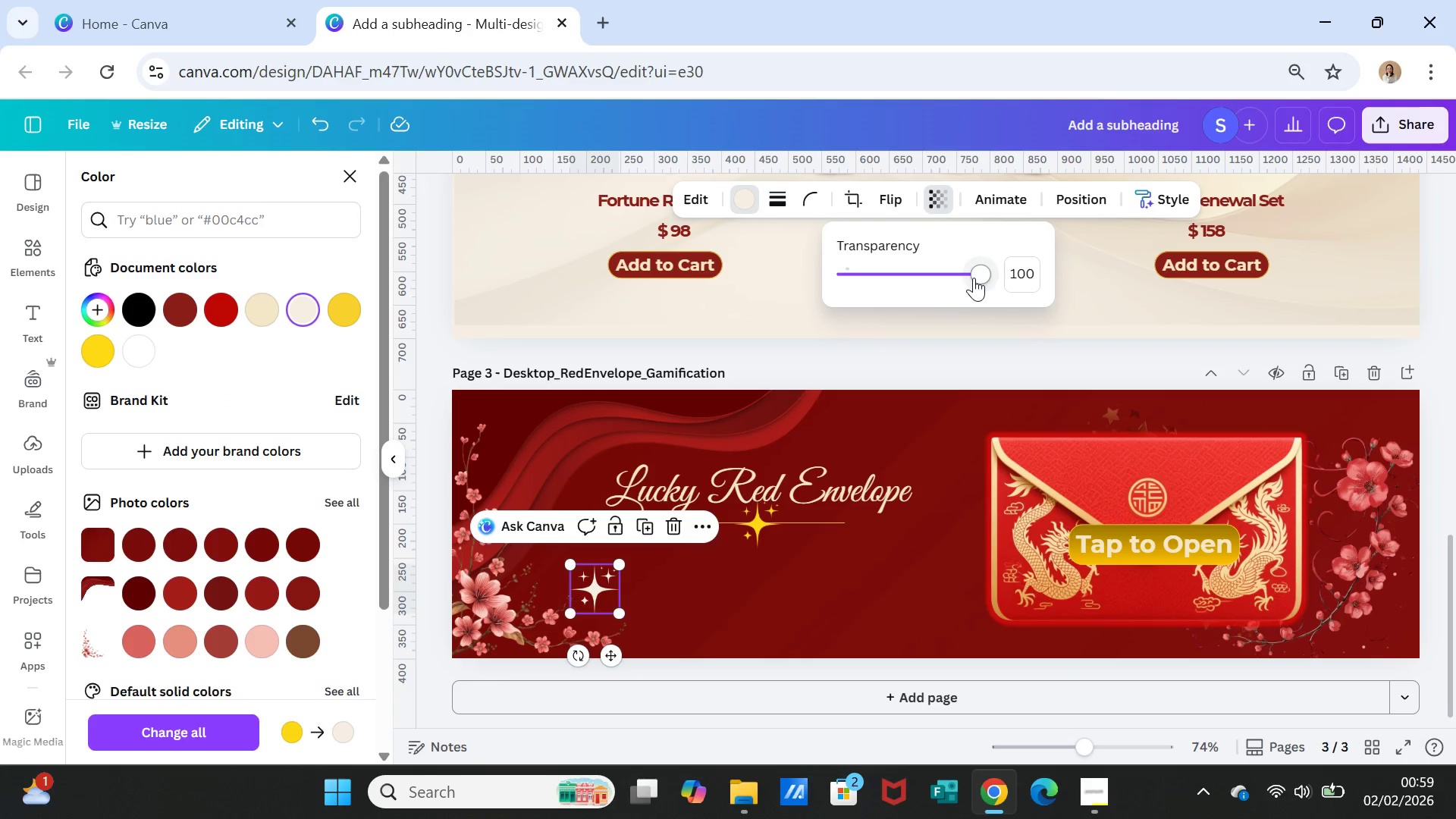 
left_click_drag(start_coordinate=[975, 271], to_coordinate=[896, 275])
 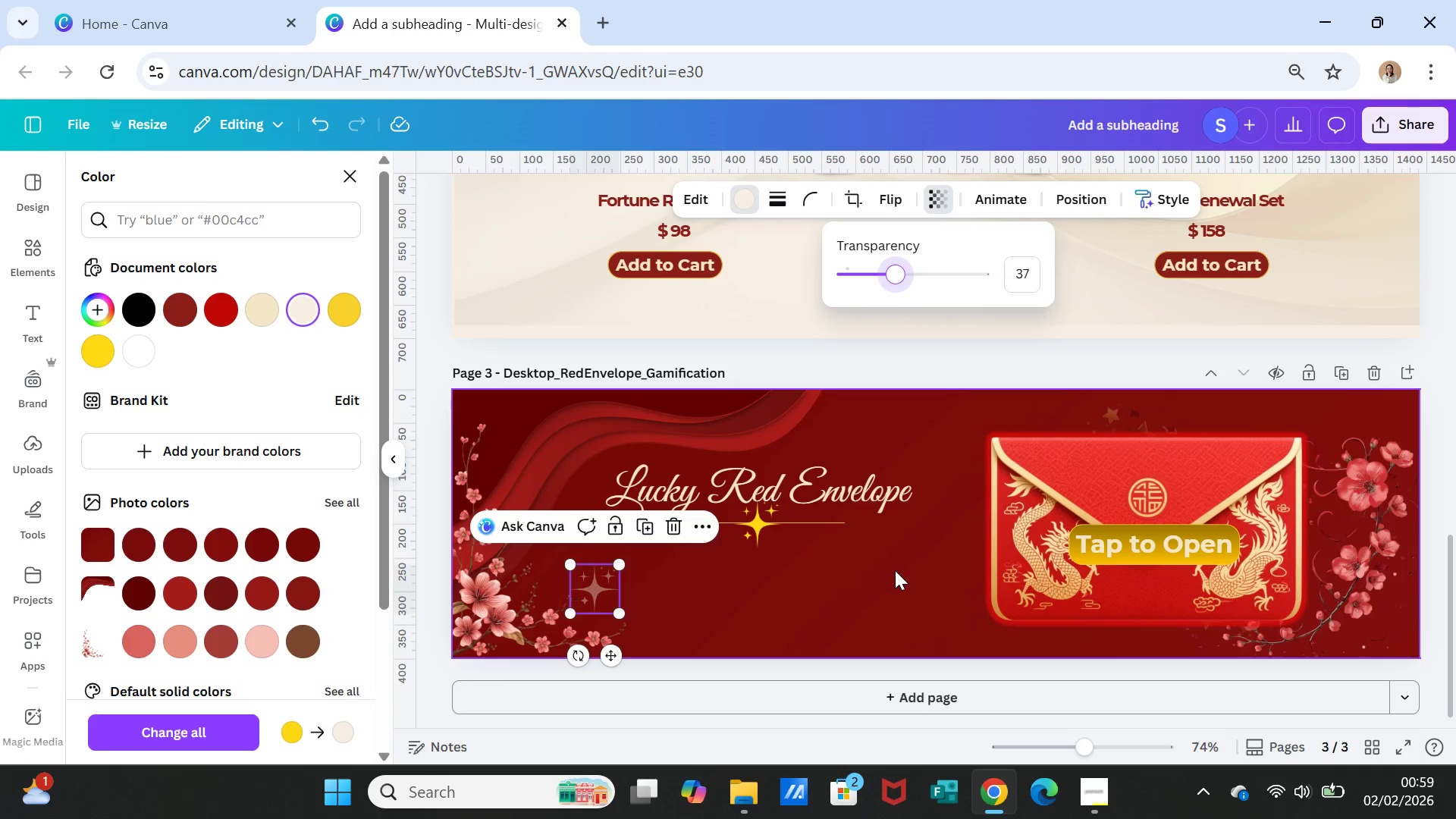 
left_click([895, 570])
 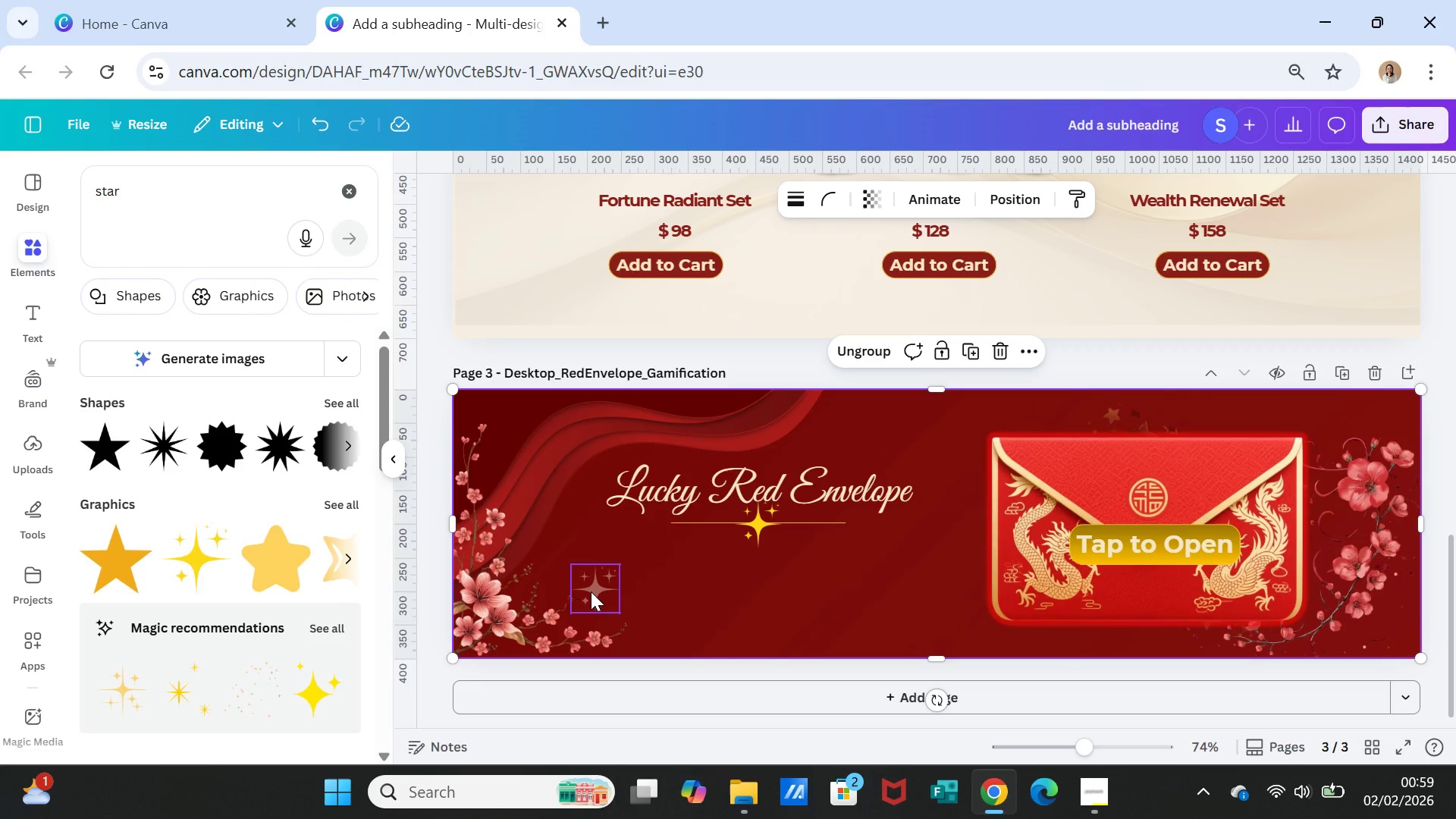 
left_click([591, 592])
 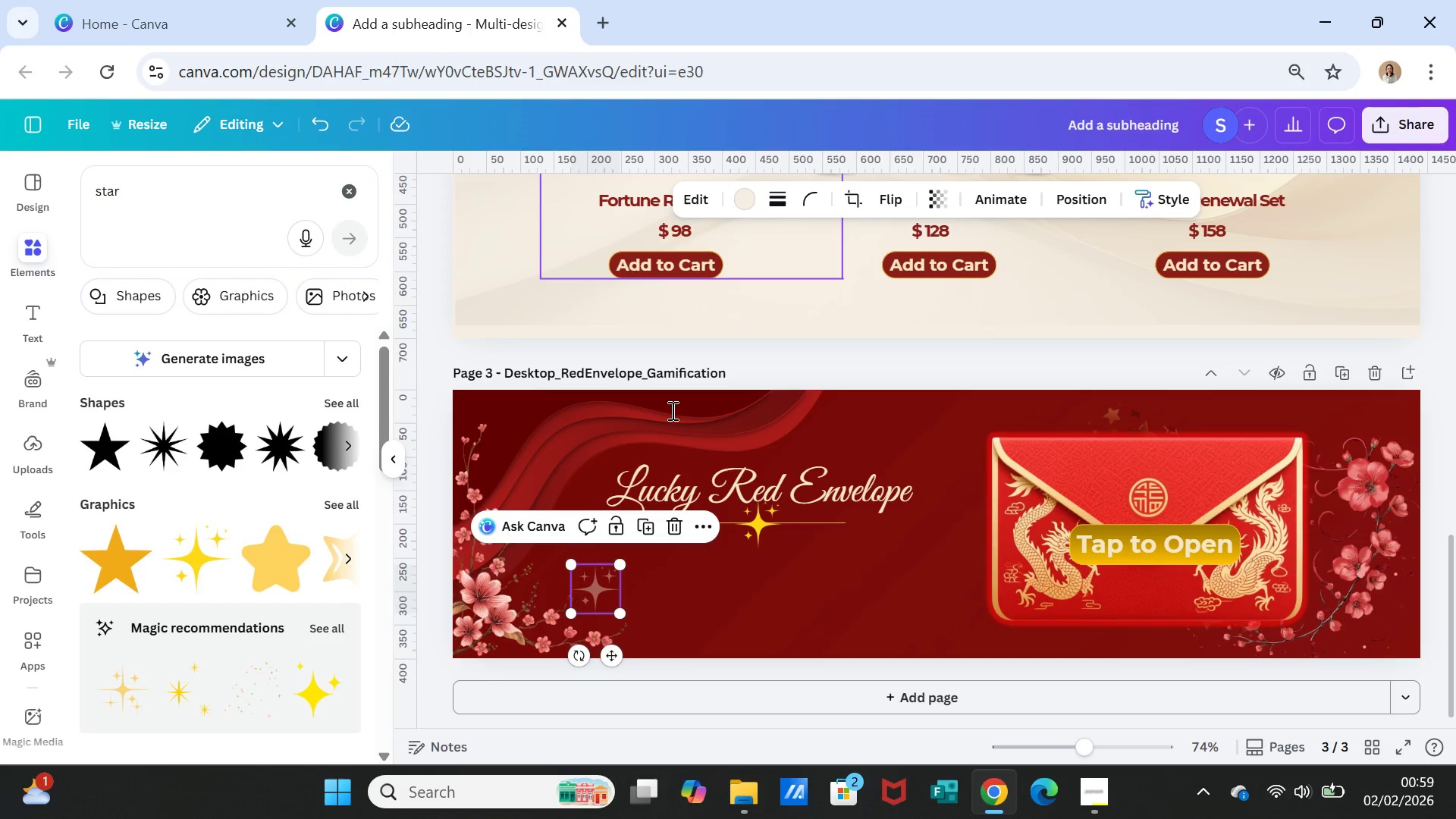 
left_click([641, 529])
 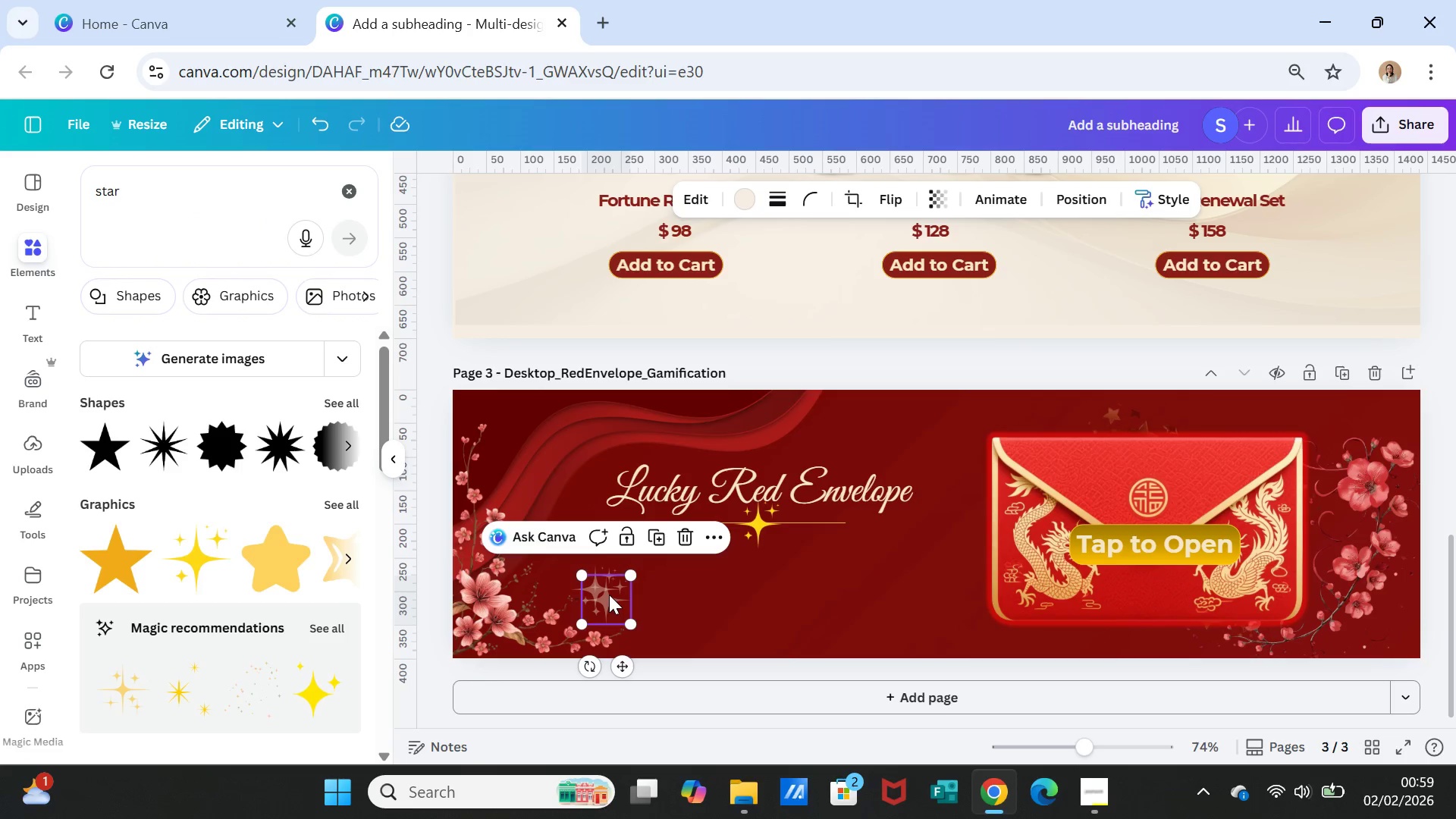 
left_click_drag(start_coordinate=[609, 595], to_coordinate=[920, 400])
 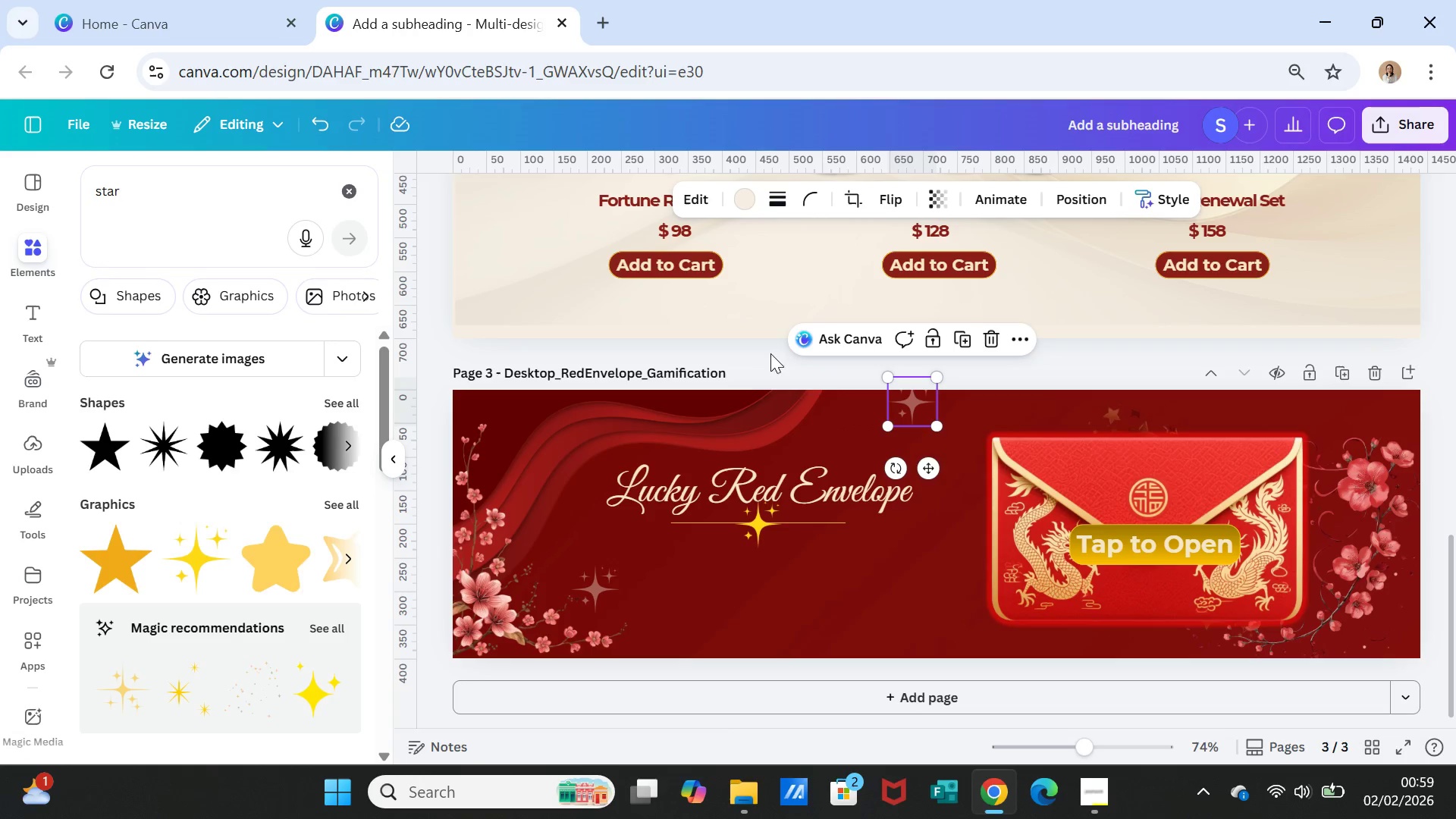 
left_click([725, 327])
 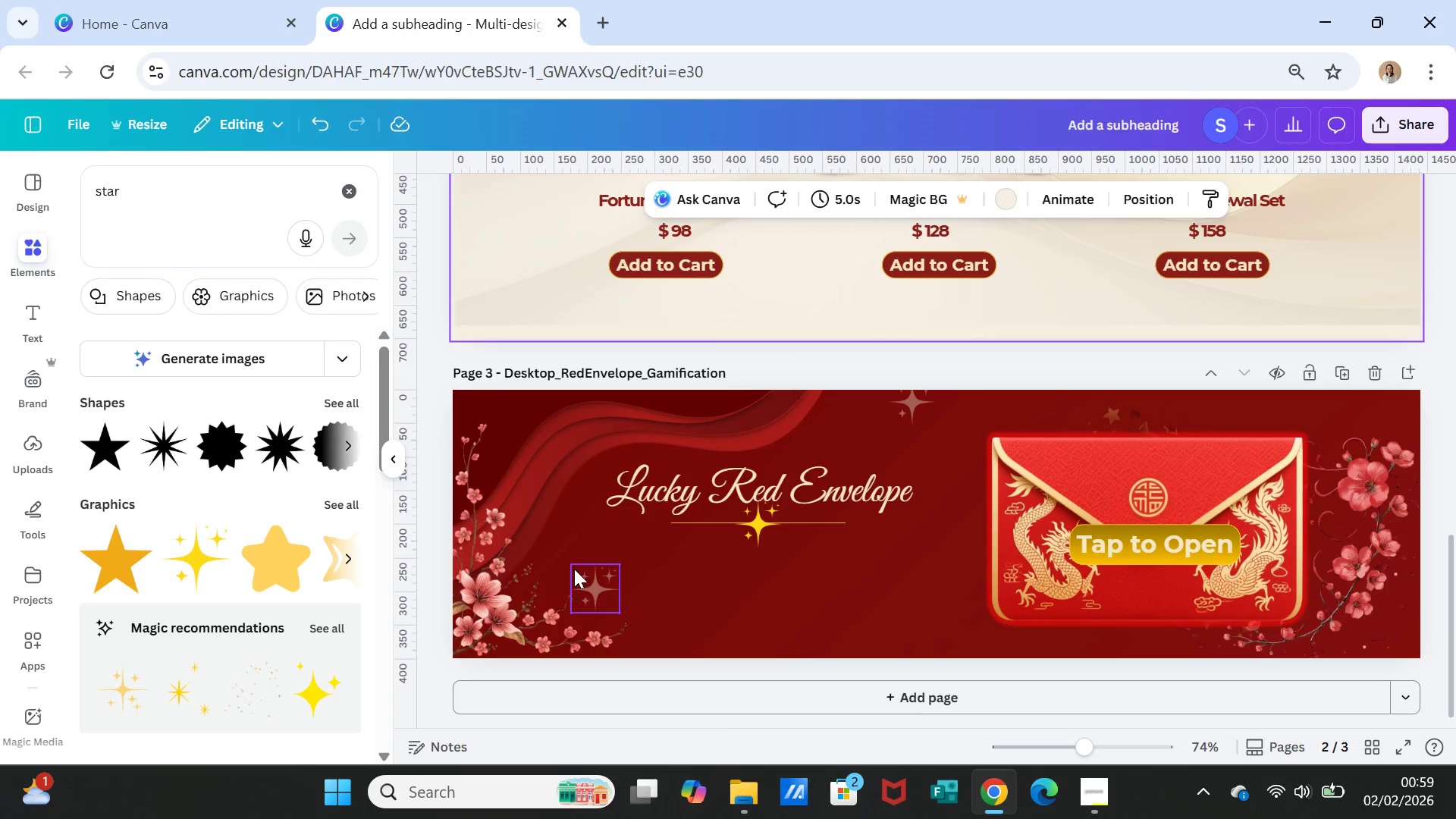 
left_click([573, 594])
 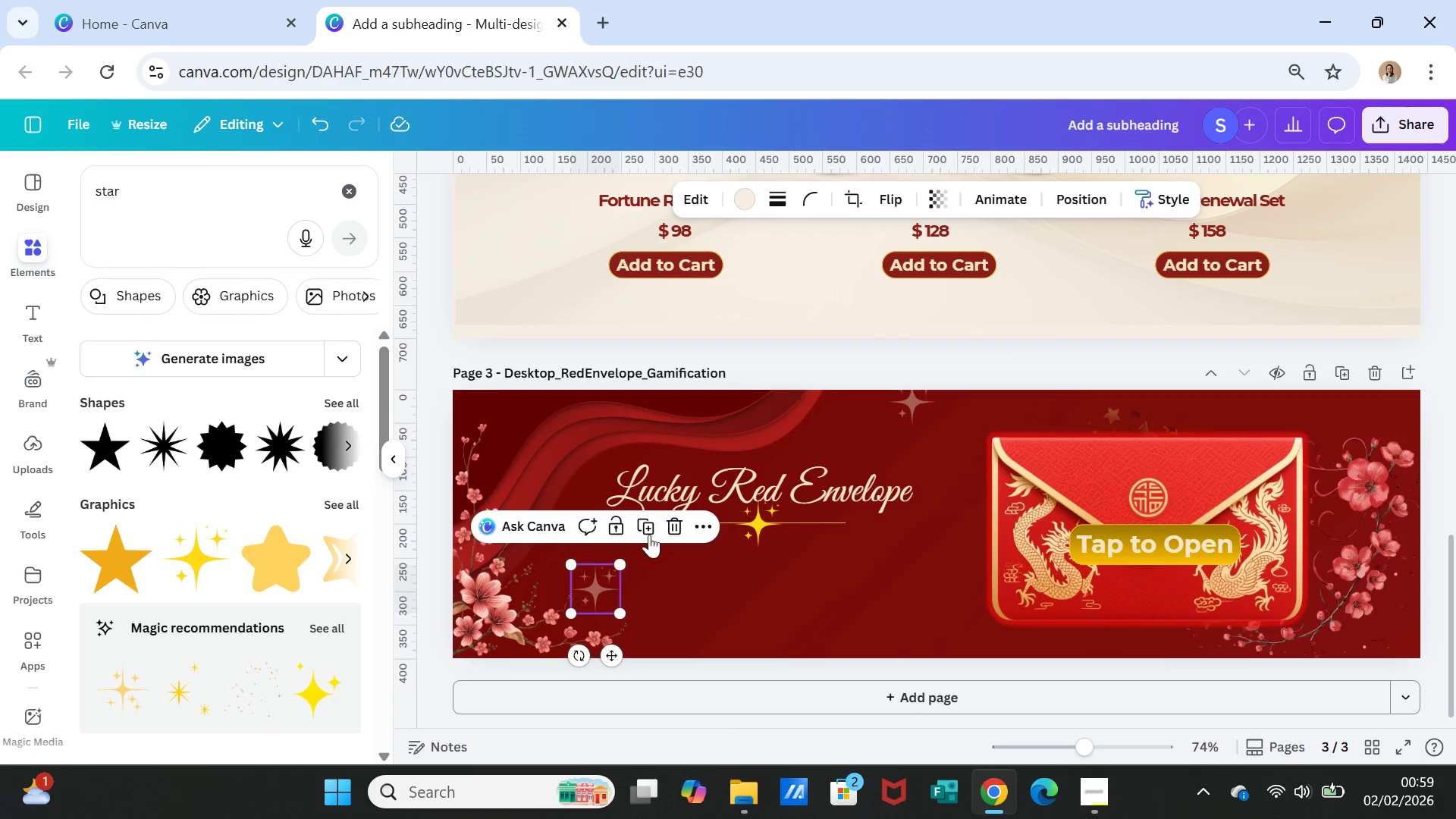 
left_click([650, 524])
 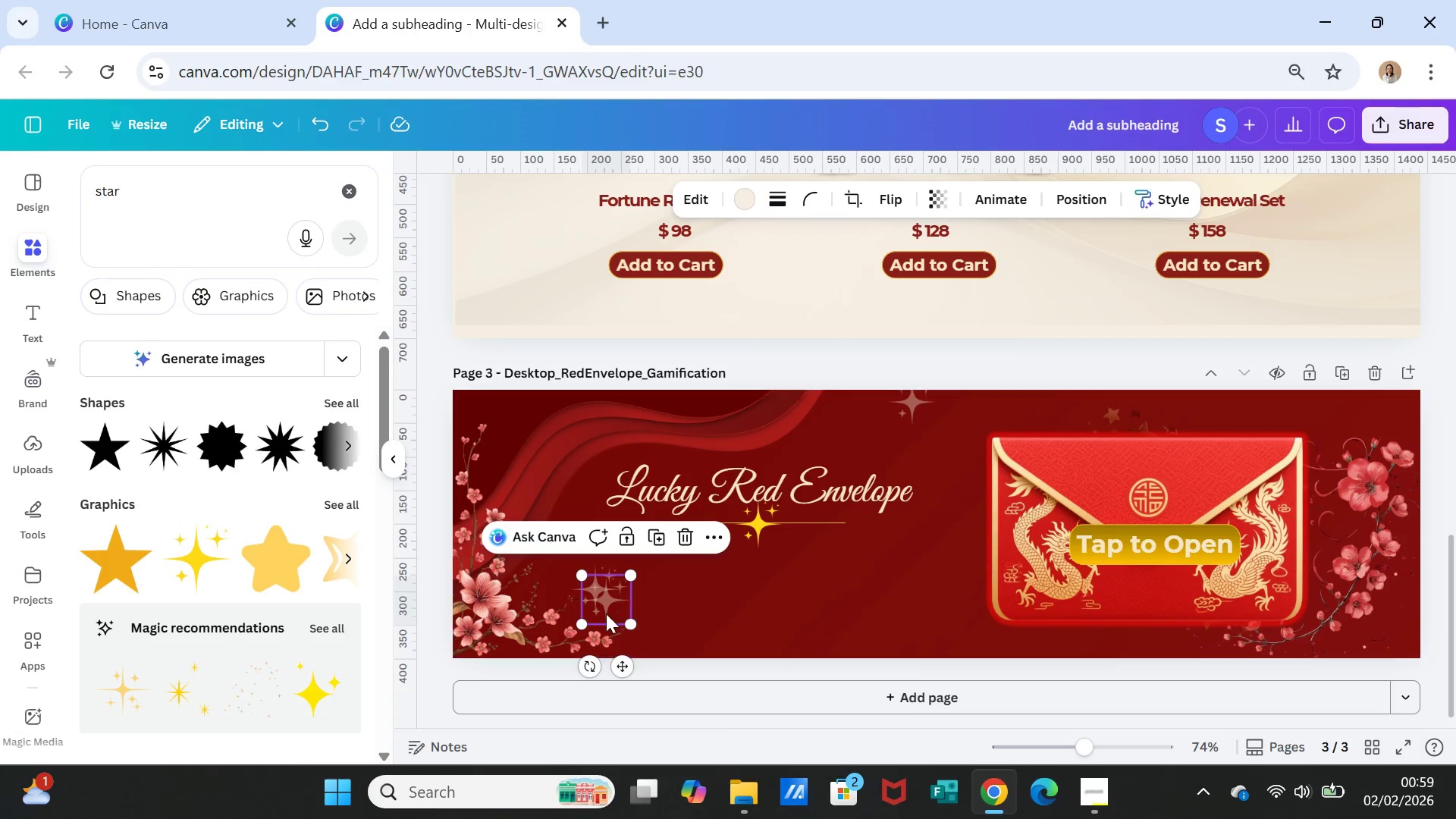 
left_click_drag(start_coordinate=[605, 613], to_coordinate=[498, 422])
 